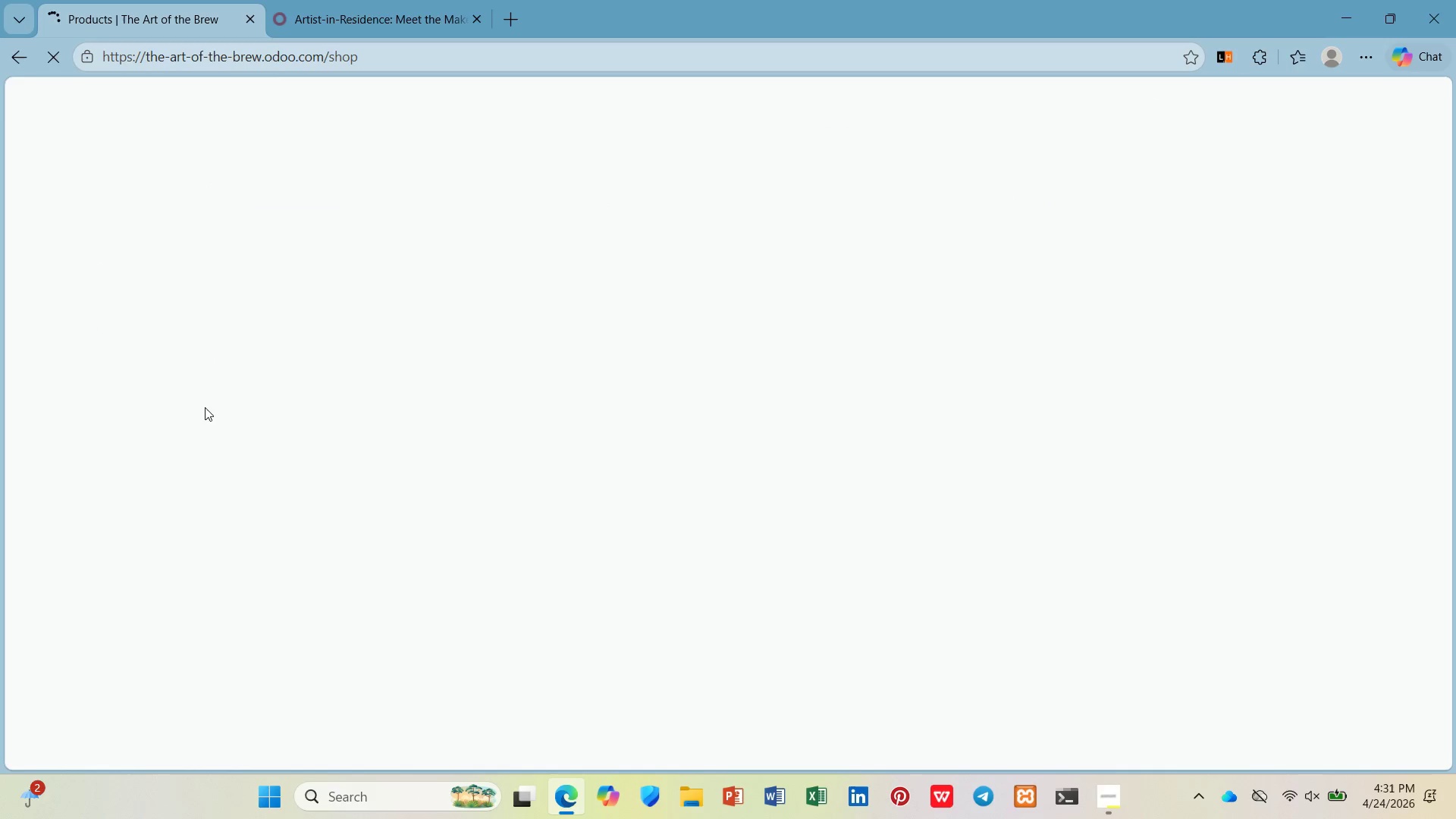 
left_click([90, 85])
 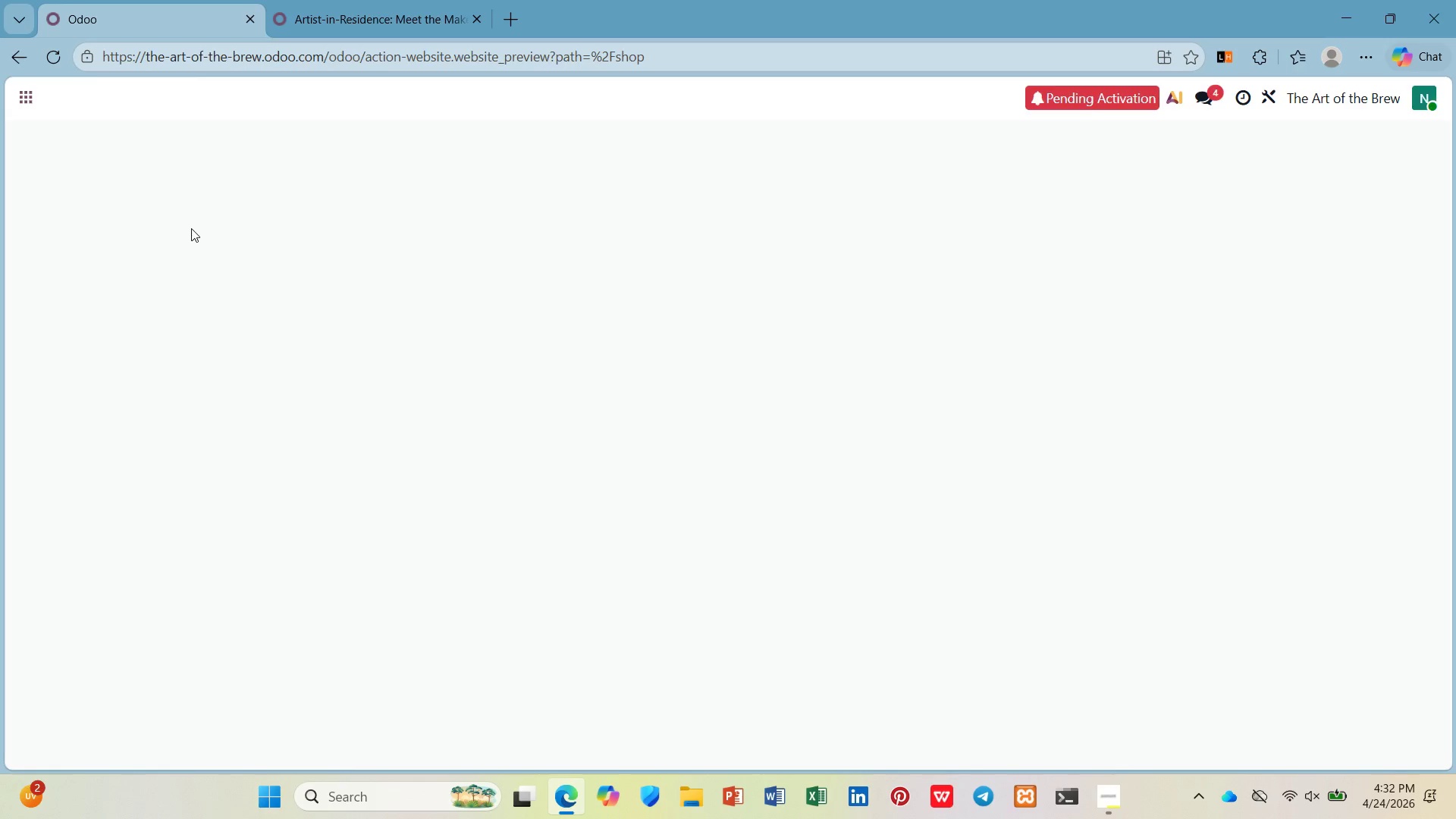 
wait(52.55)
 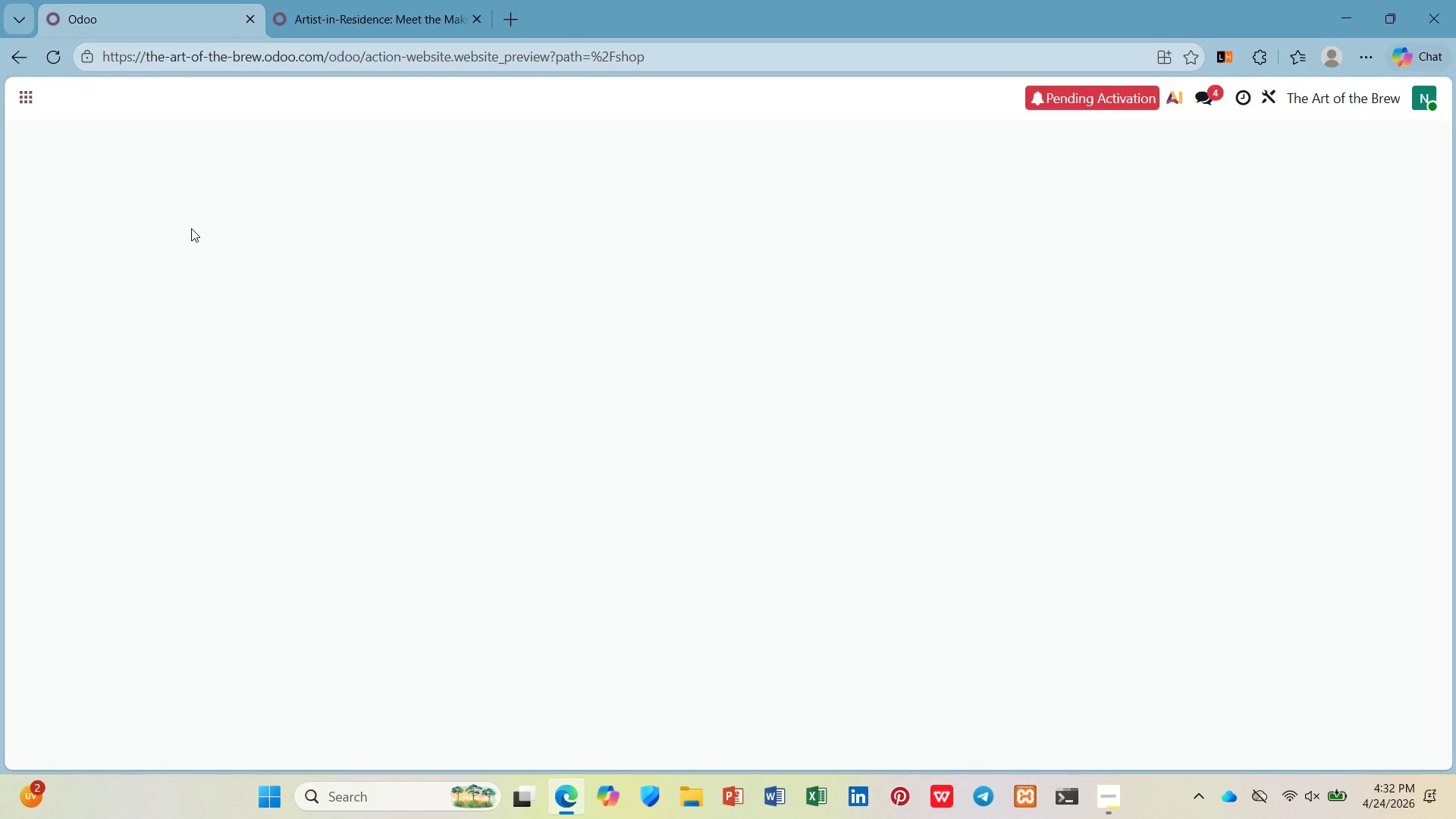 
left_click([230, 93])
 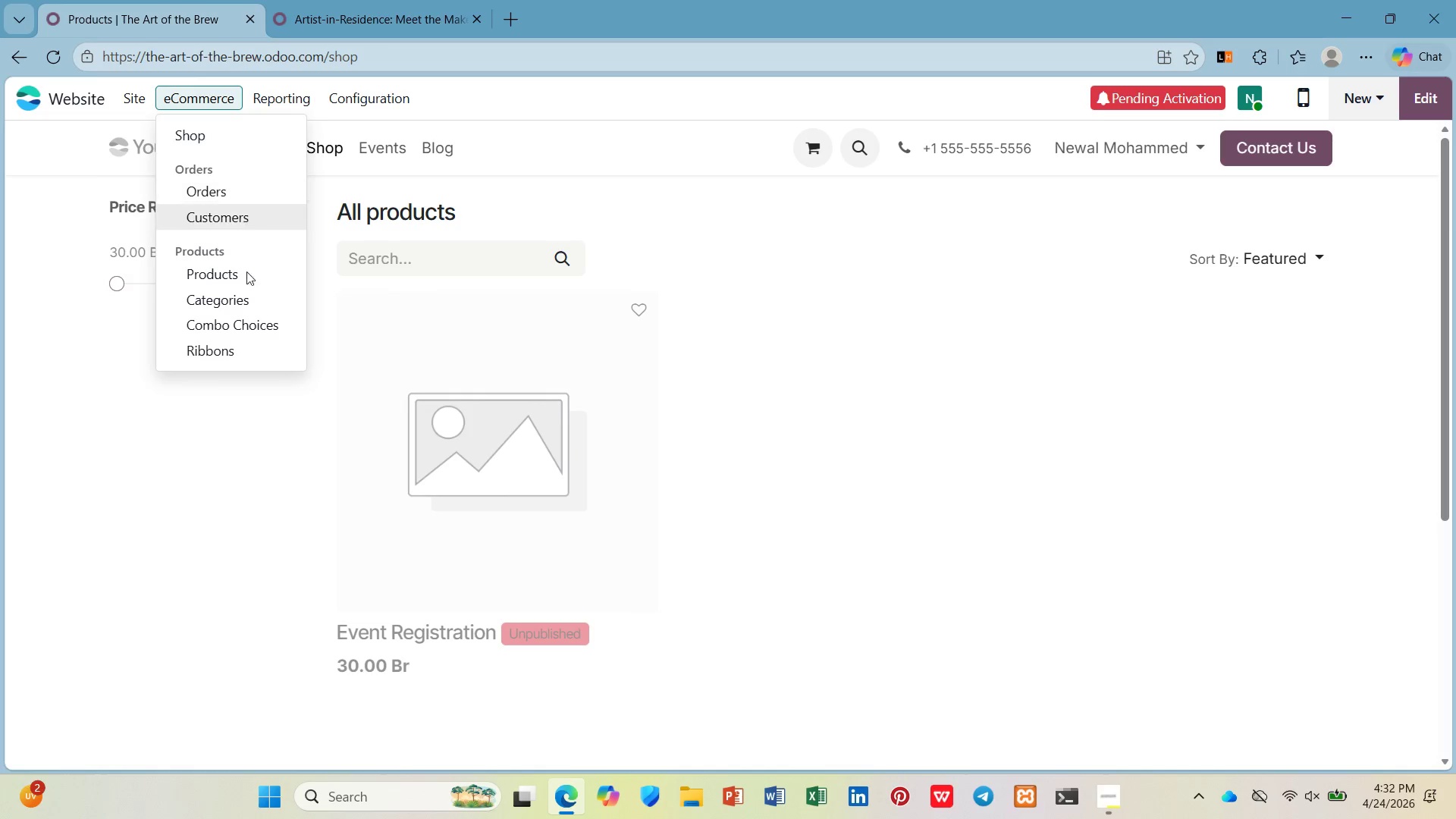 
left_click([246, 275])
 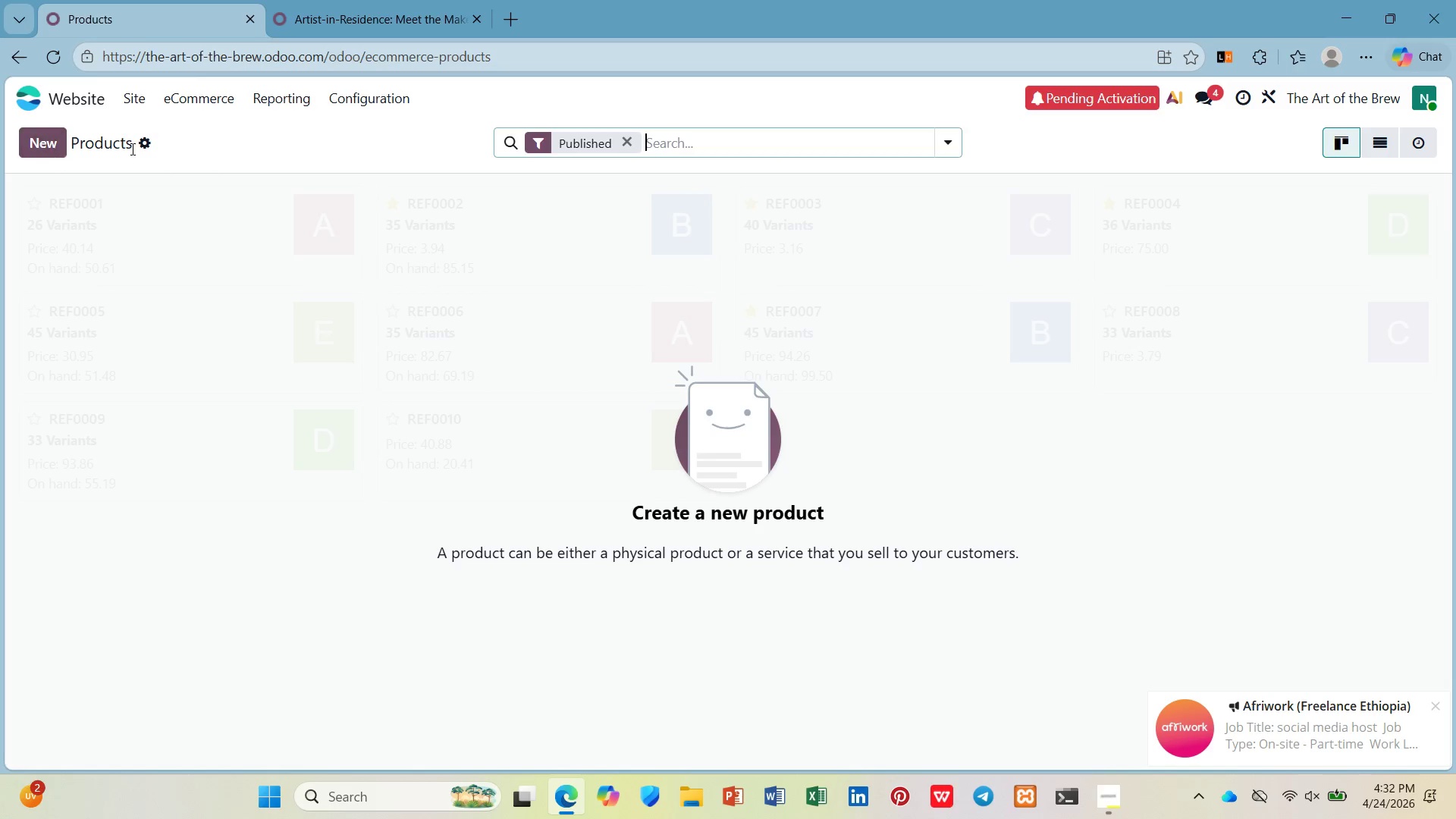 
wait(5.12)
 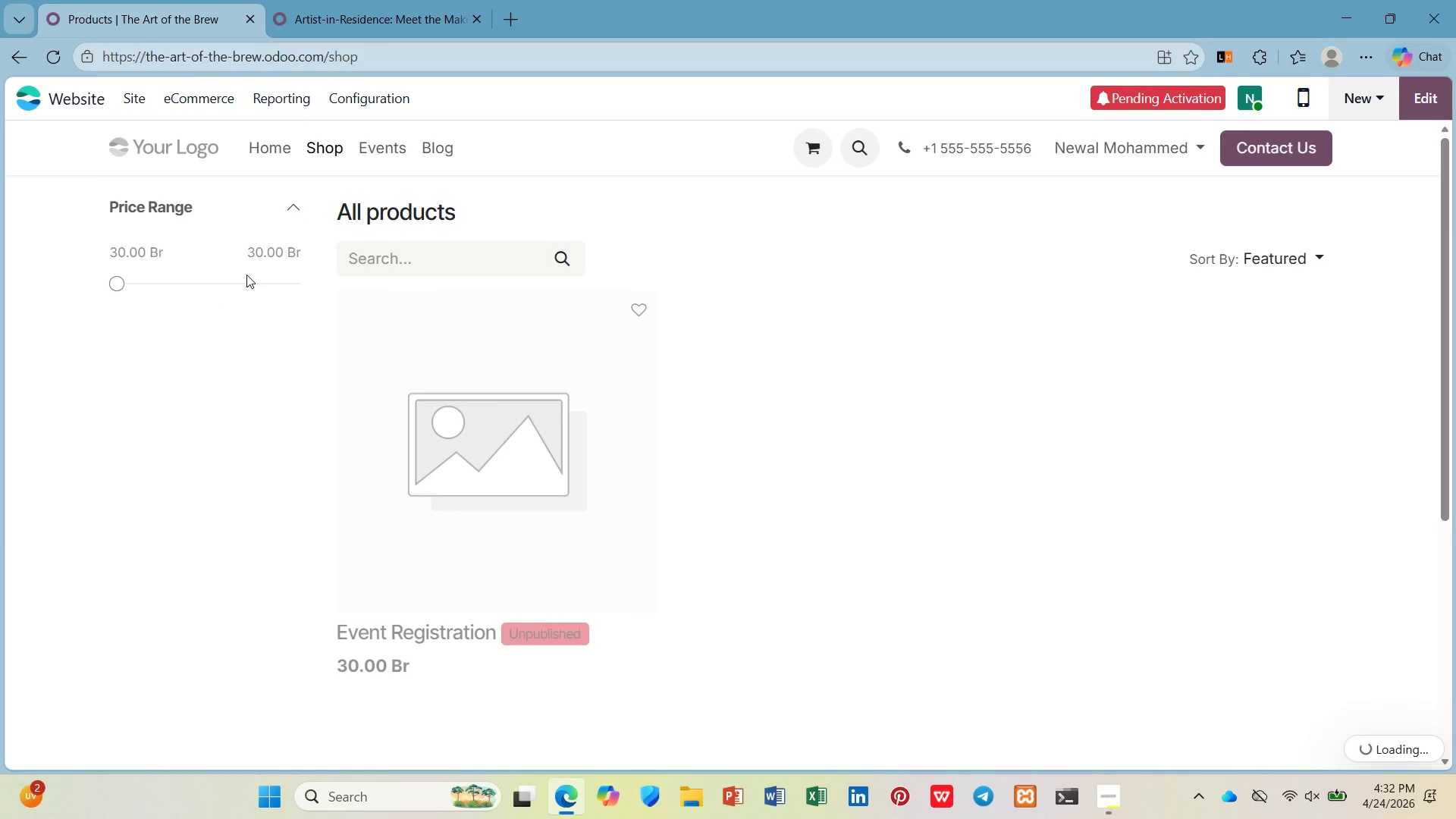 
left_click([623, 140])
 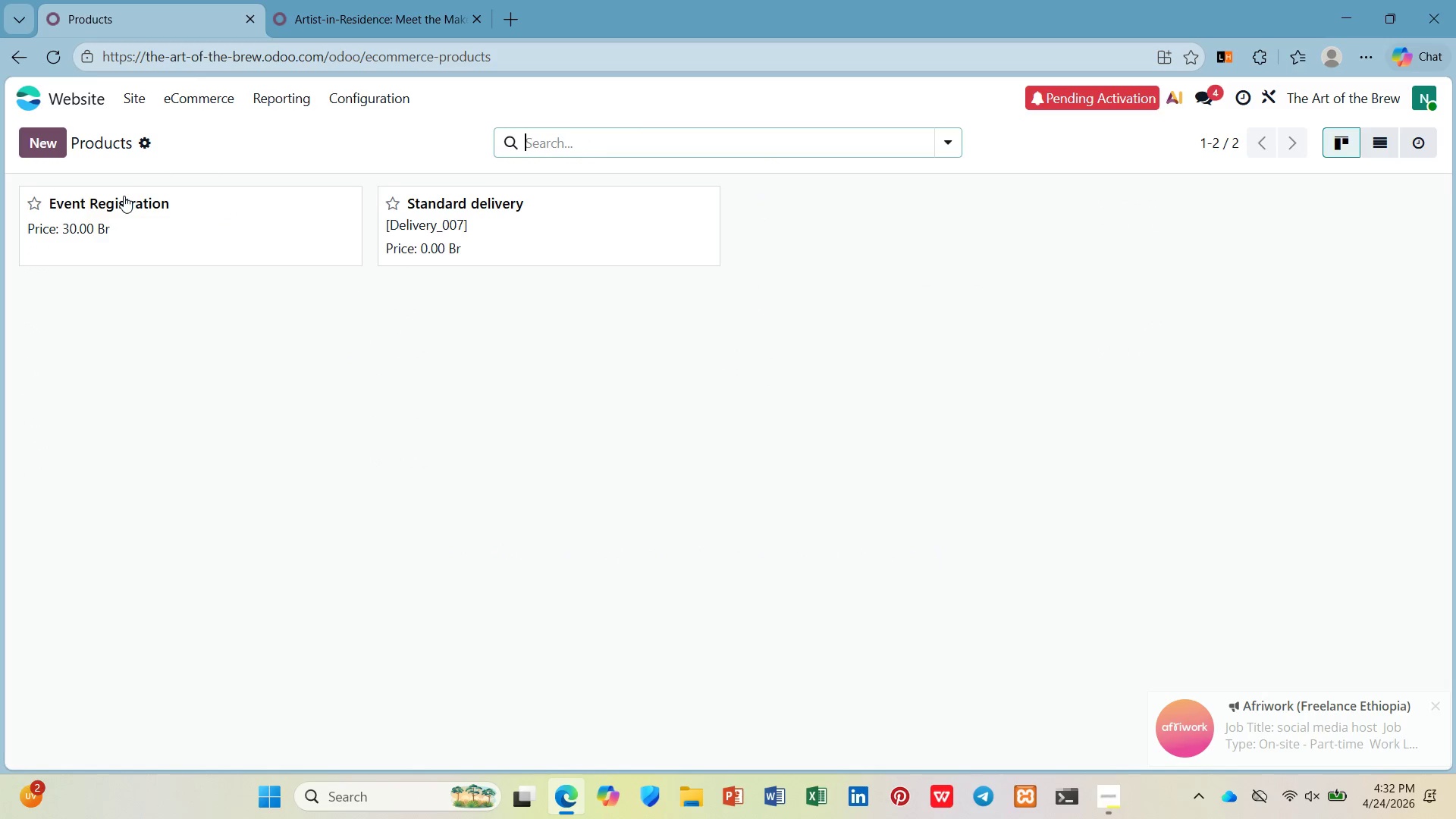 
wait(8.77)
 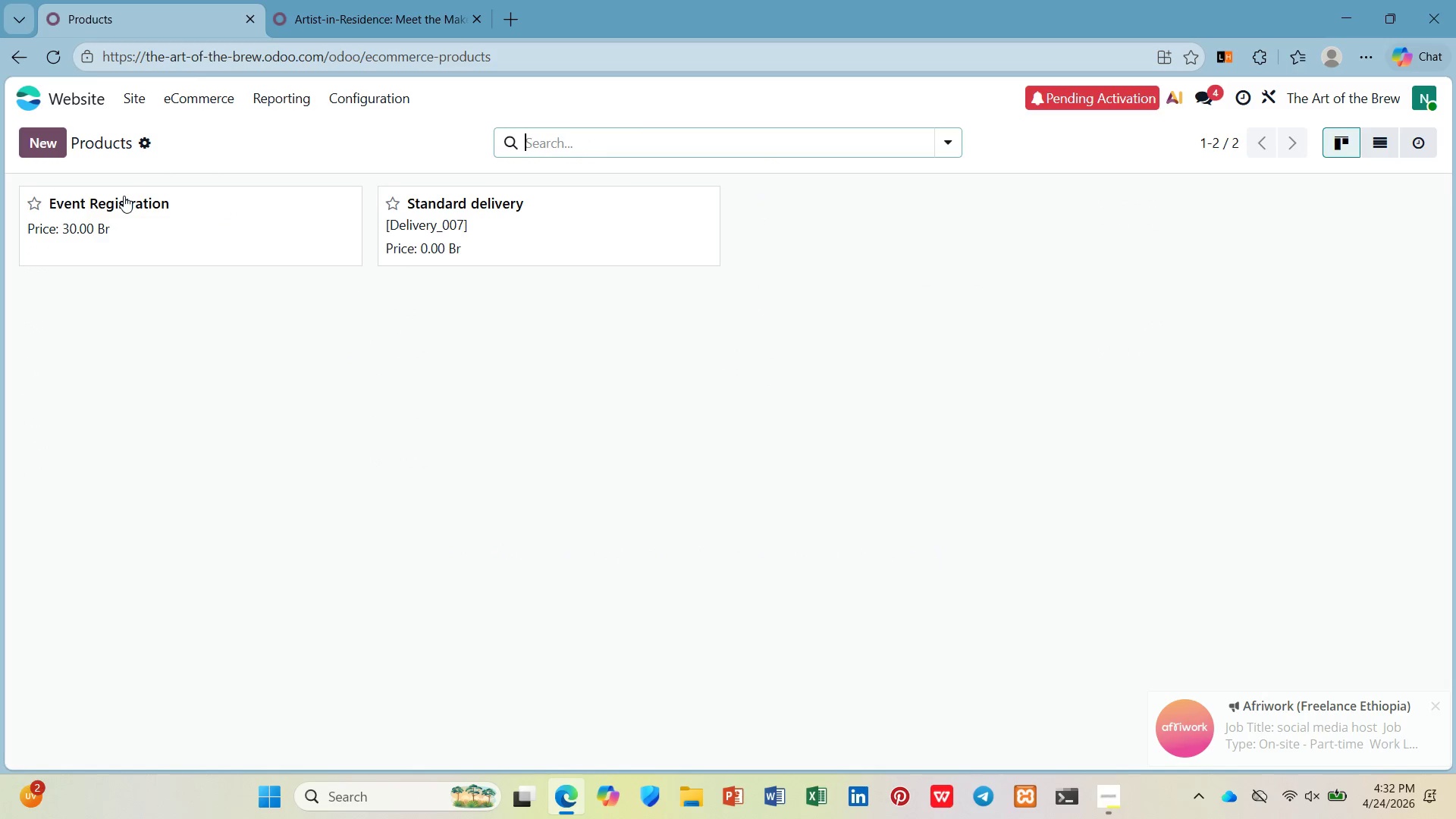 
left_click([41, 143])
 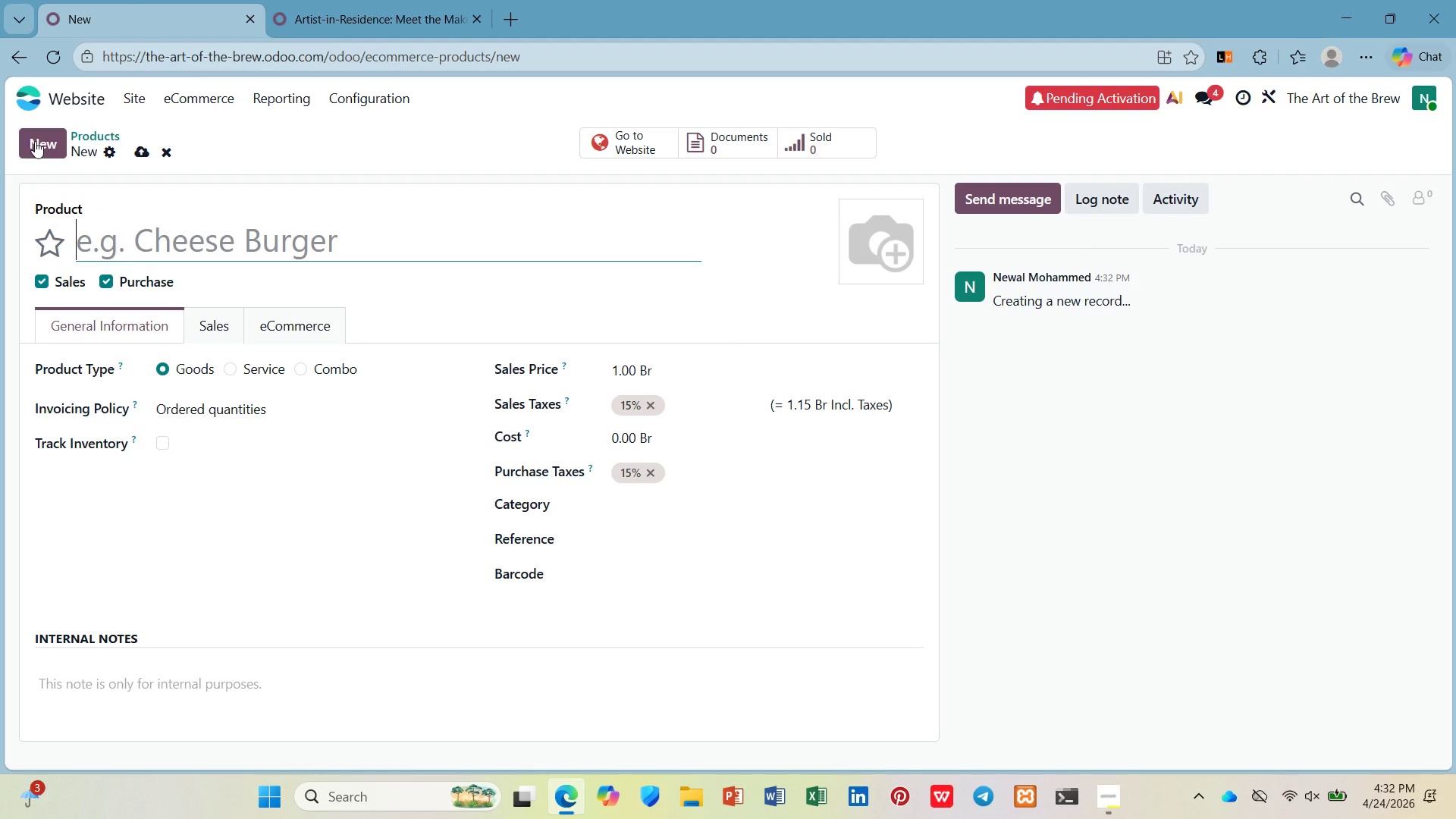 
type(Artist's Blend - Limted Roast)
 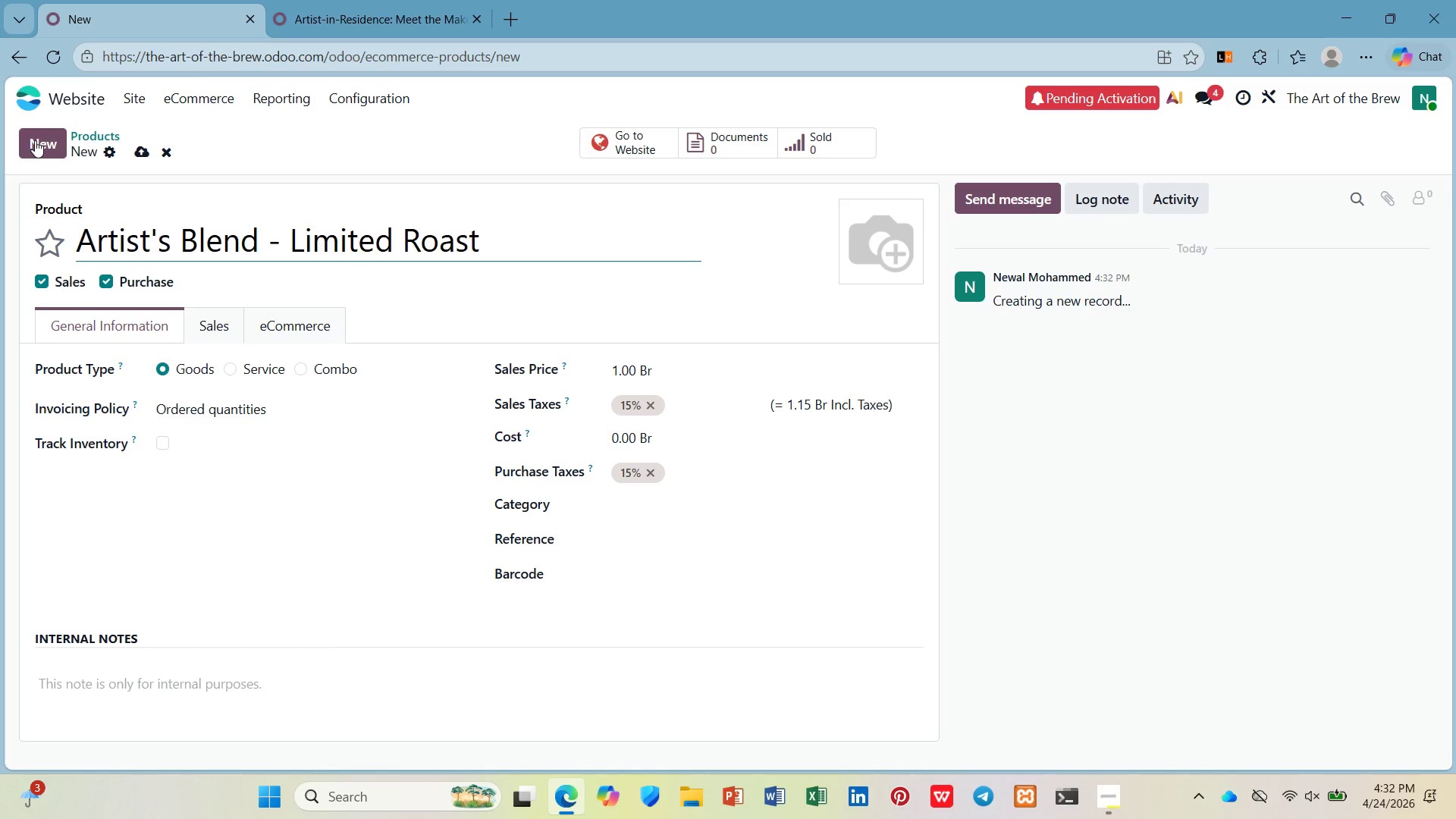 
wait(9.14)
 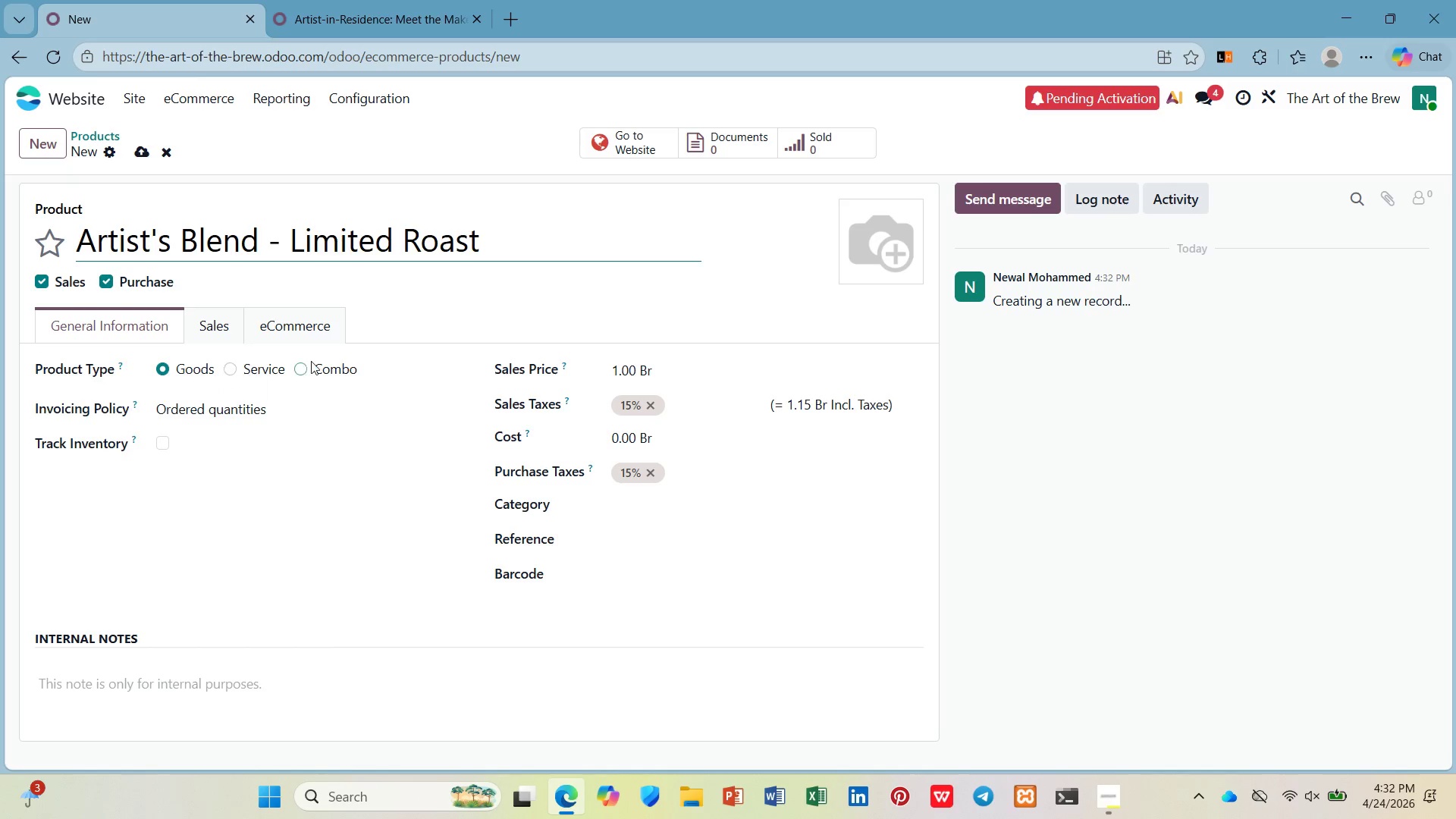 
left_click([631, 371])
 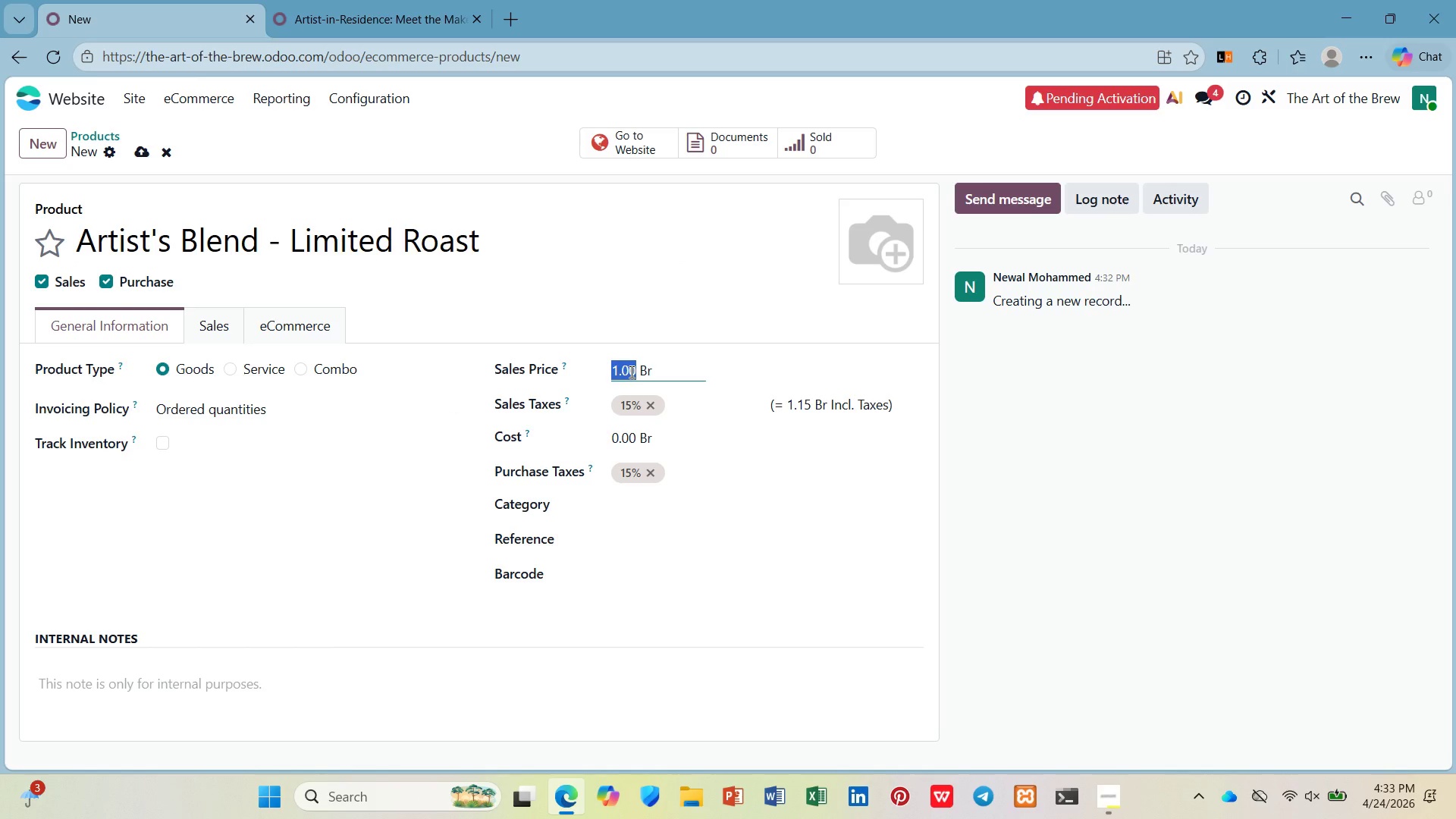 
wait(6.0)
 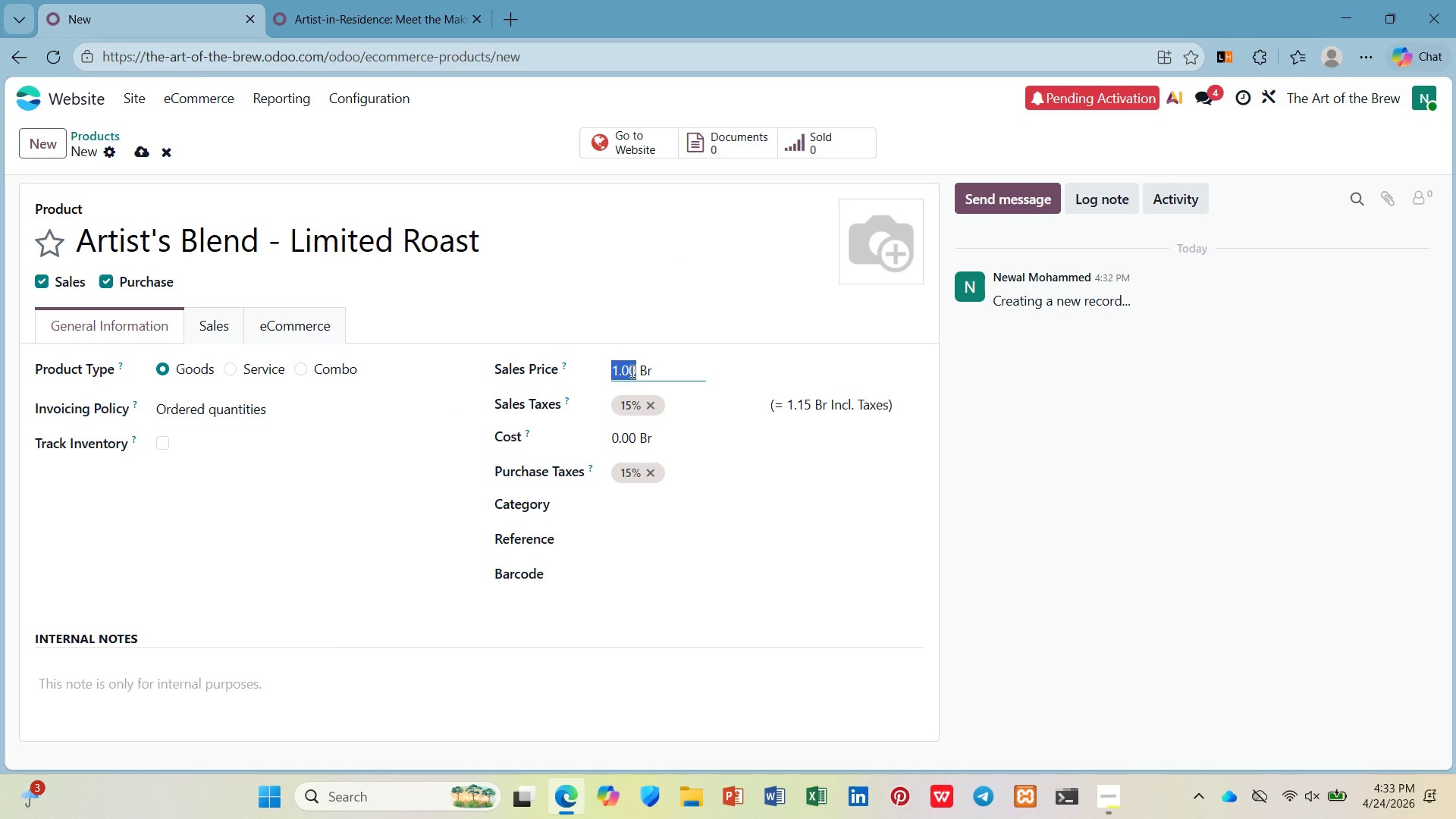 
type(15)
 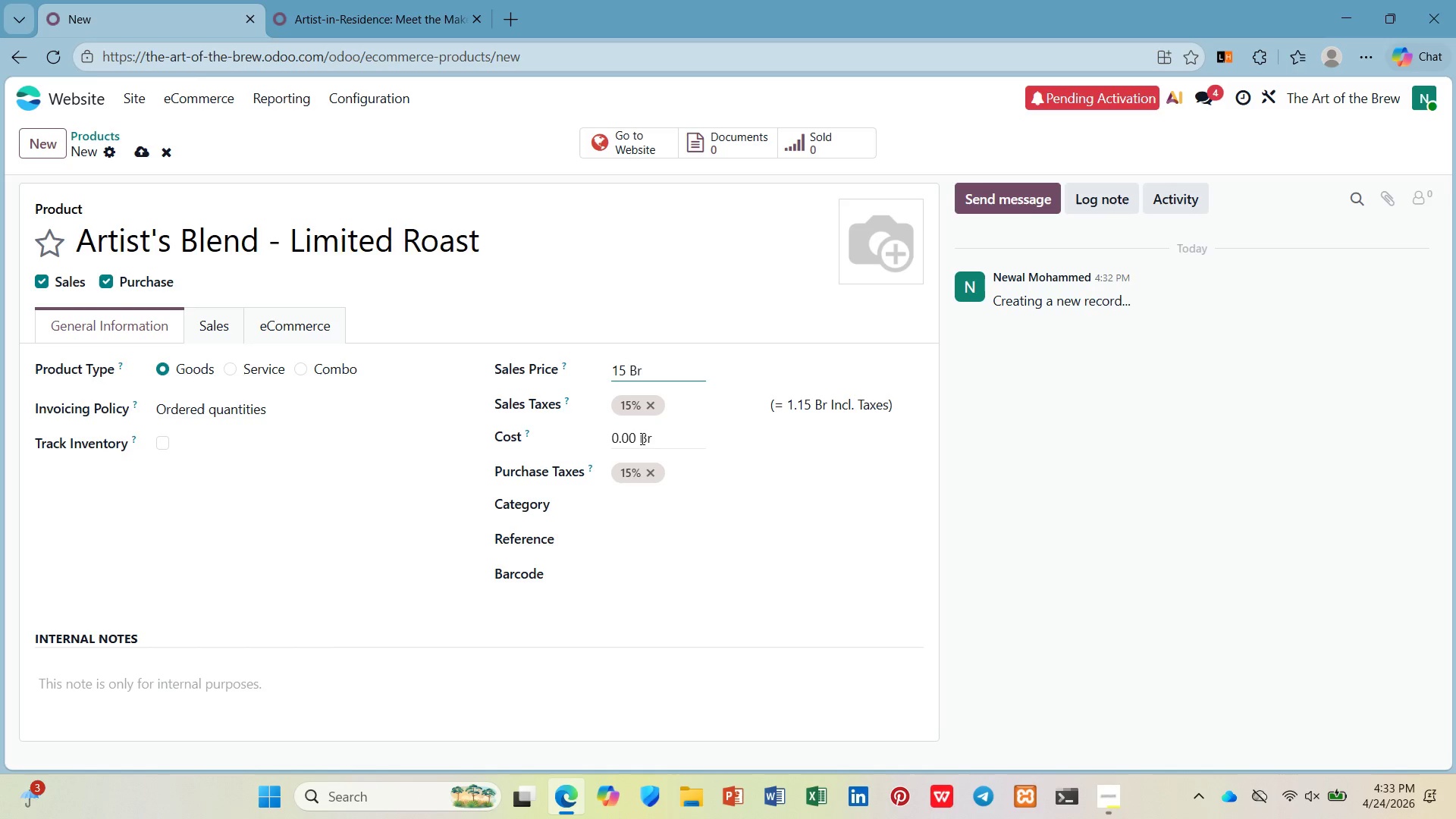 
left_click([629, 443])
 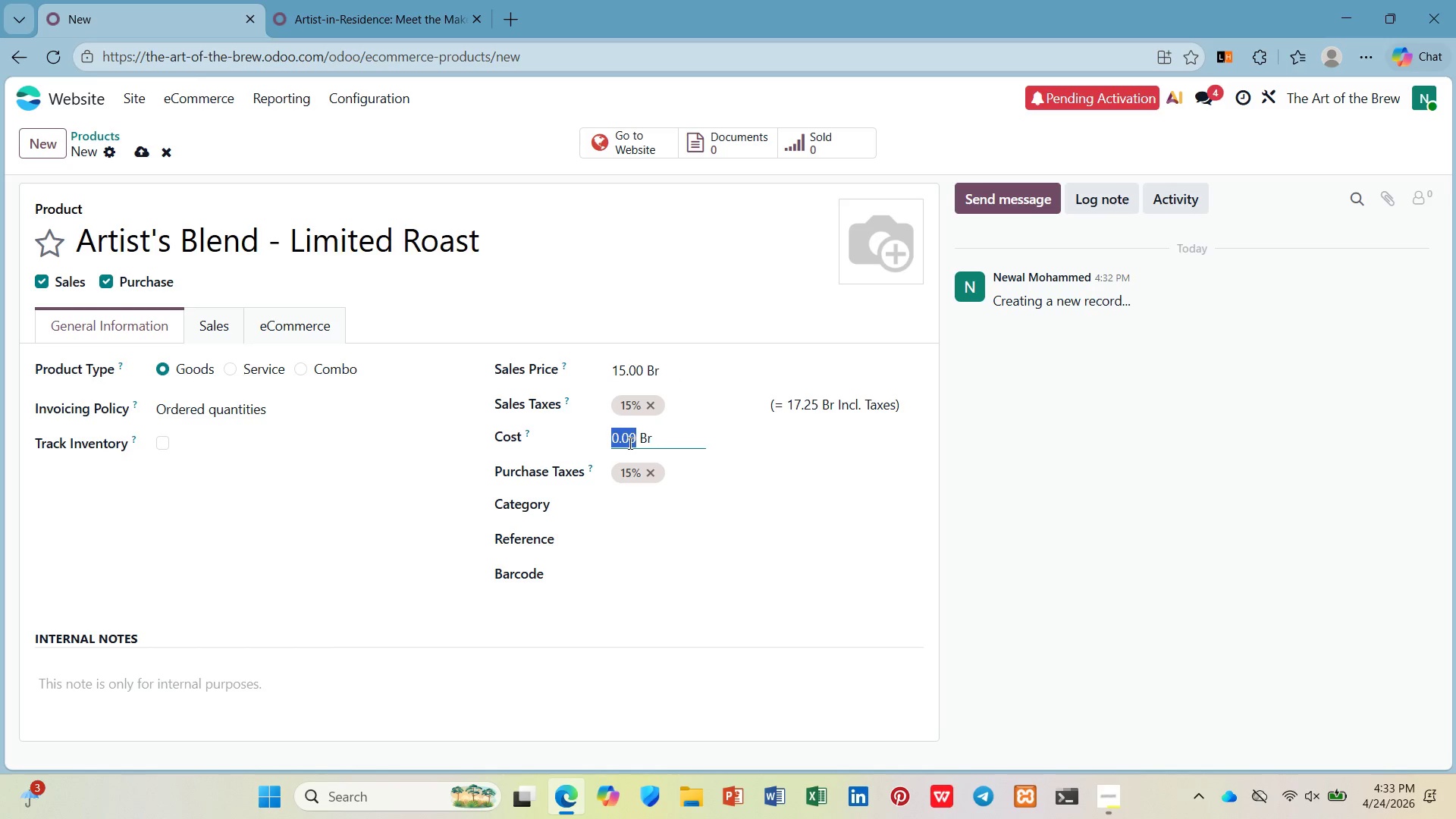 
type(18)
 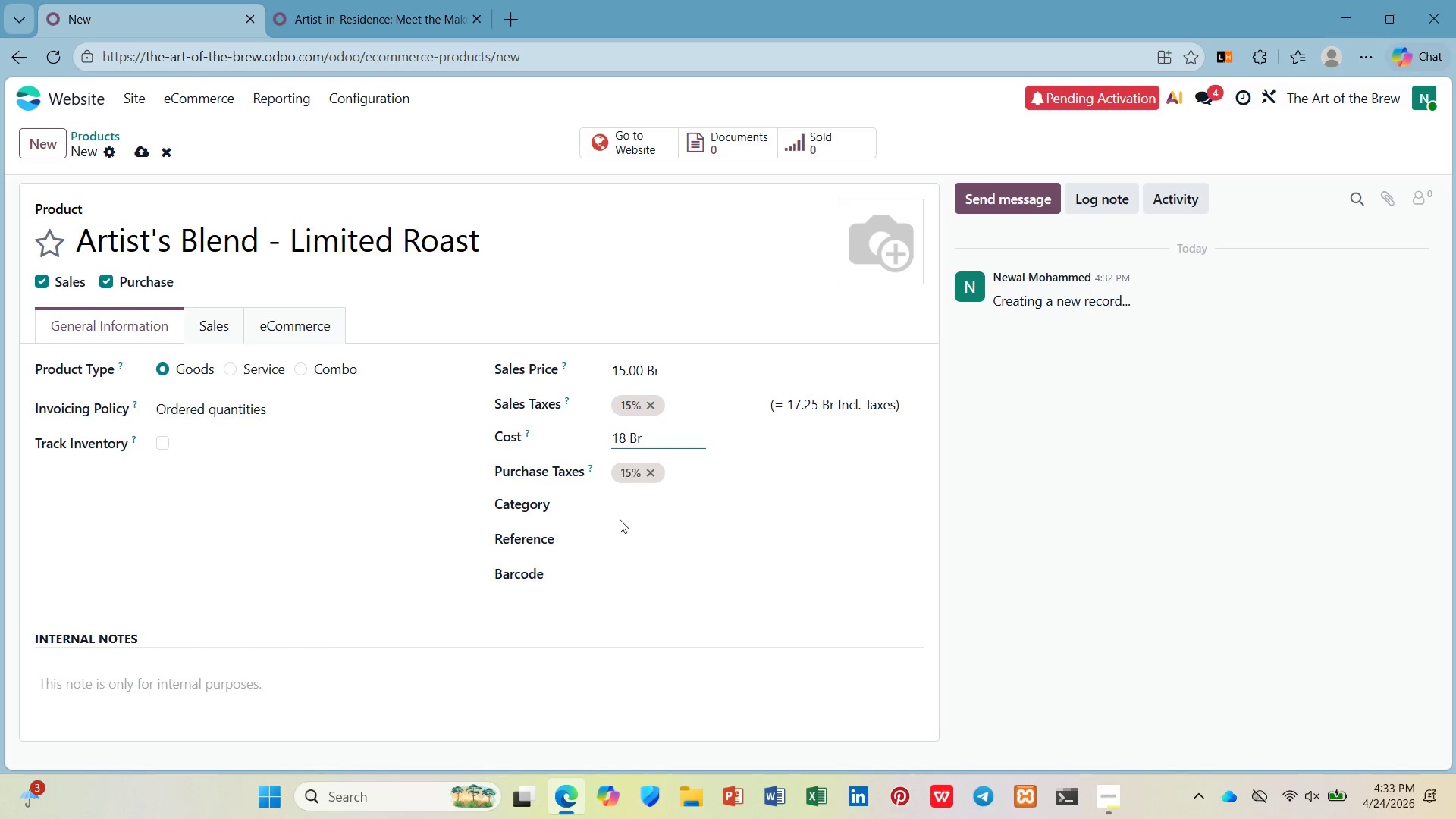 
left_click([617, 509])
 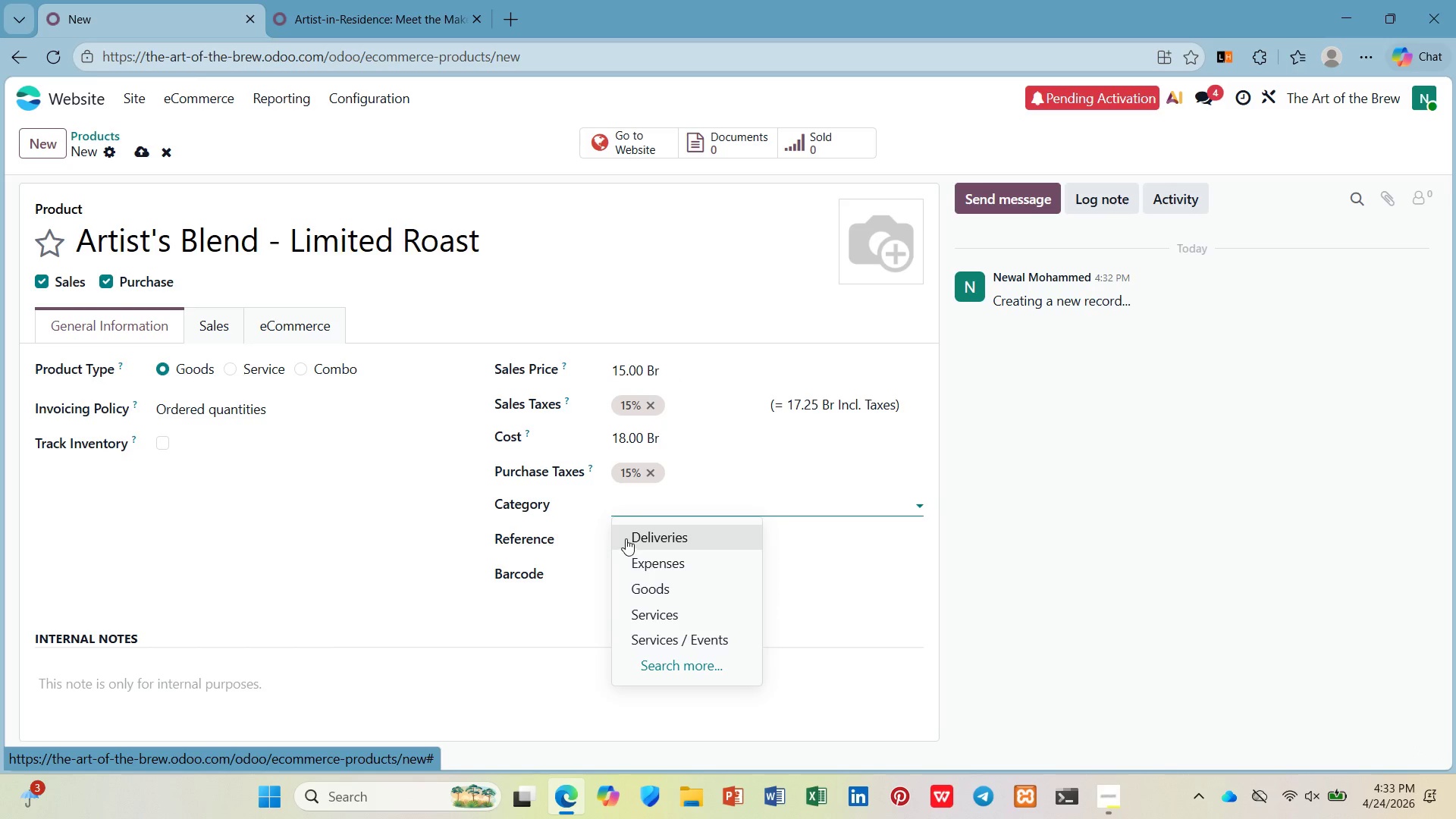 
left_click([221, 561])
 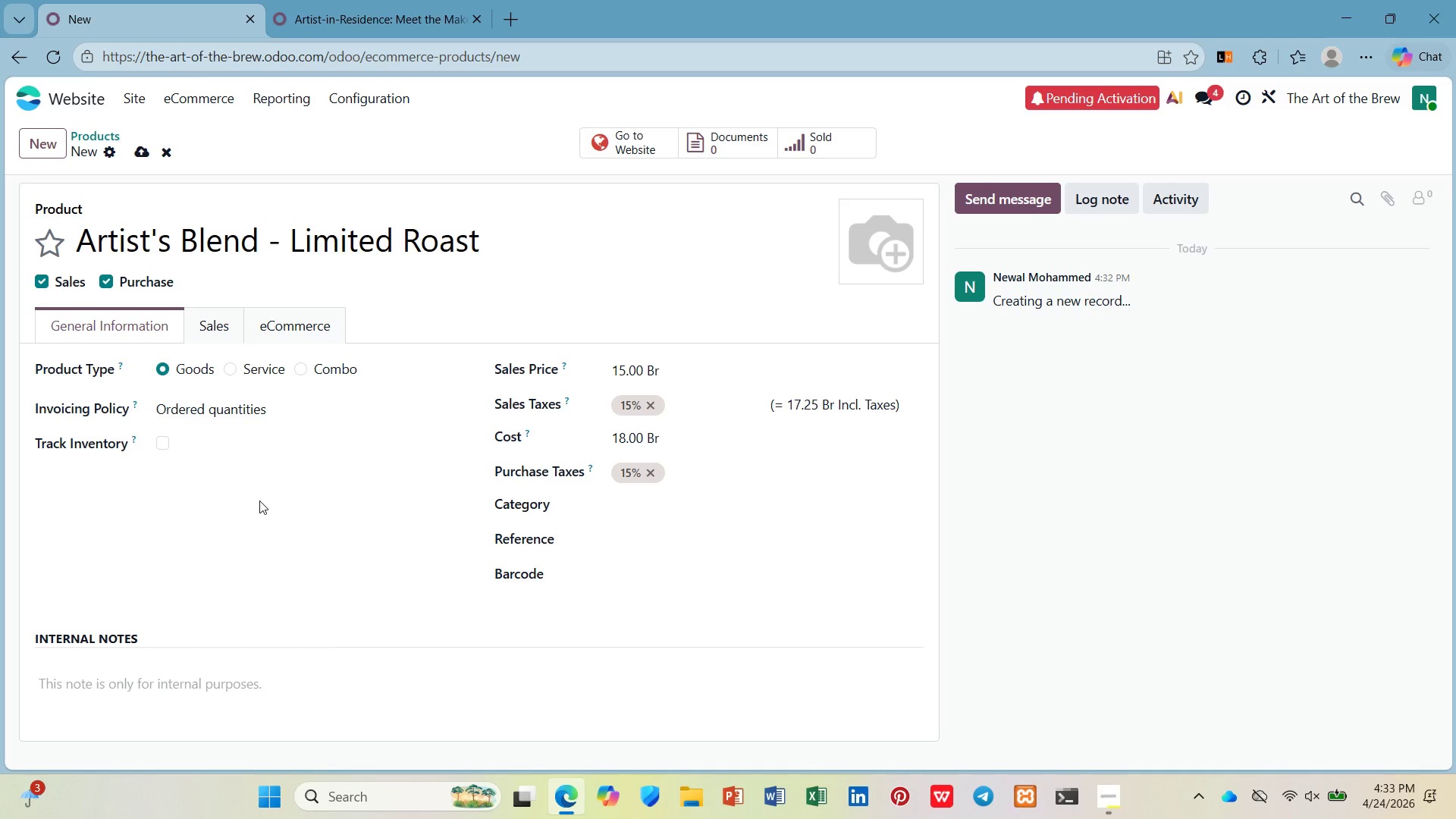 
wait(9.03)
 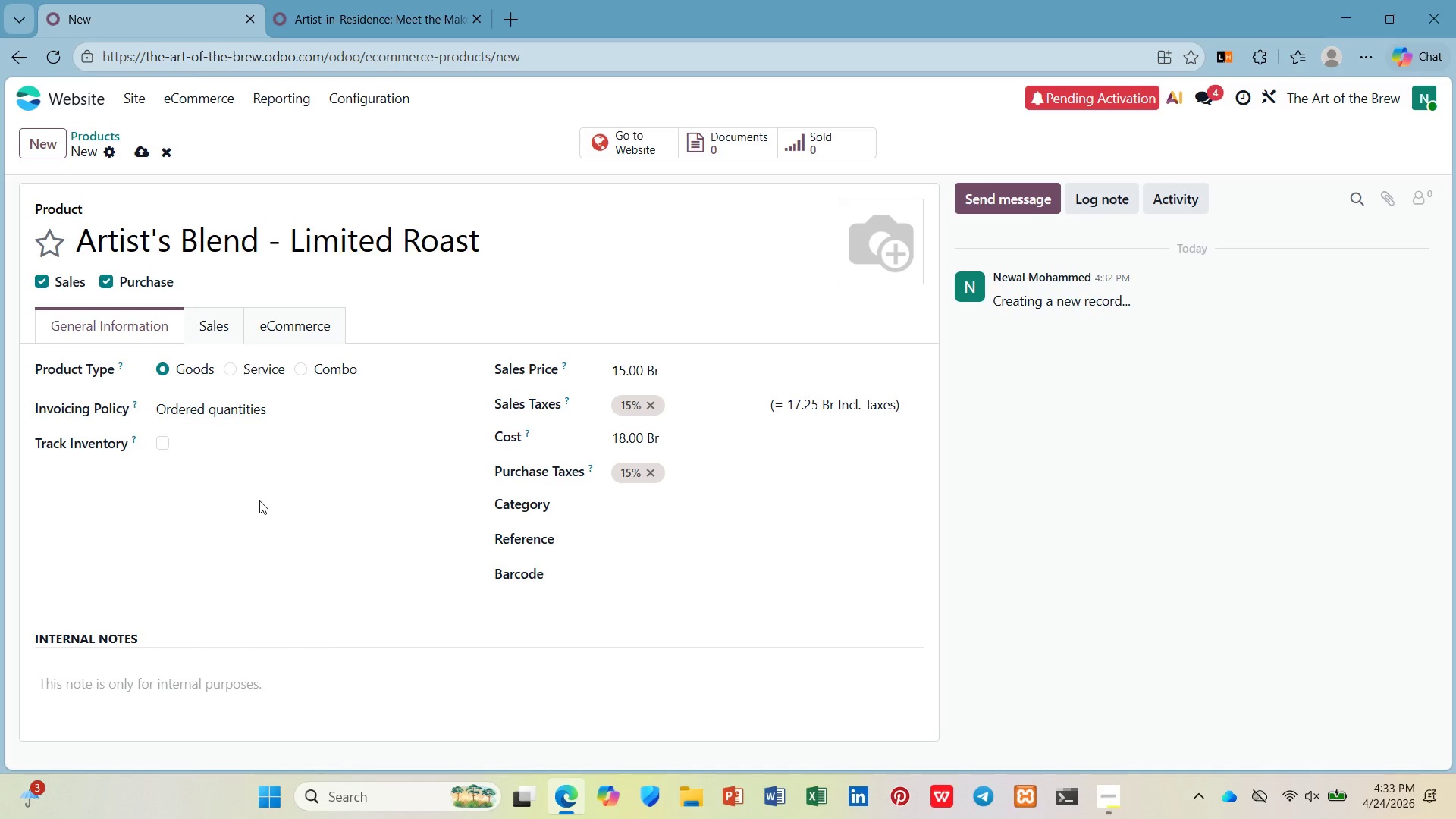 
left_click([506, 24])
 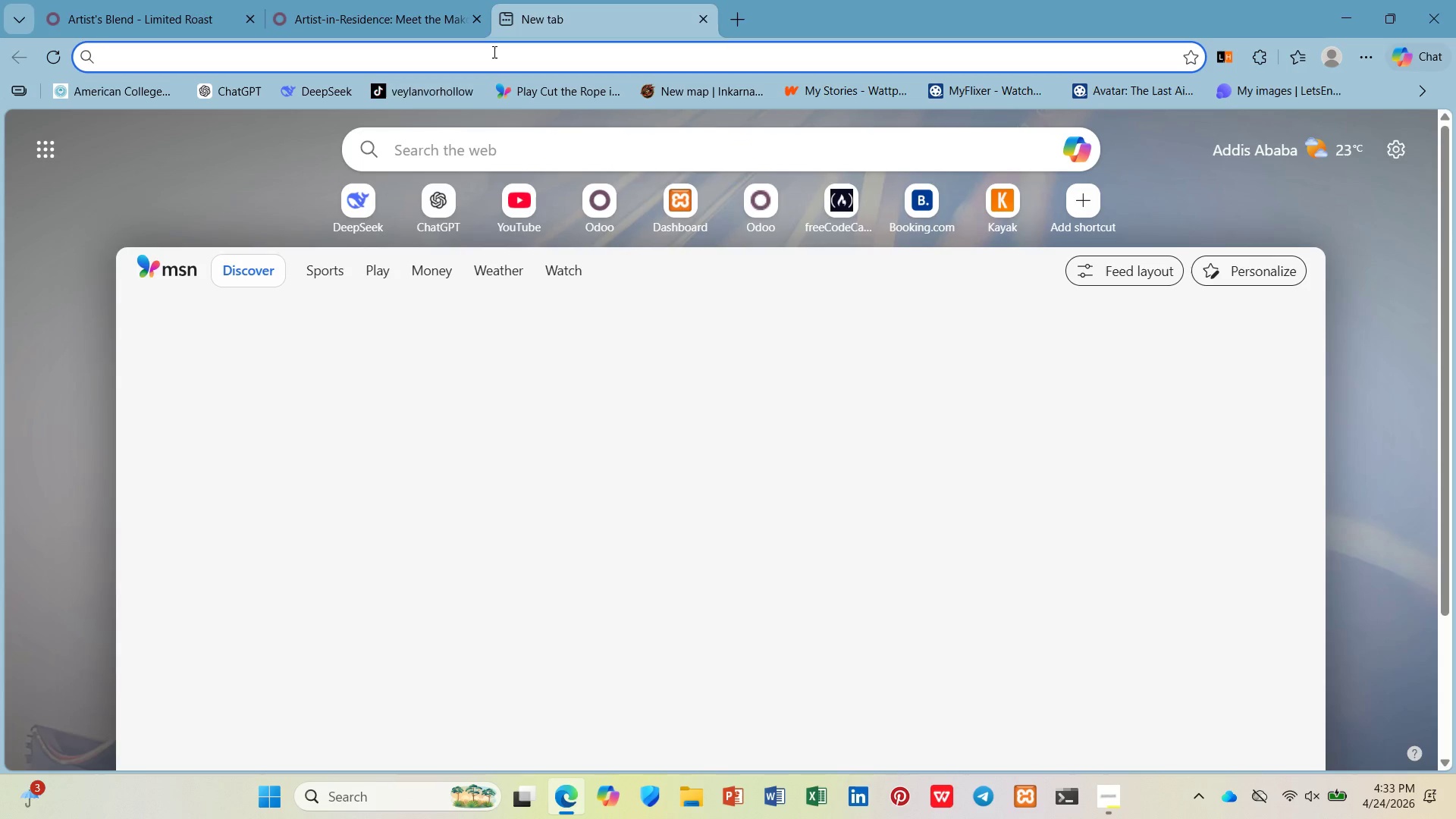 
type(unsp)
 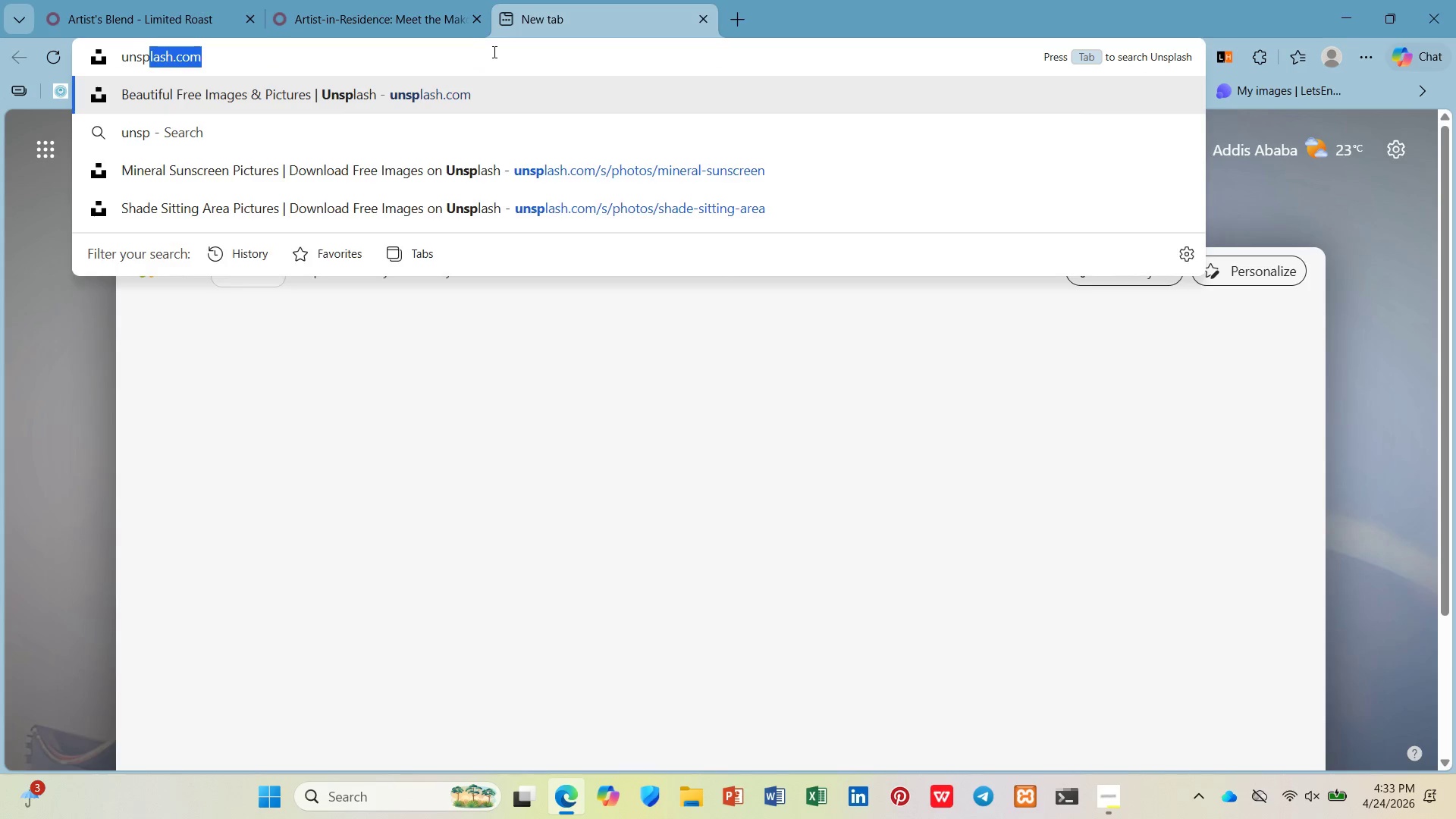 
key(Enter)
 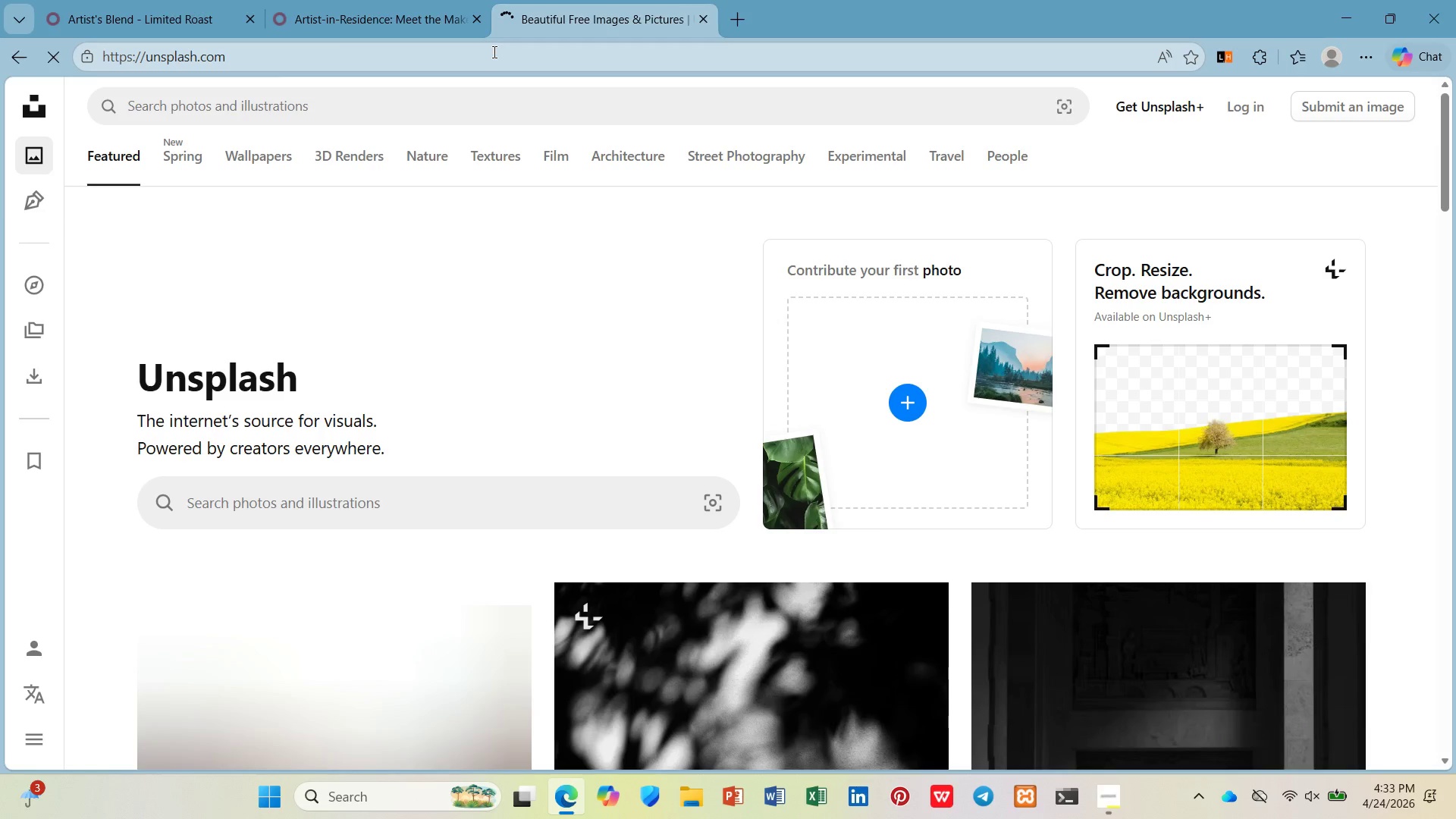 
left_click([522, 106])
 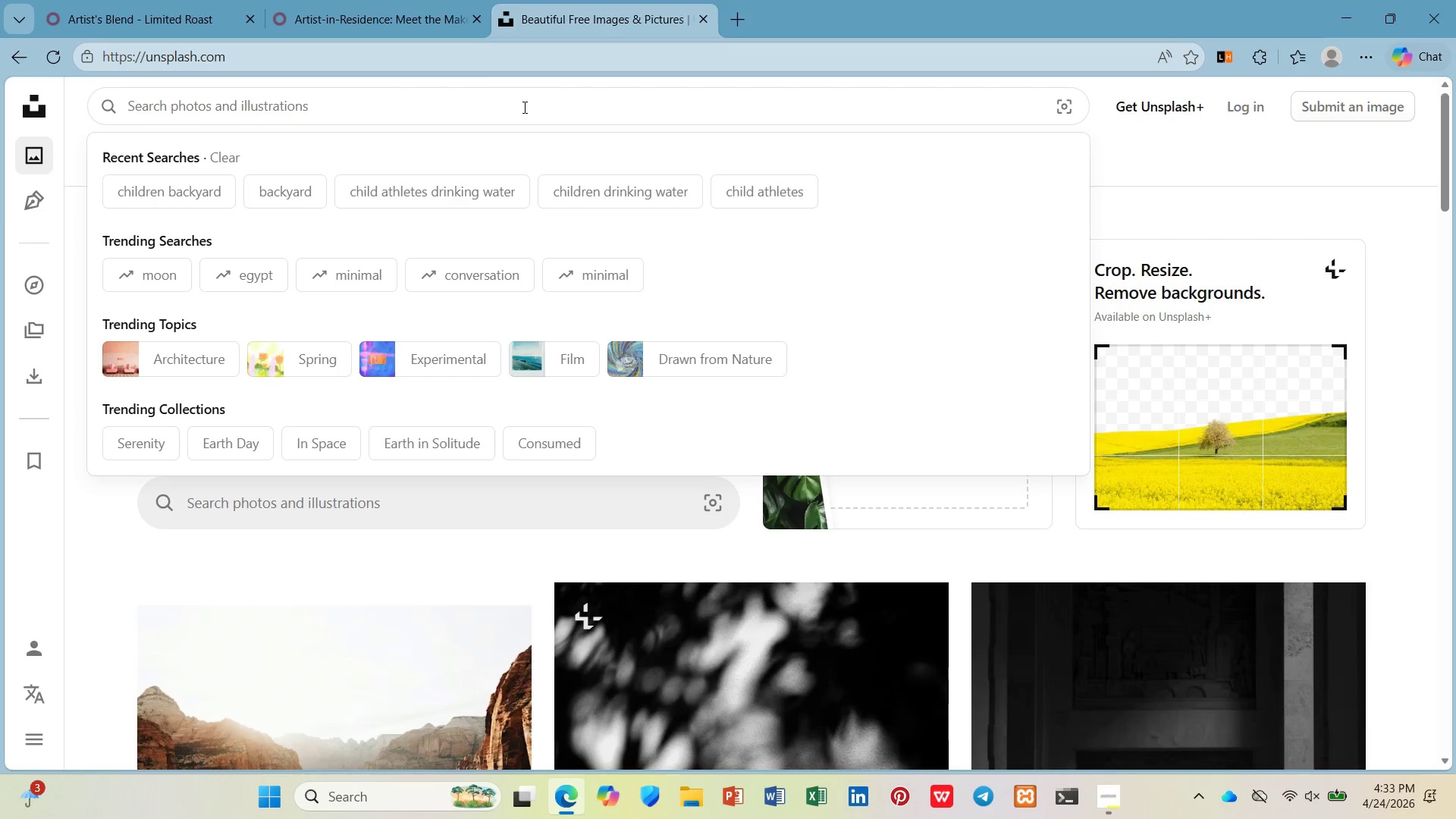 
type(roast oc)
key(Backspace)
key(Backspace)
type(coffee)
 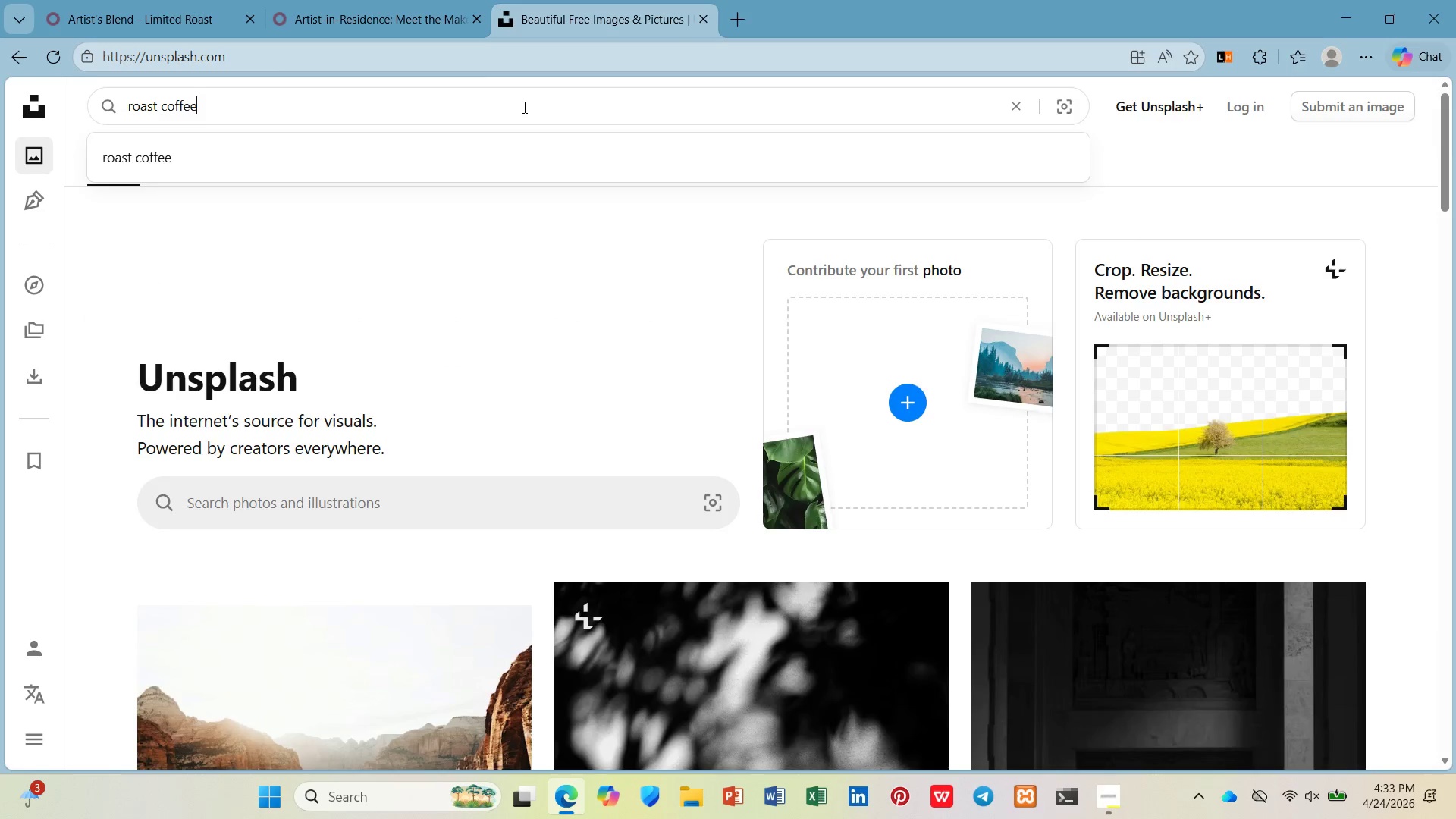 
key(Enter)
 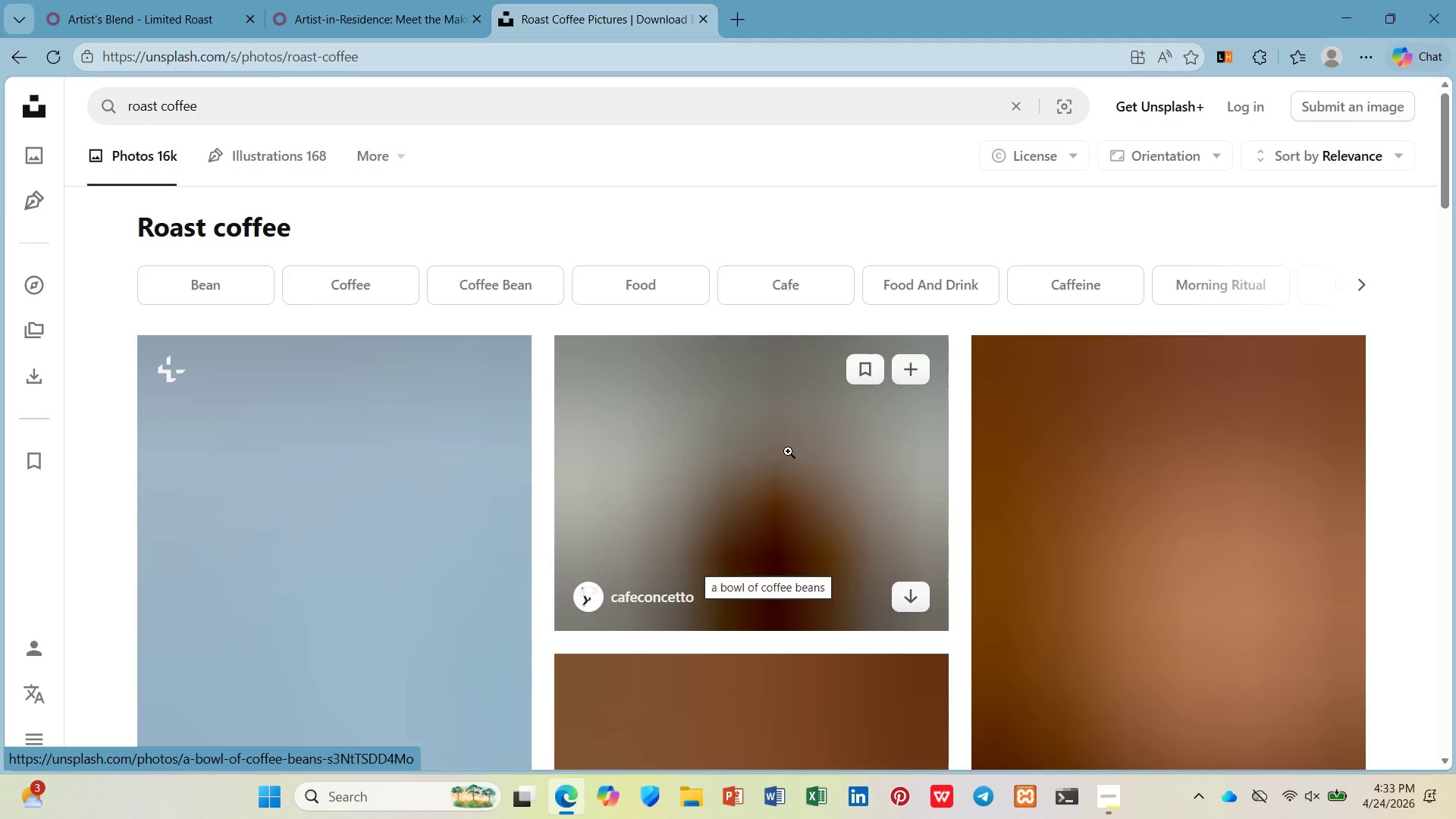 
wait(6.8)
 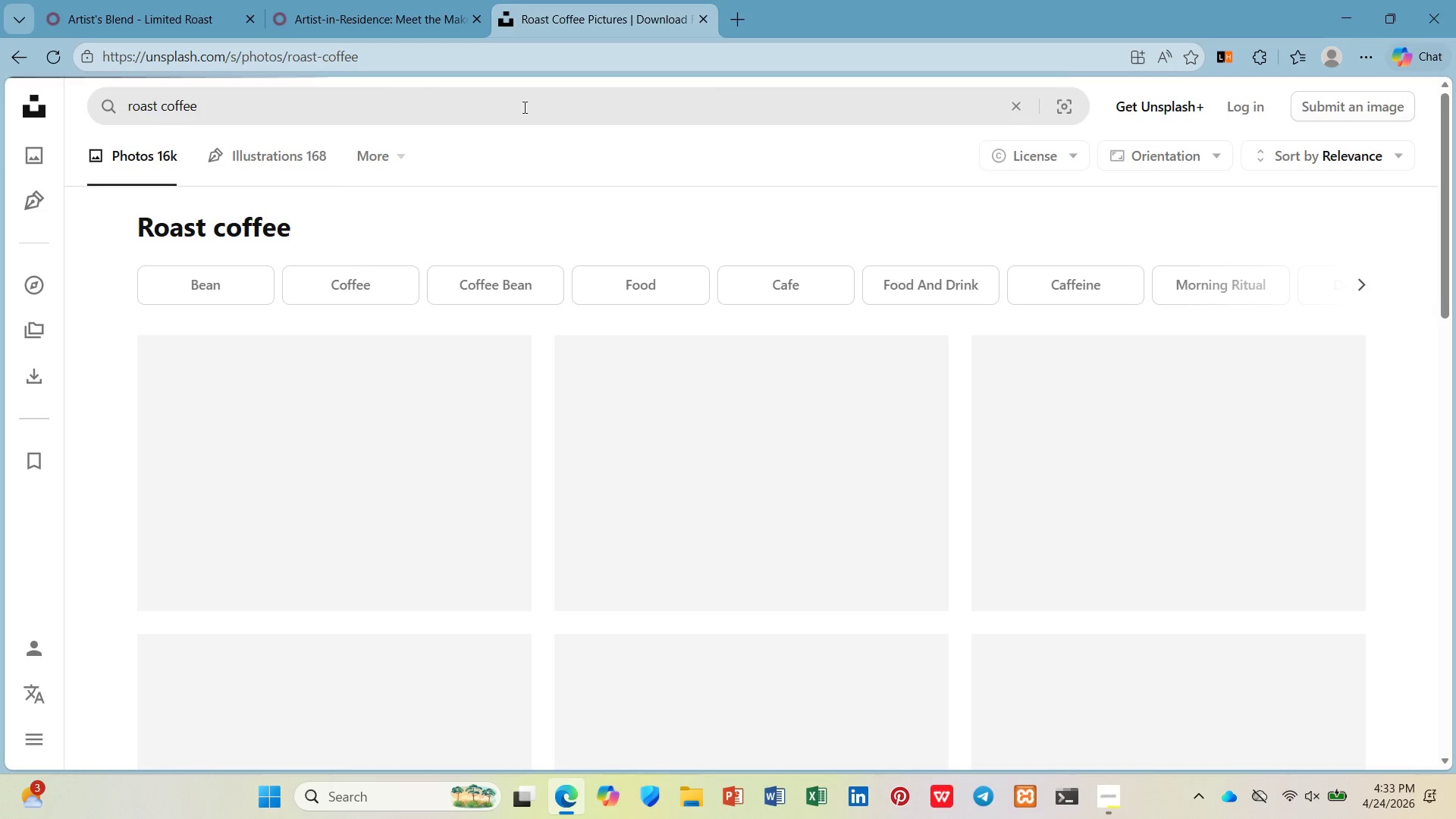 
right_click([819, 455])
 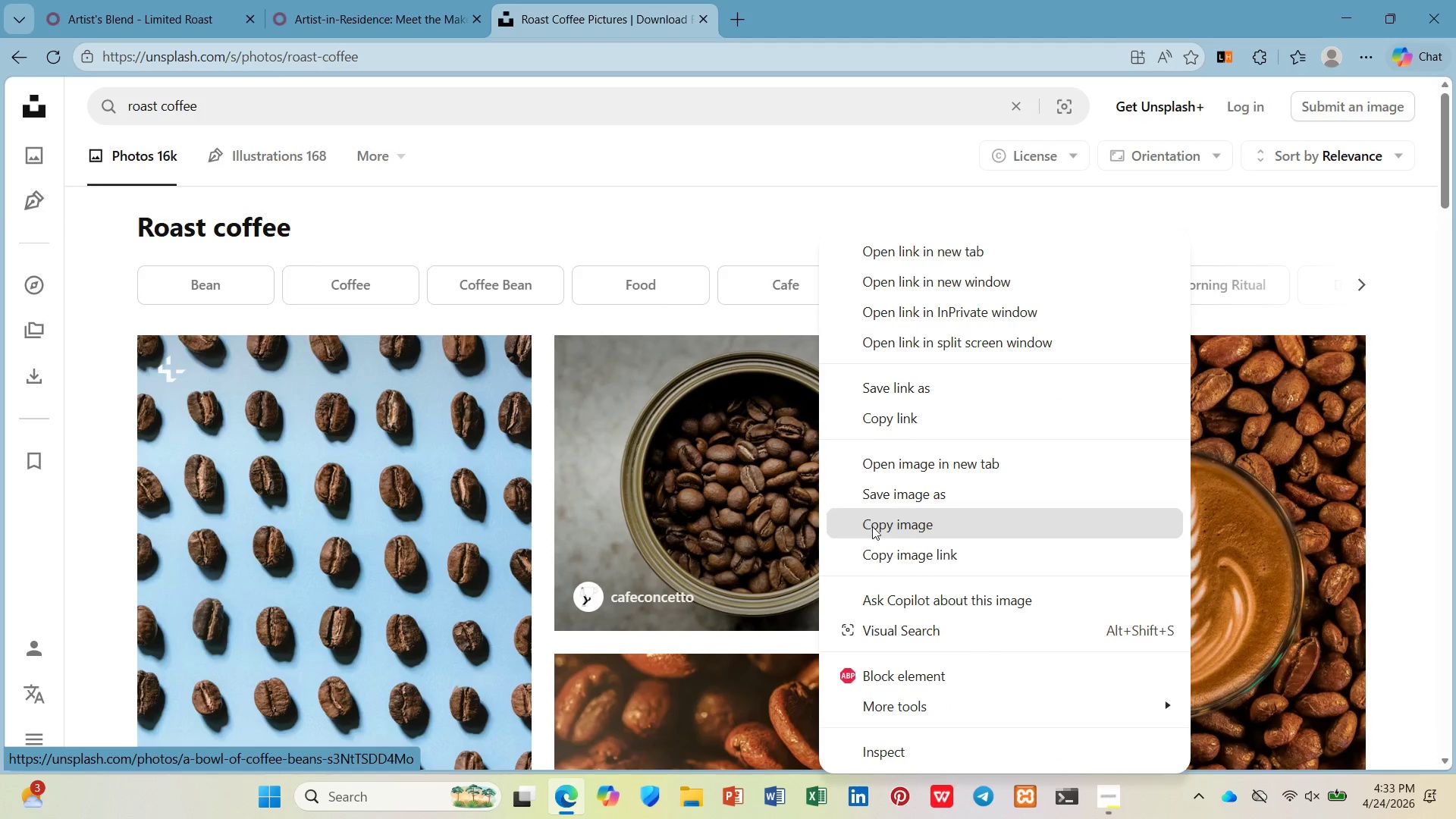 
left_click([886, 554])
 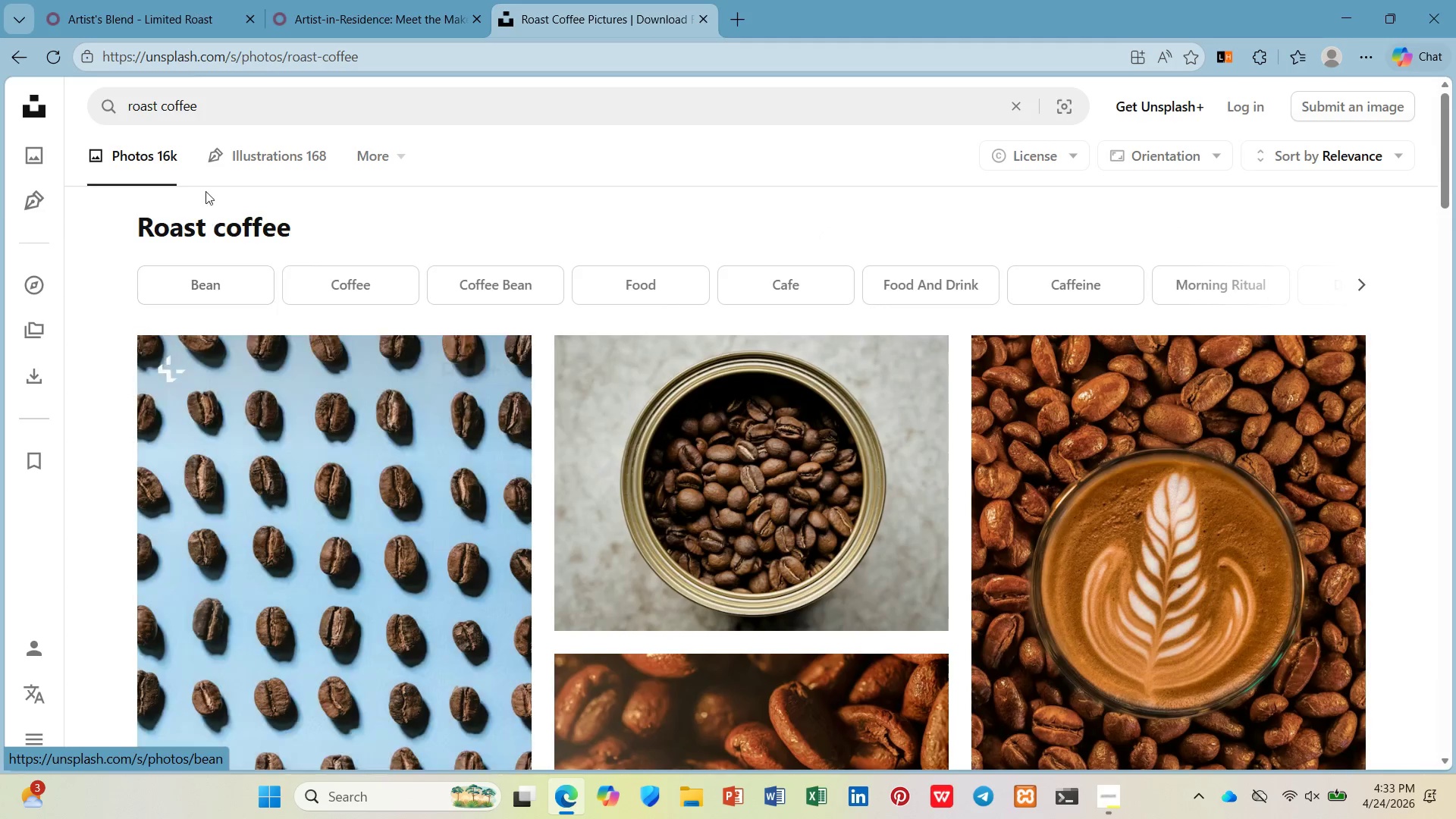 
left_click([193, 0])
 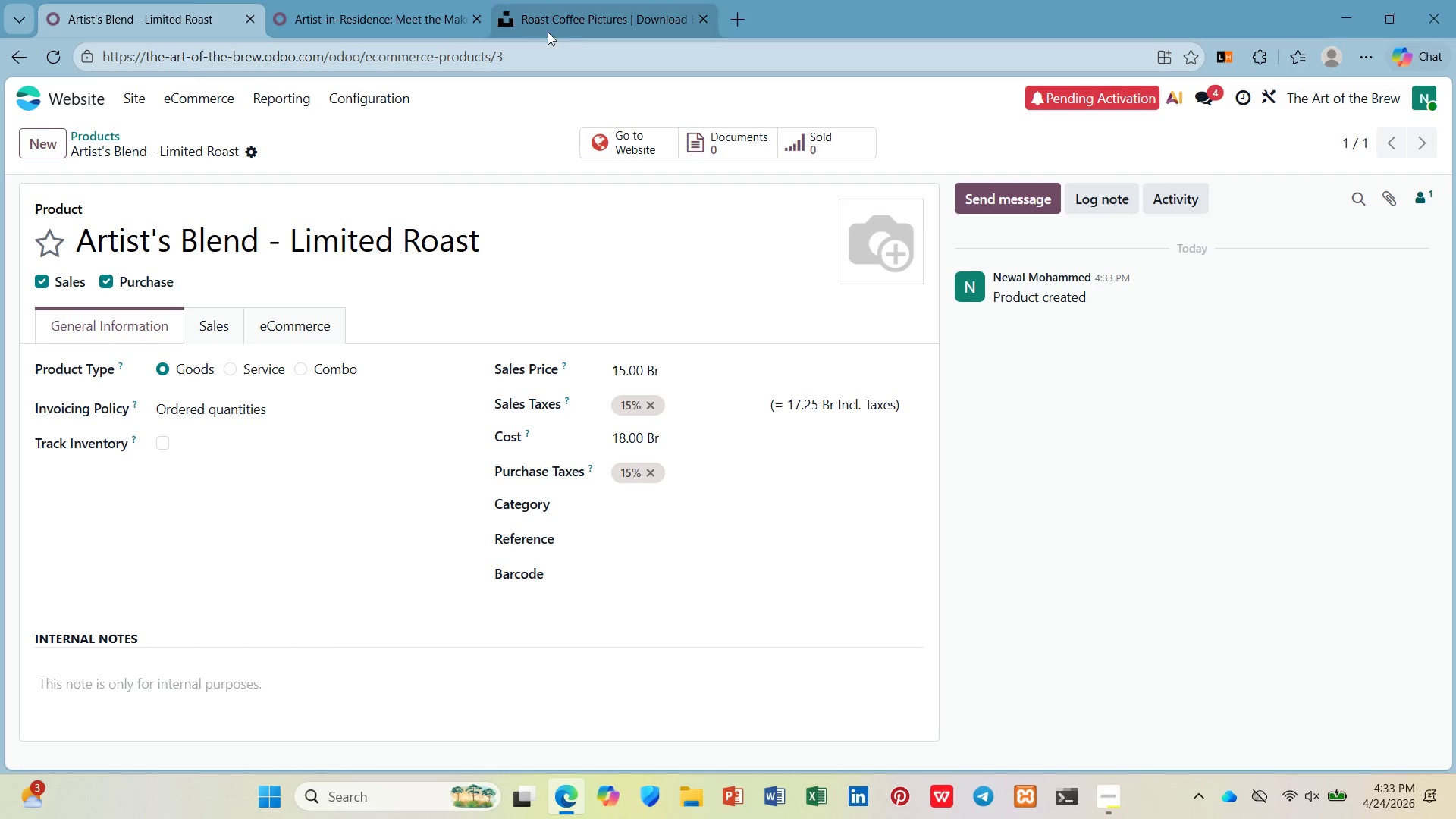 
left_click([576, 28])
 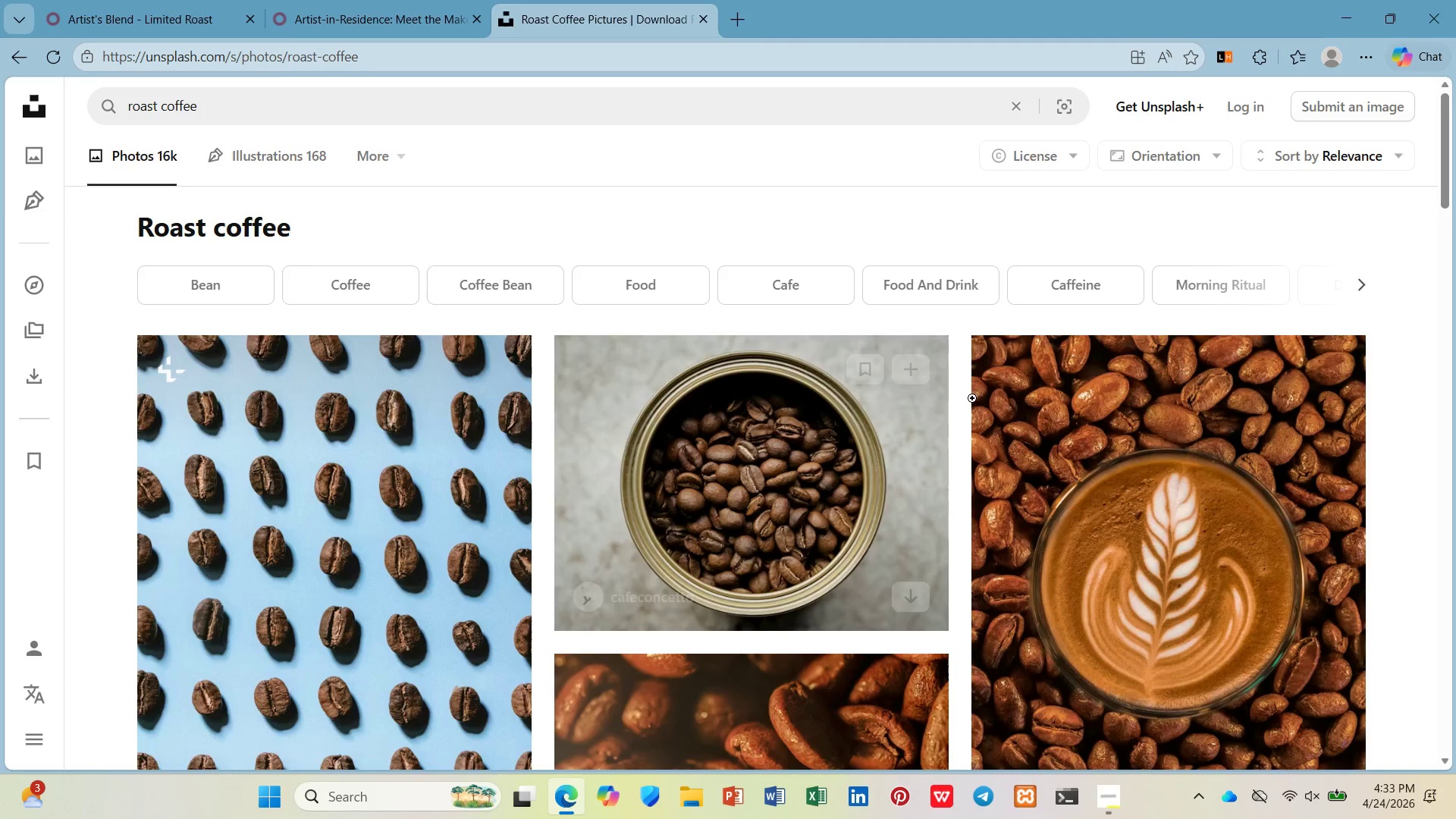 
right_click([1027, 422])
 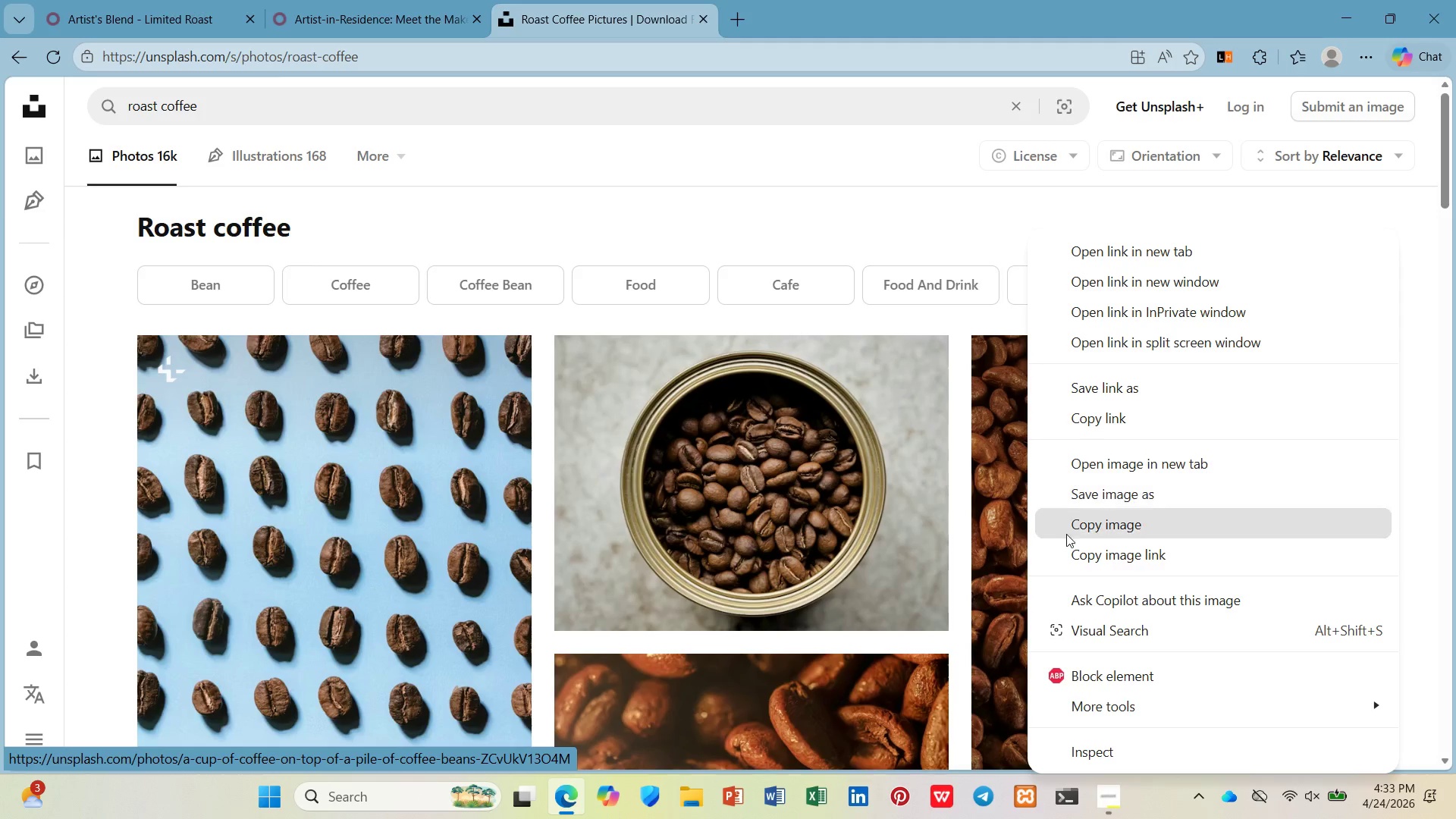 
left_click([1081, 547])
 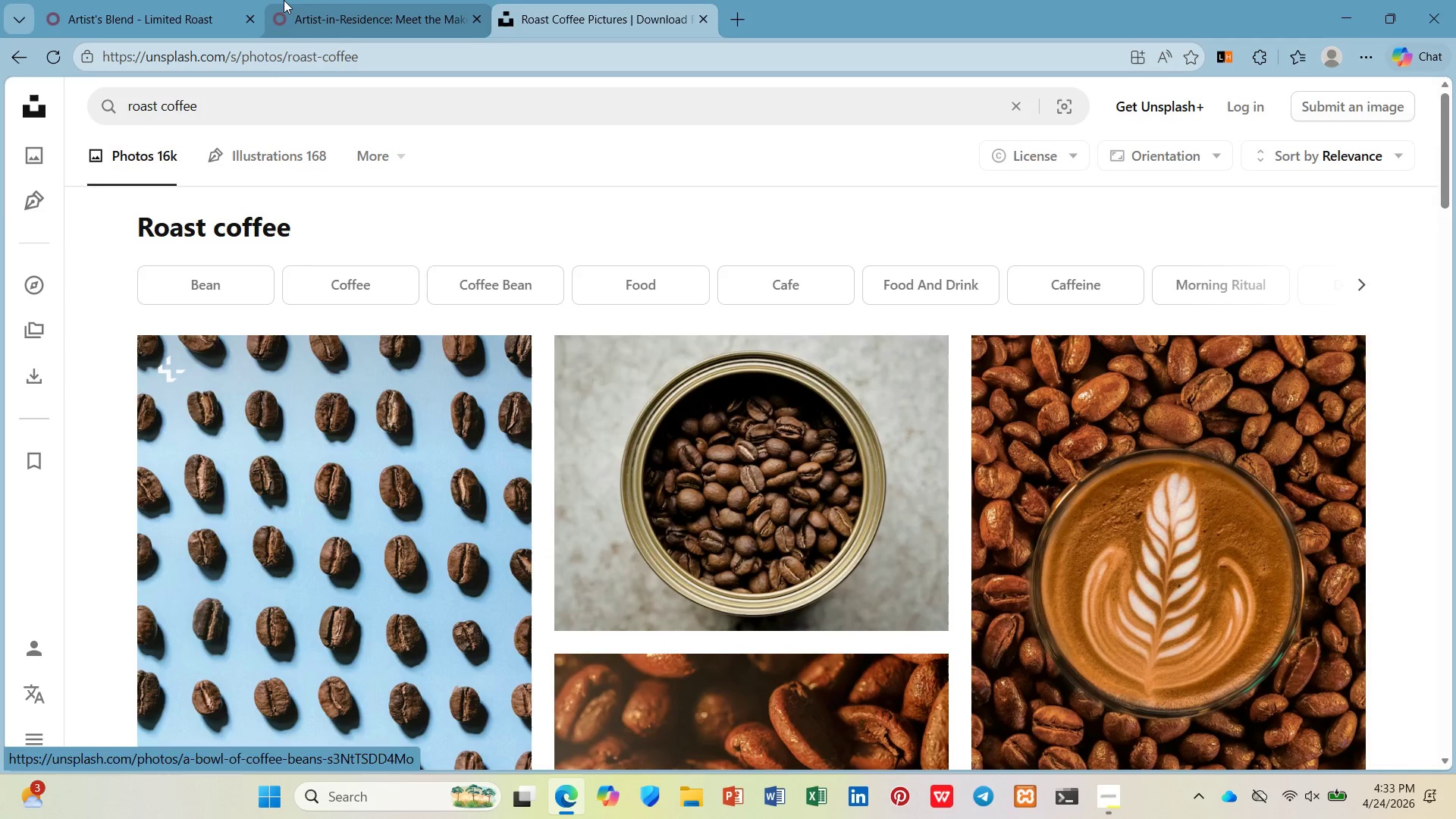 
left_click([320, 1])
 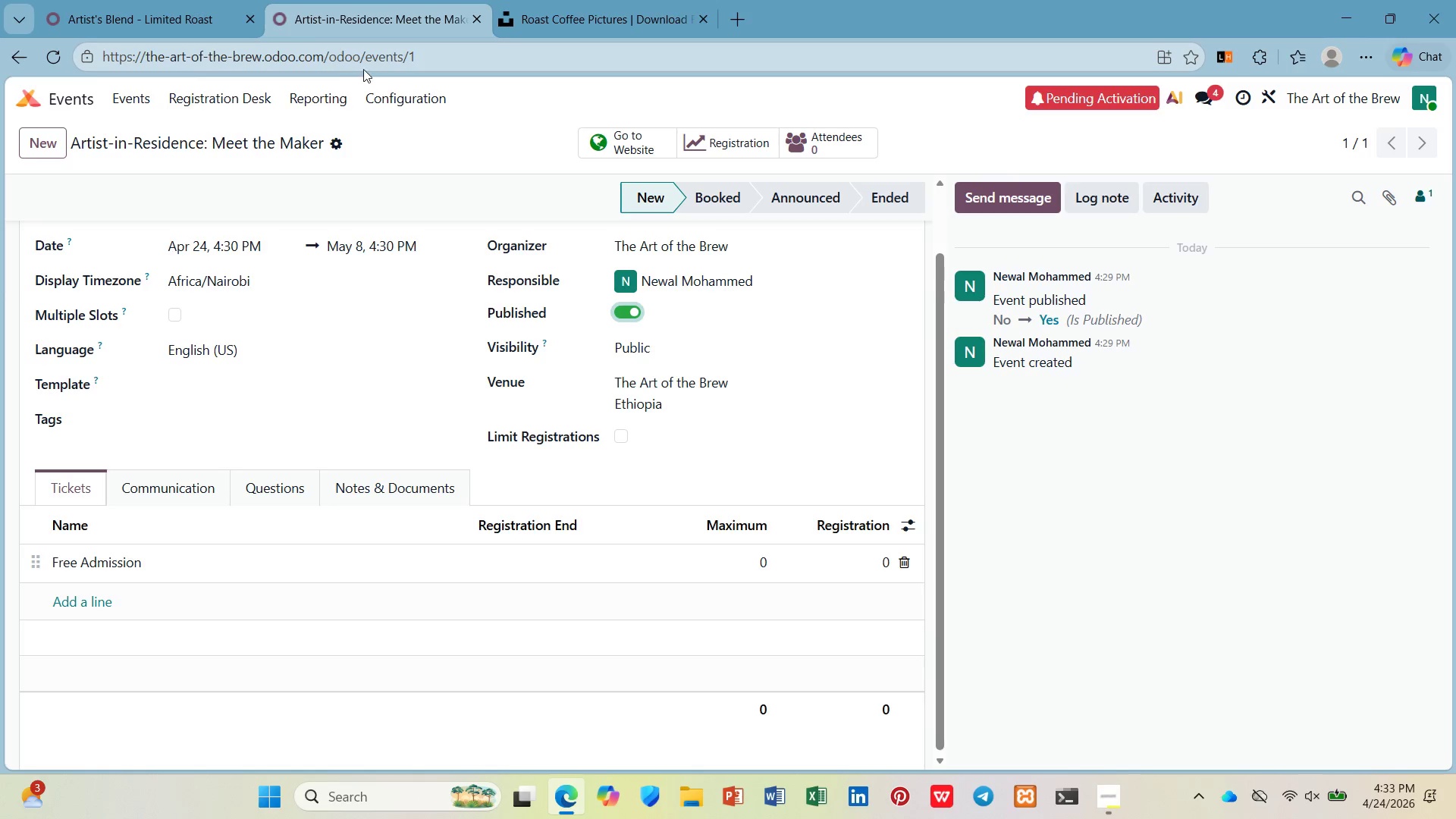 
mouse_move([450, 18])
 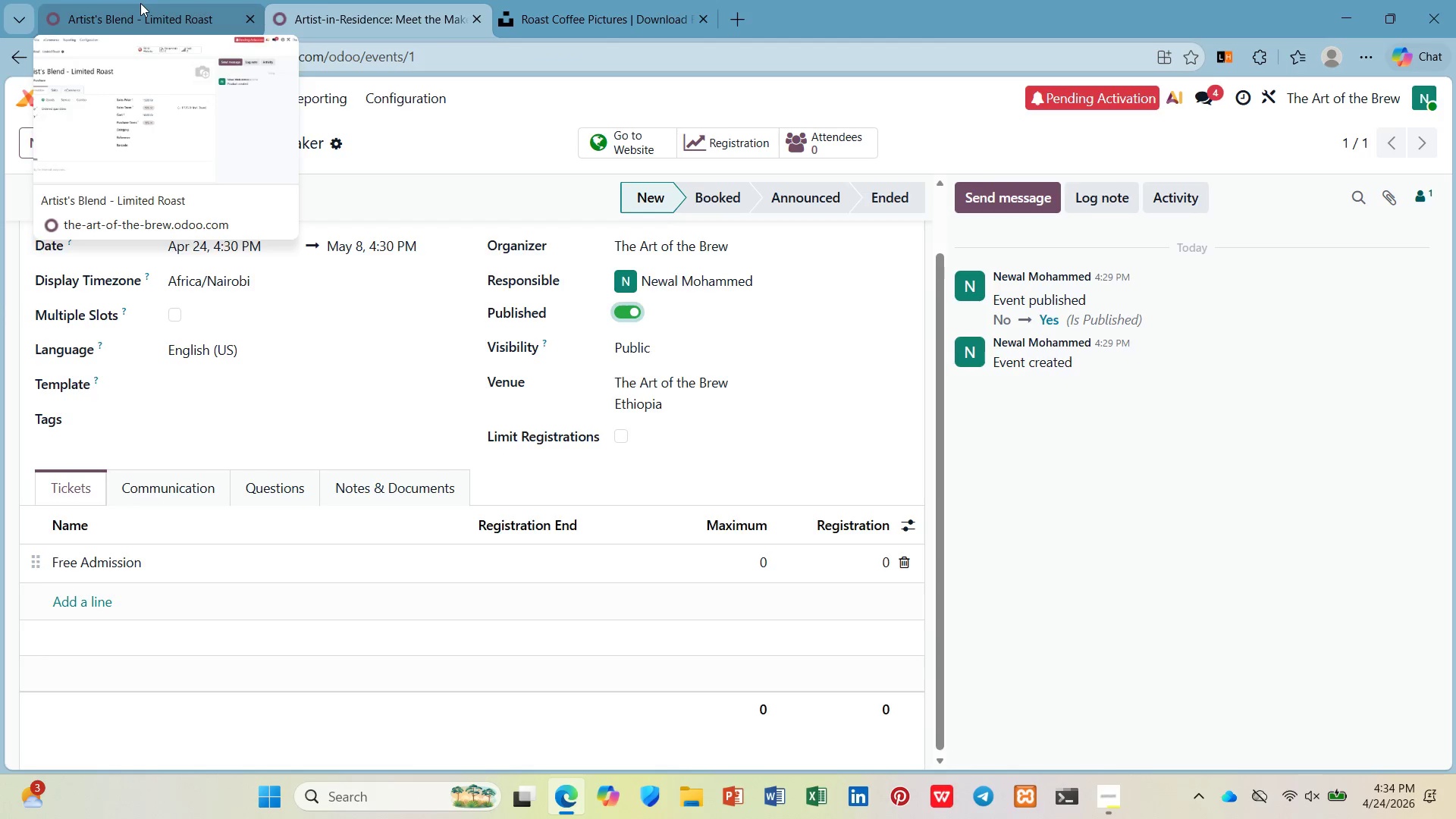 
left_click([140, 3])
 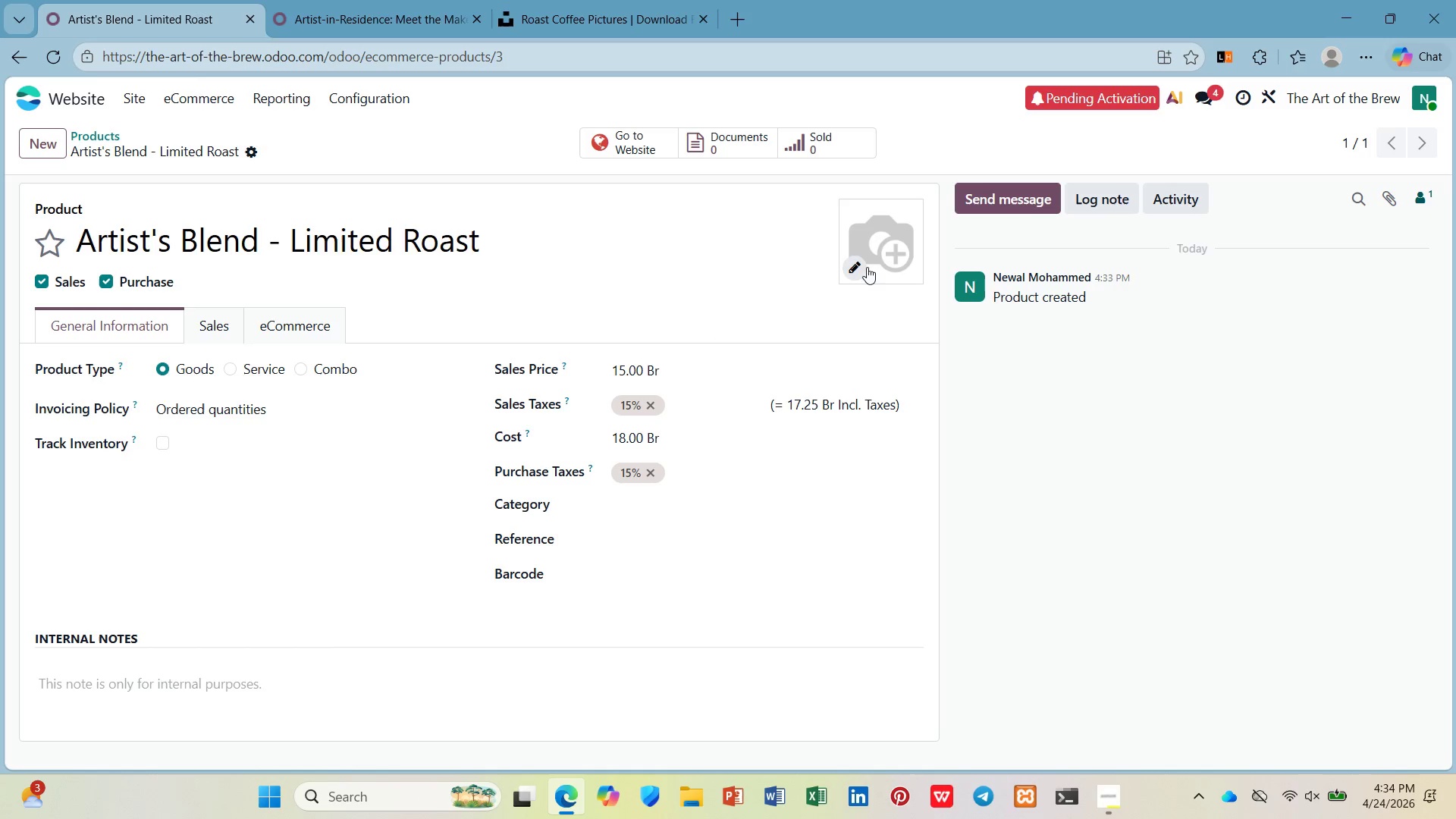 
left_click([391, 0])
 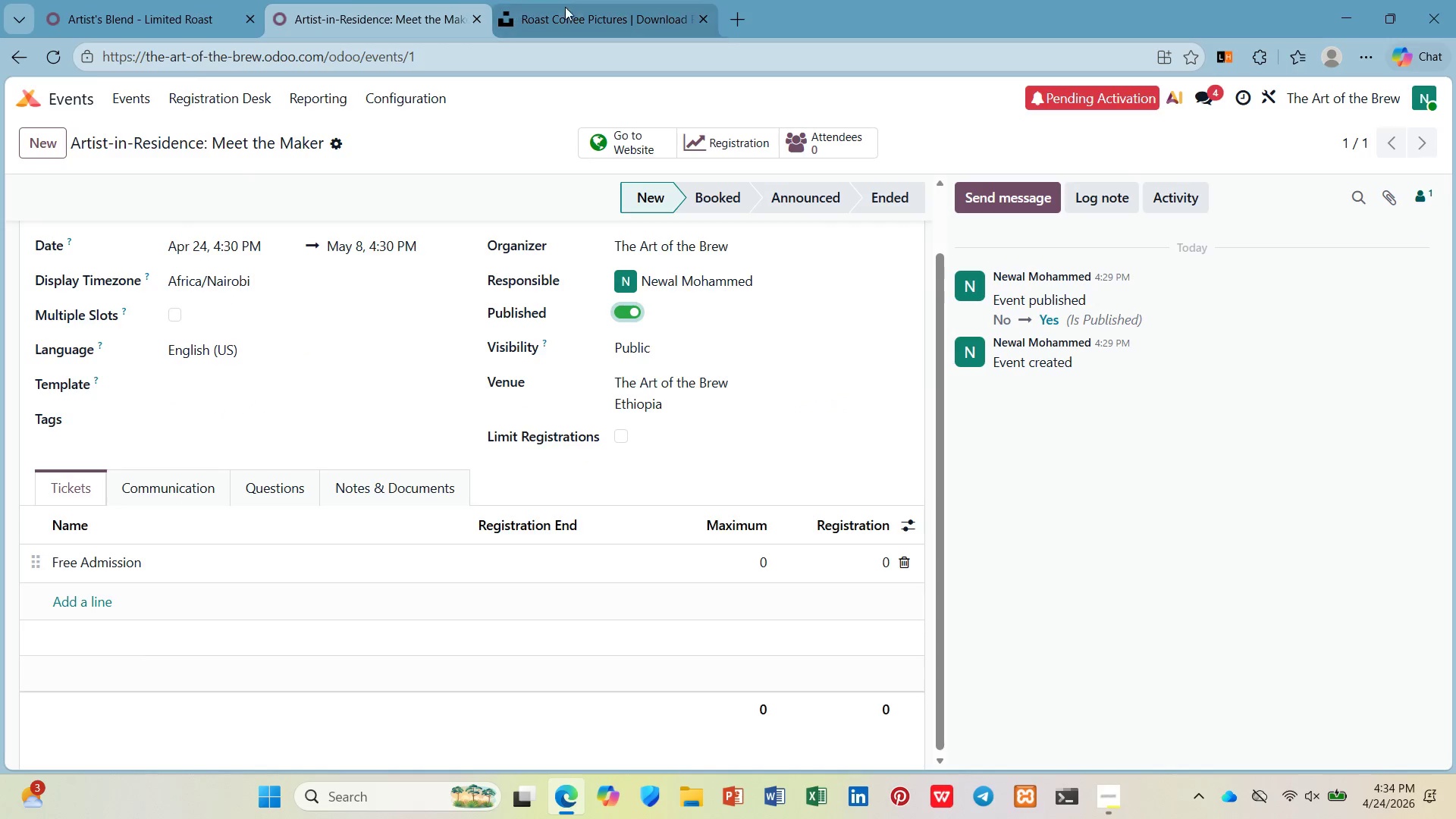 
left_click([574, 7])
 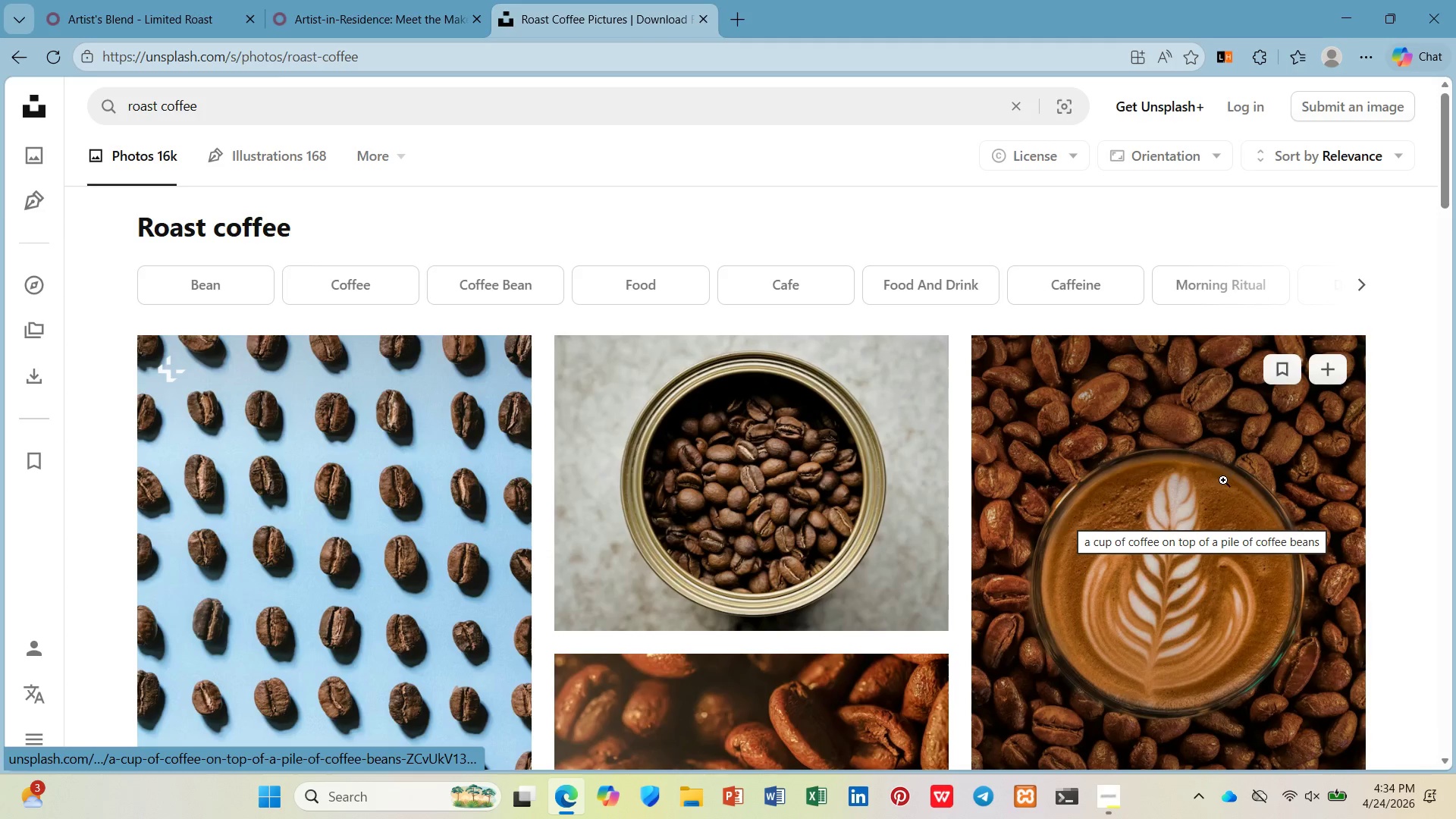 
scroll: coordinate [1223, 482], scroll_direction: down, amount: 3.0
 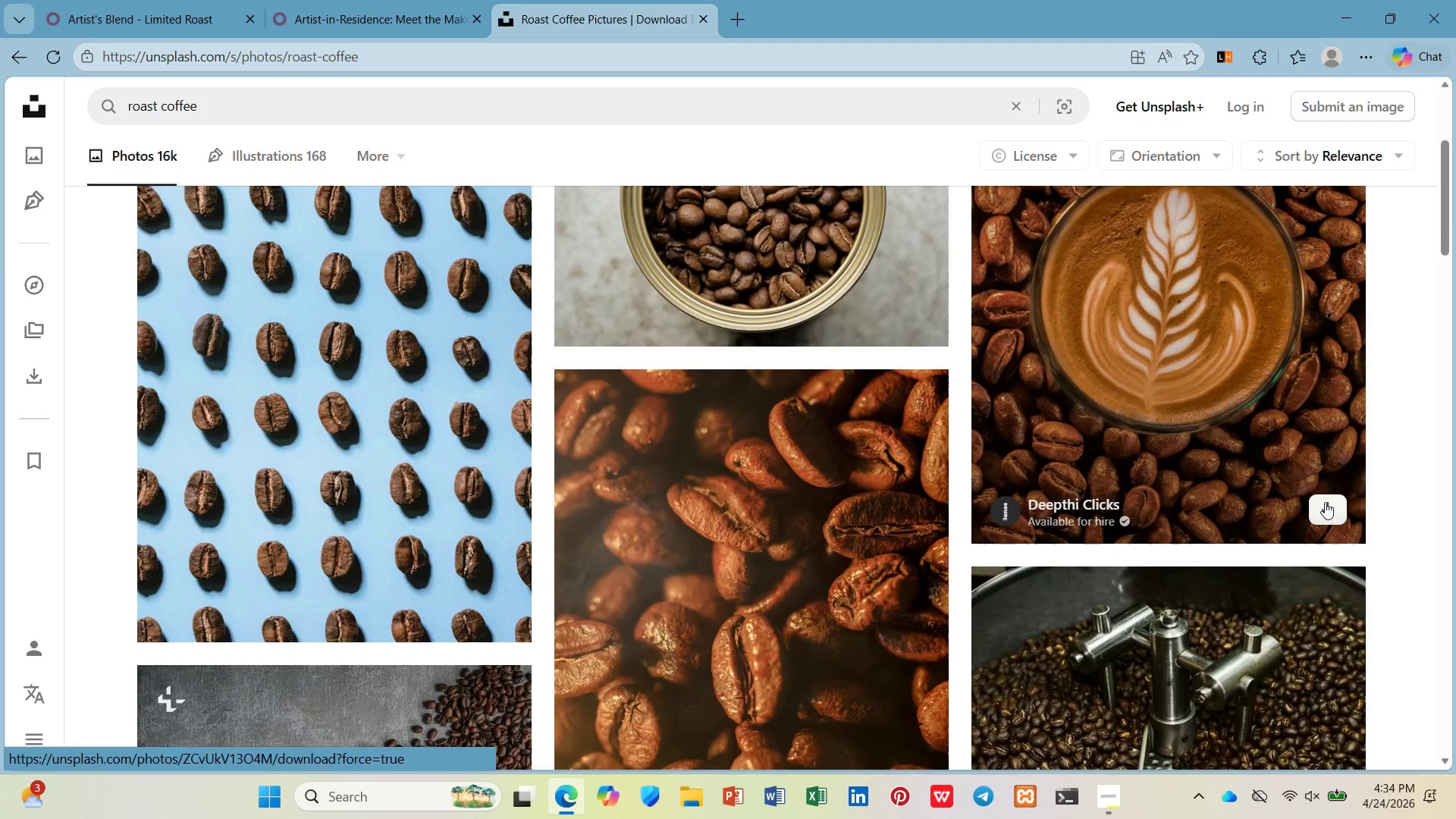 
left_click([1339, 508])
 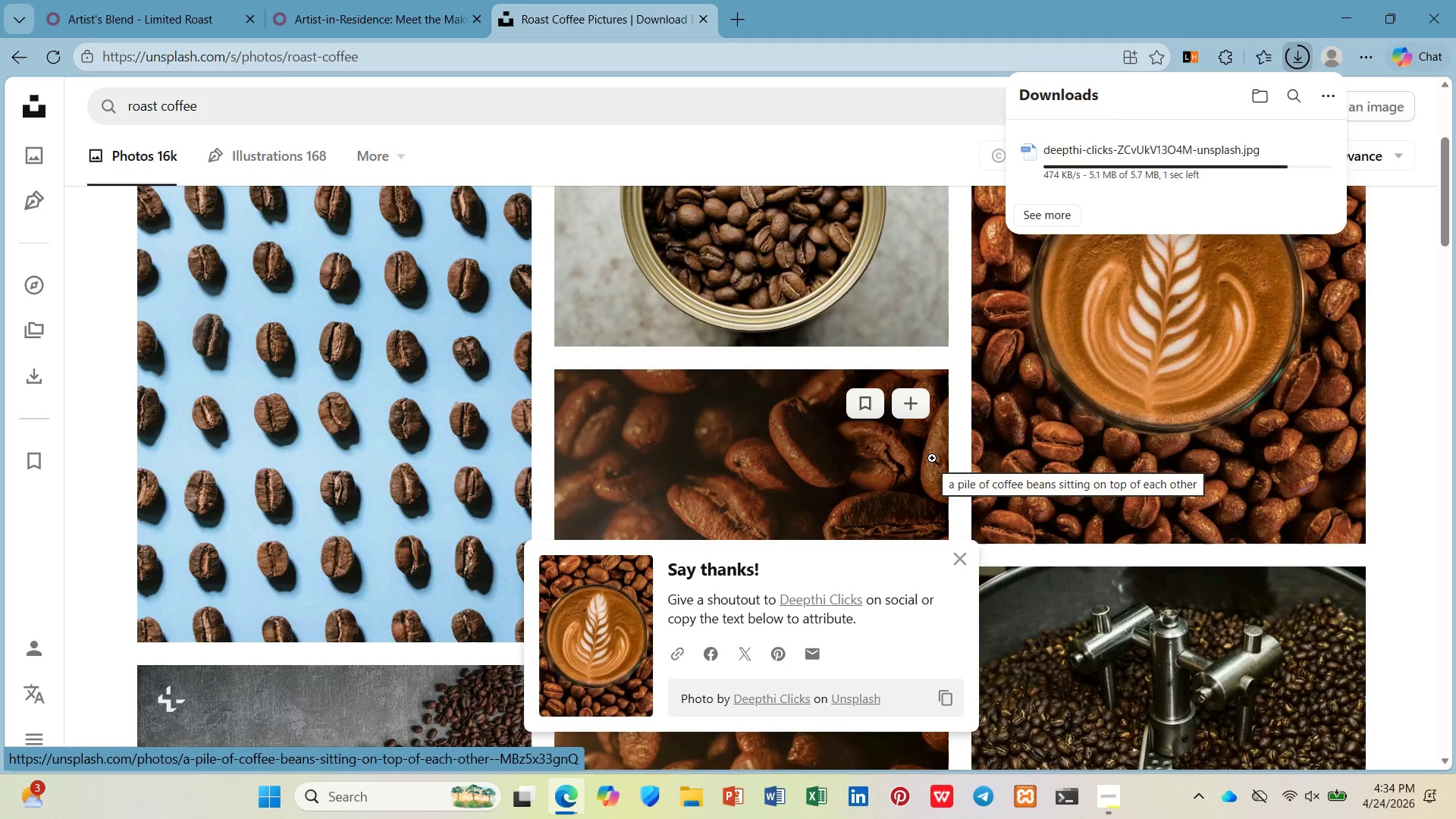 
wait(17.0)
 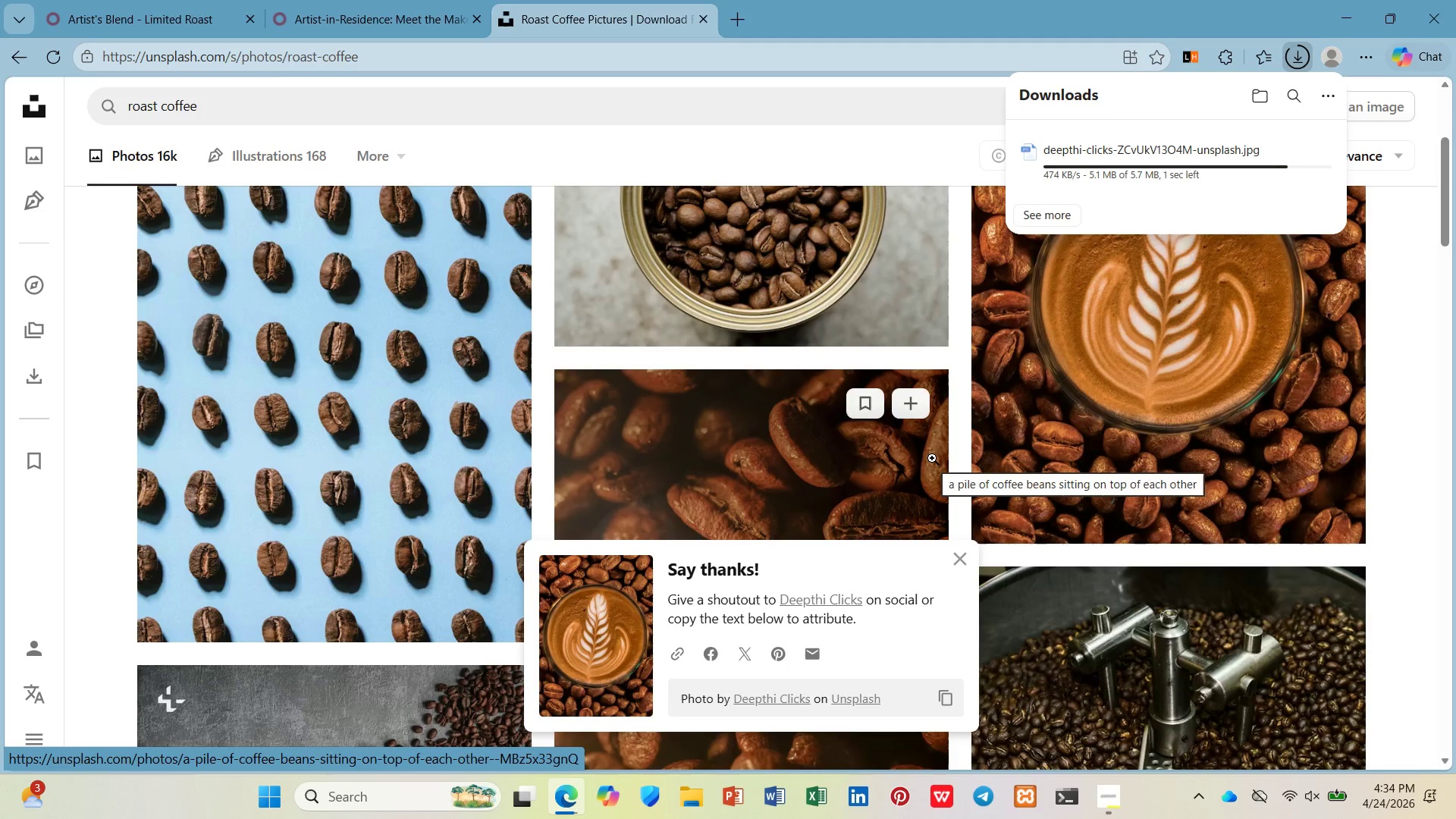 
left_click([200, 0])
 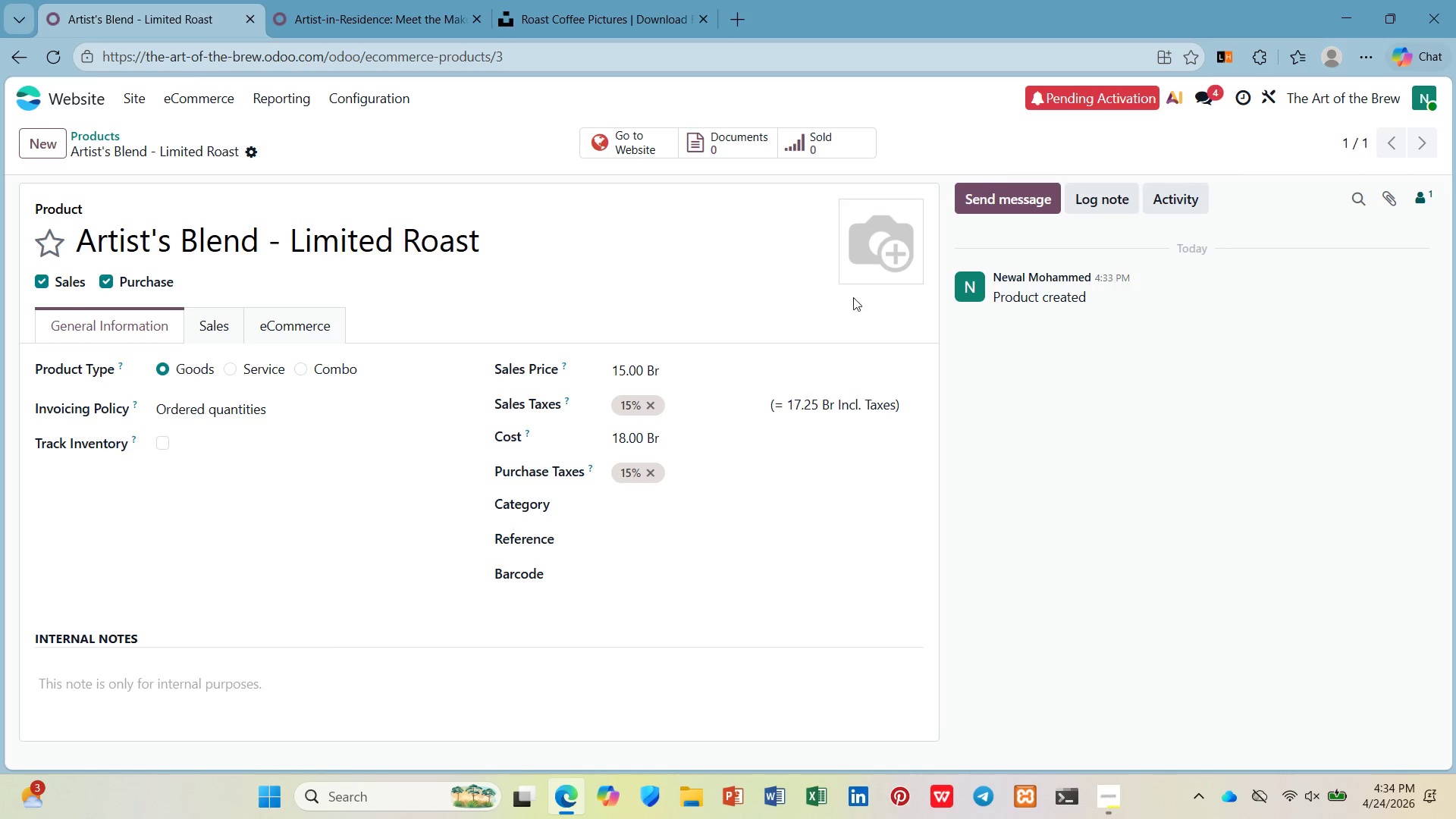 
left_click([928, 230])
 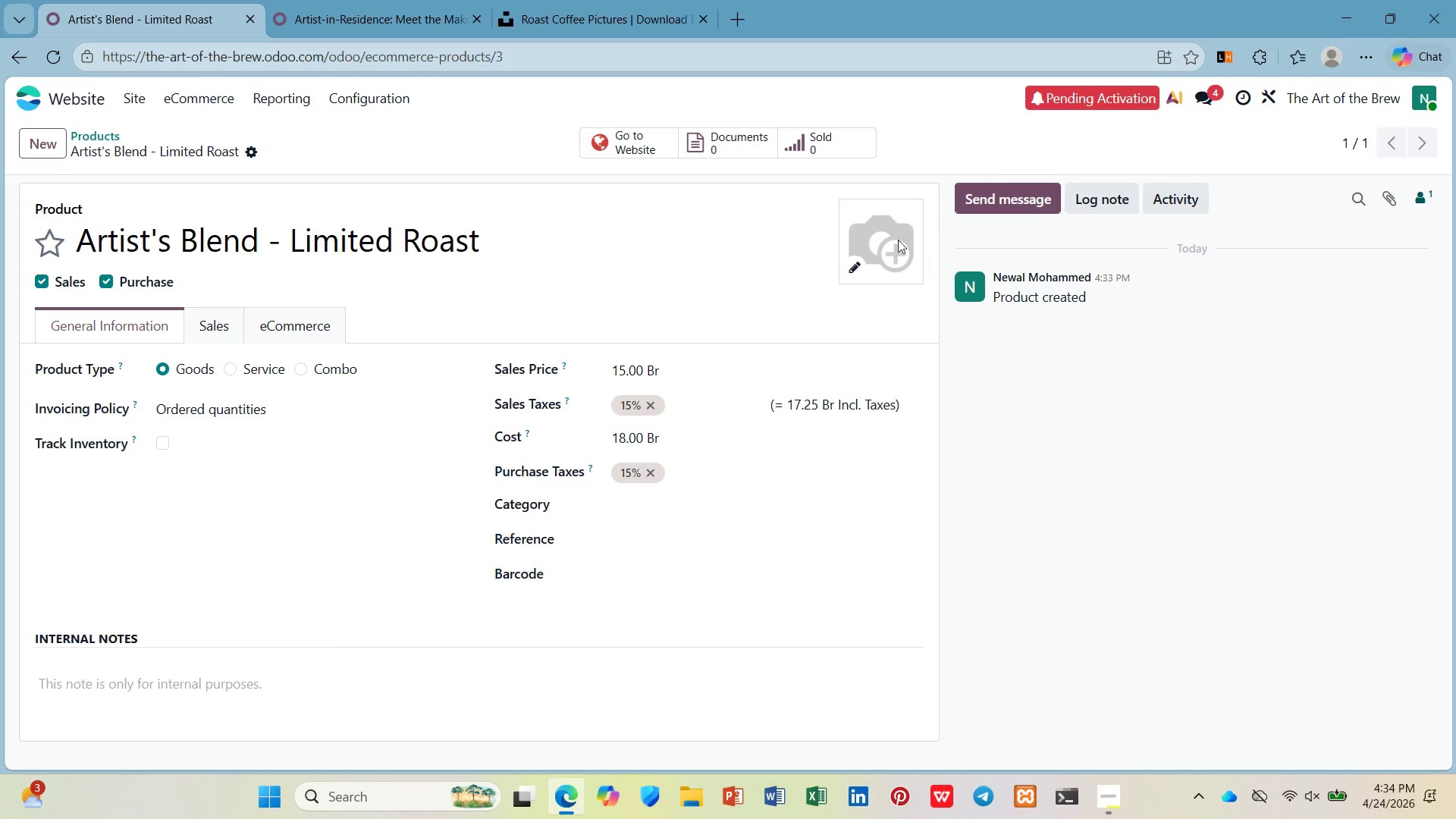 
left_click([896, 240])
 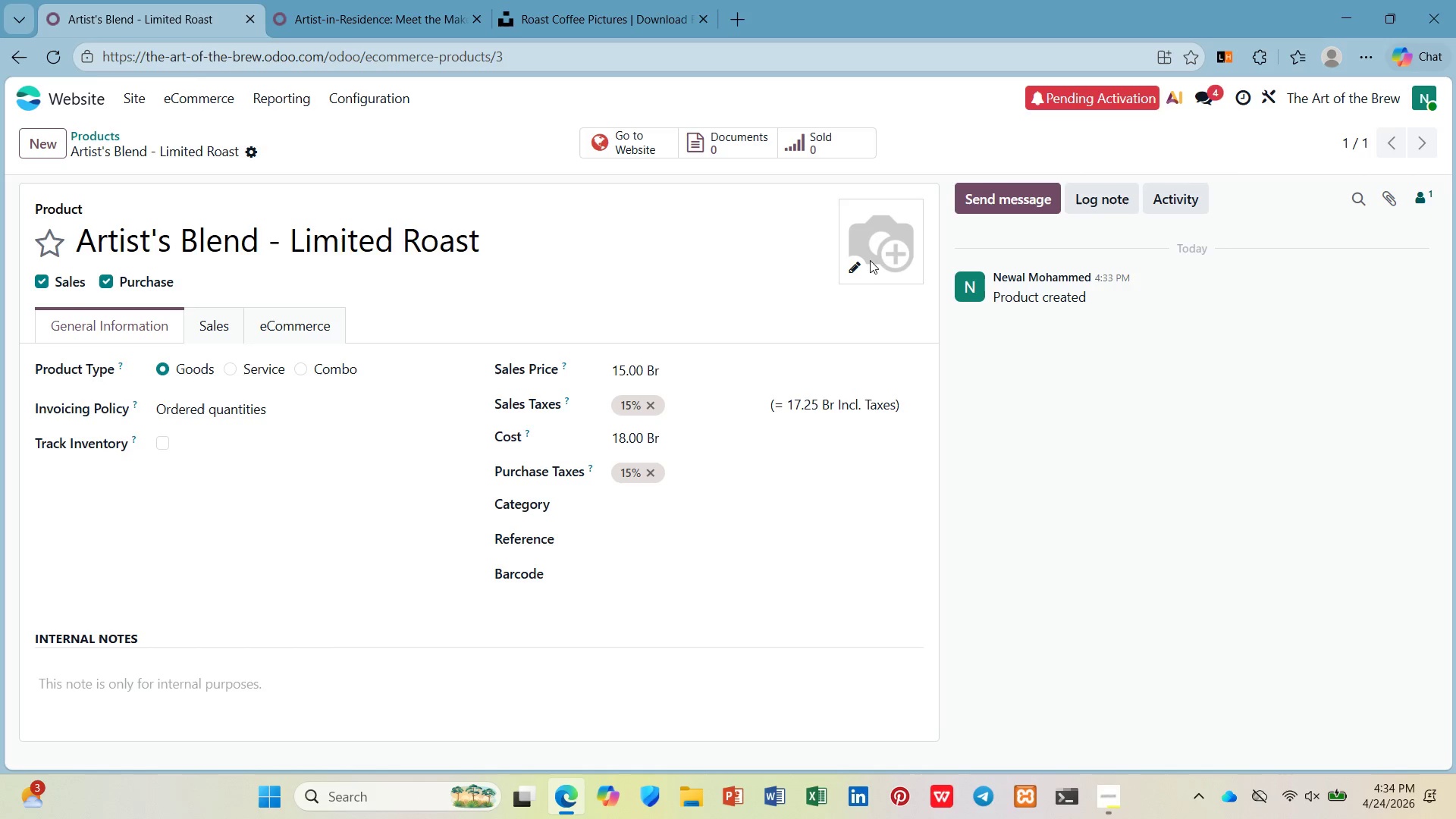 
mouse_move([821, 266])
 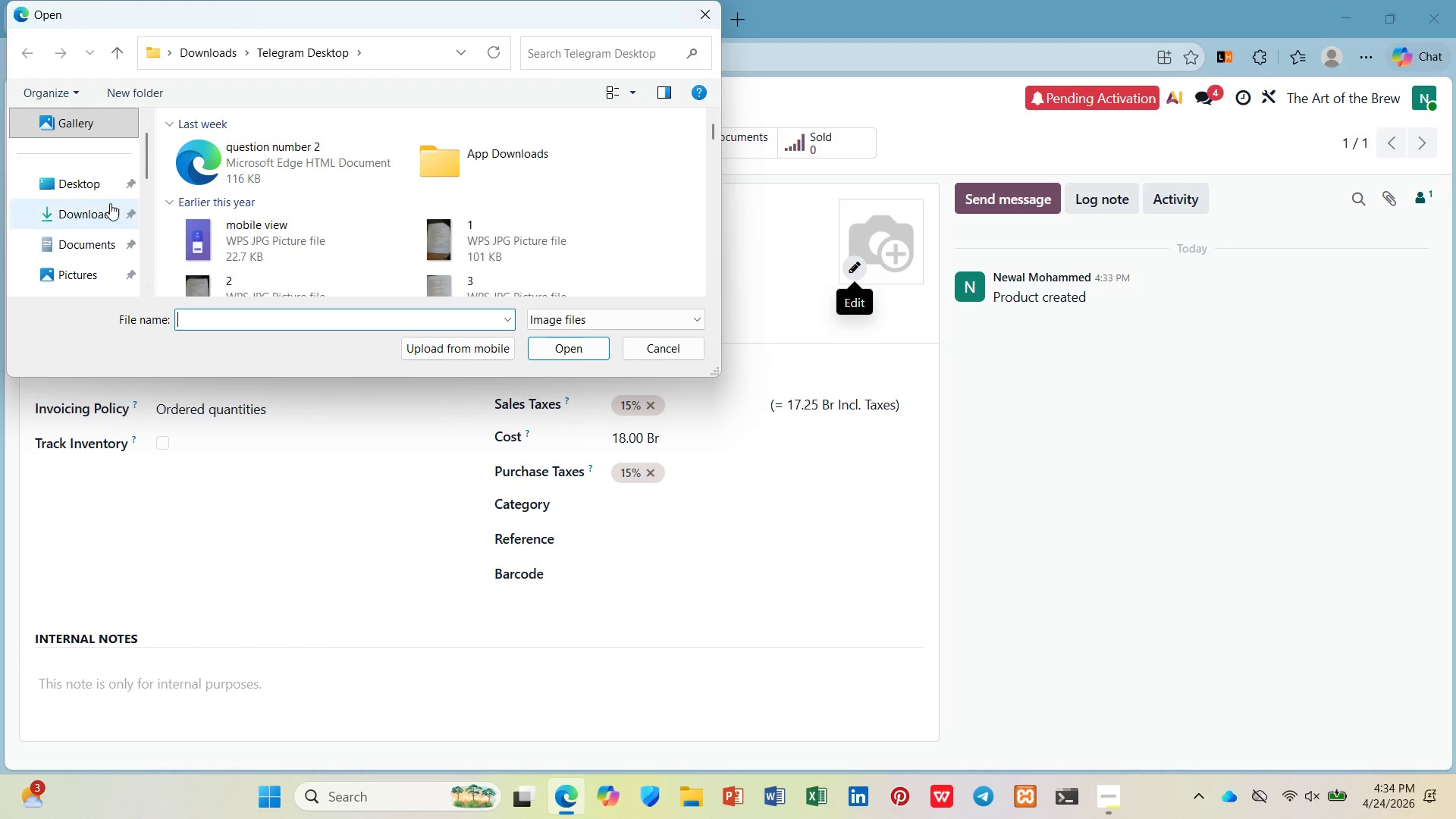 
left_click([99, 200])
 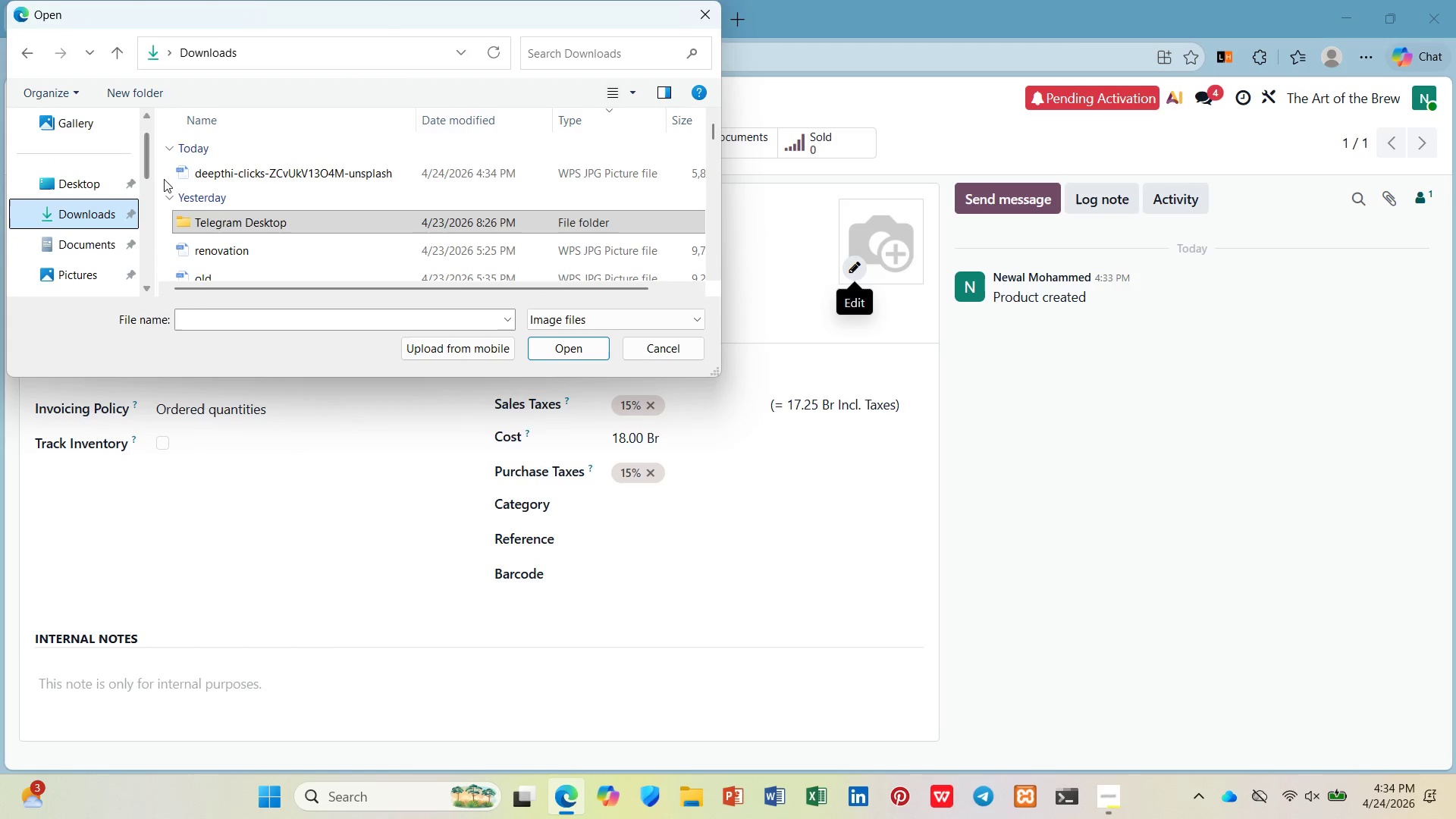 
left_click([213, 170])
 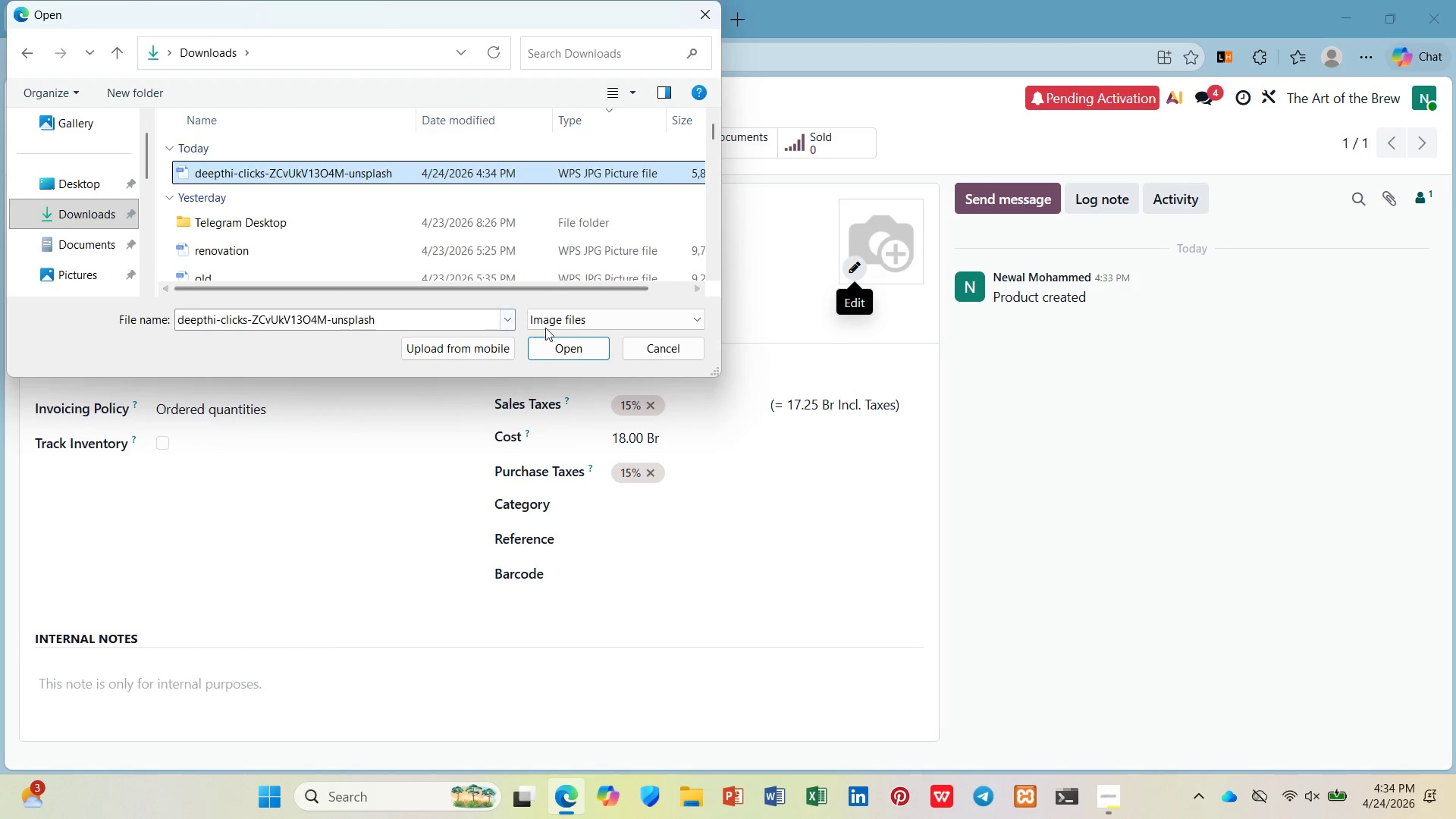 
left_click([576, 347])
 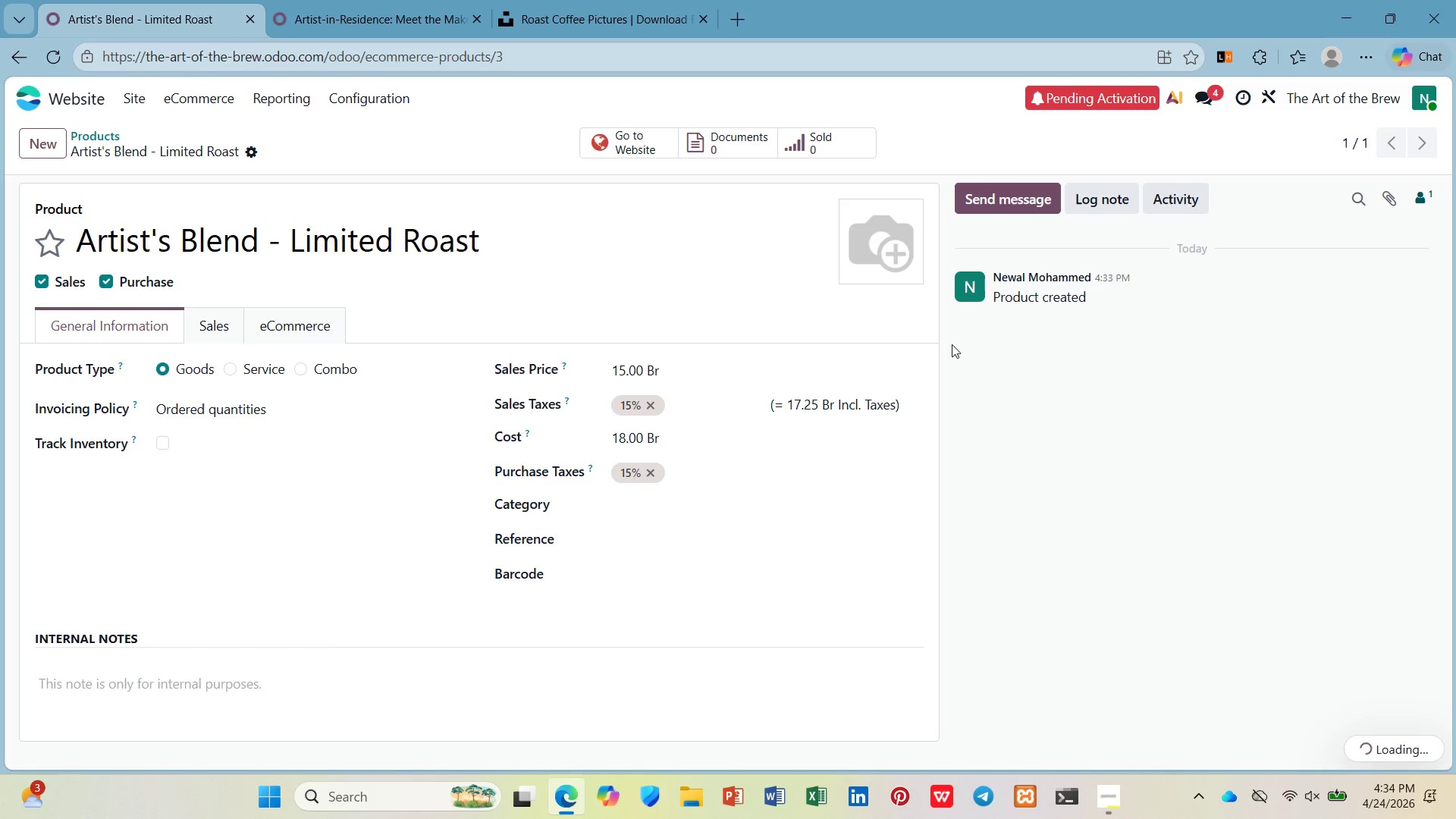 
wait(6.64)
 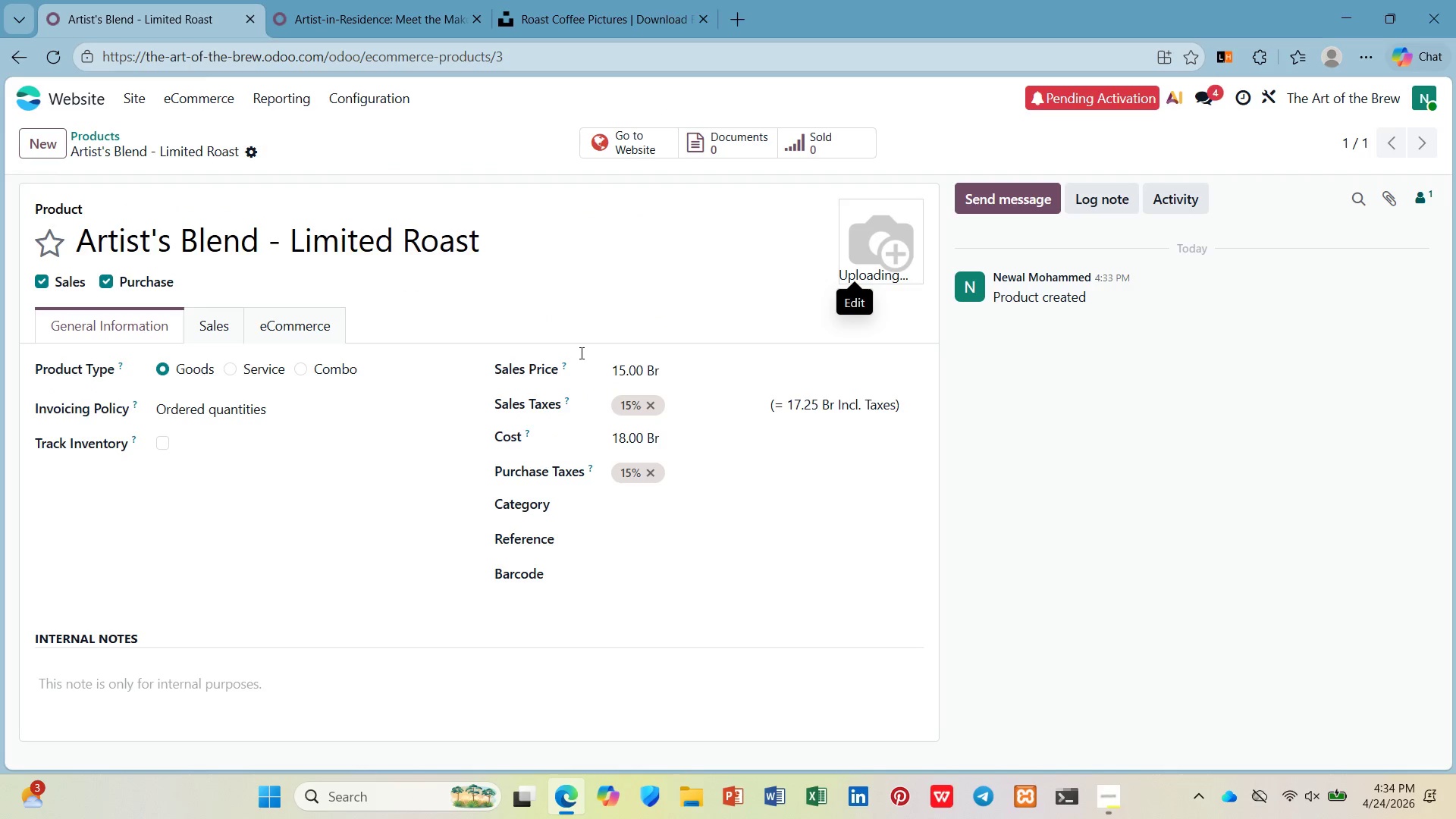 
scroll: coordinate [328, 543], scroll_direction: down, amount: 2.0
 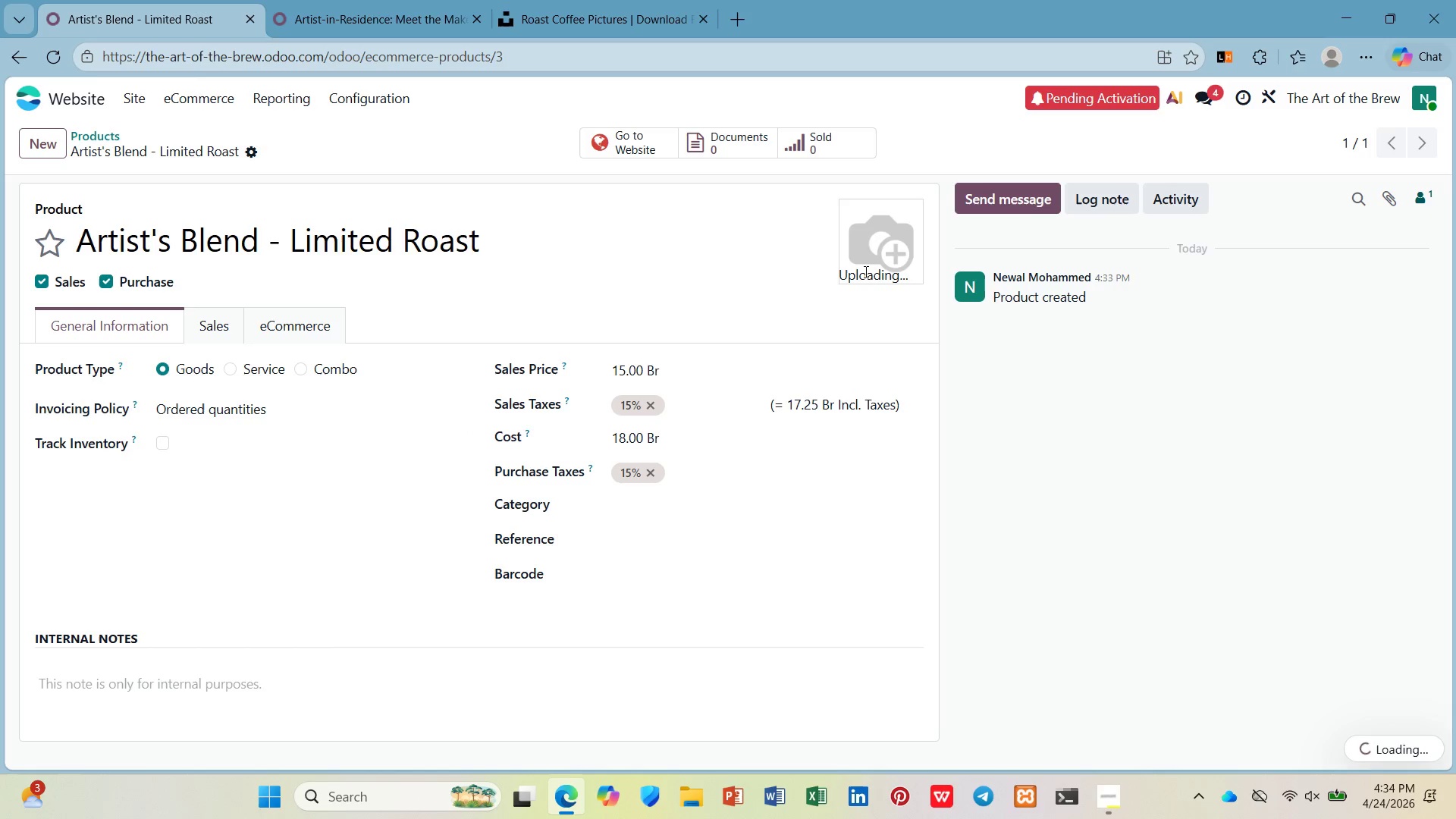 
wait(19.65)
 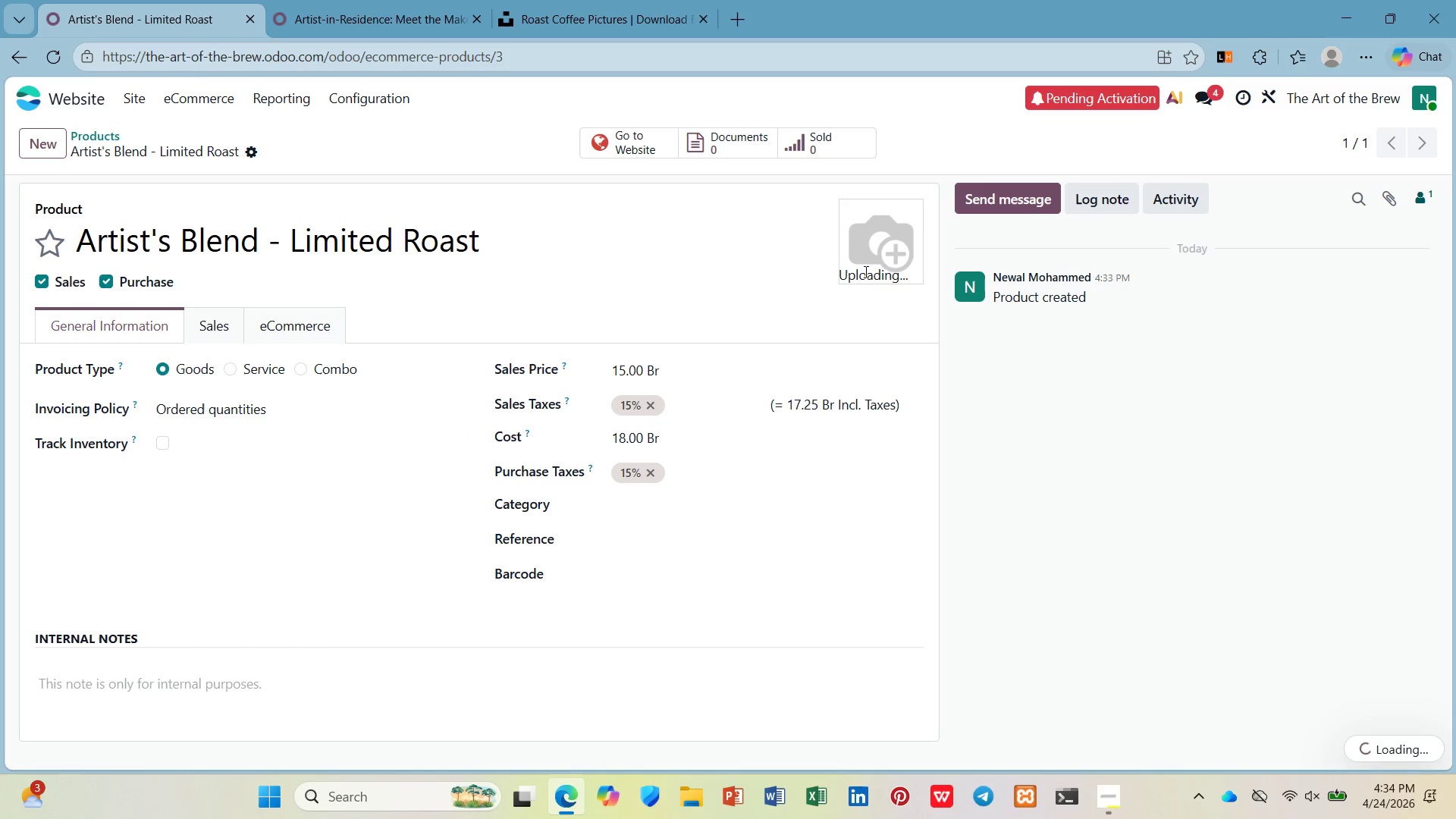 
left_click([1310, 792])
 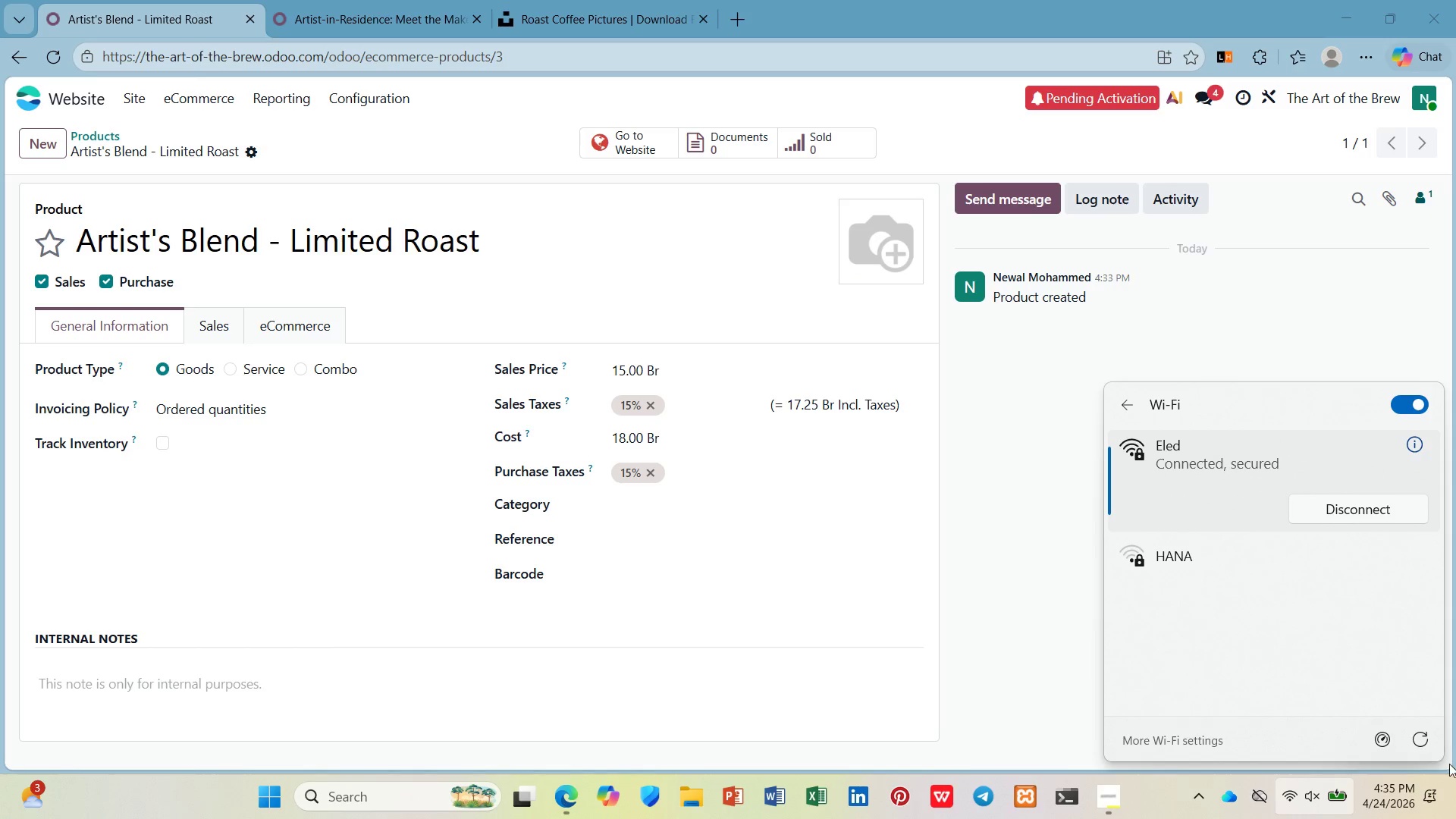 
left_click([1426, 739])
 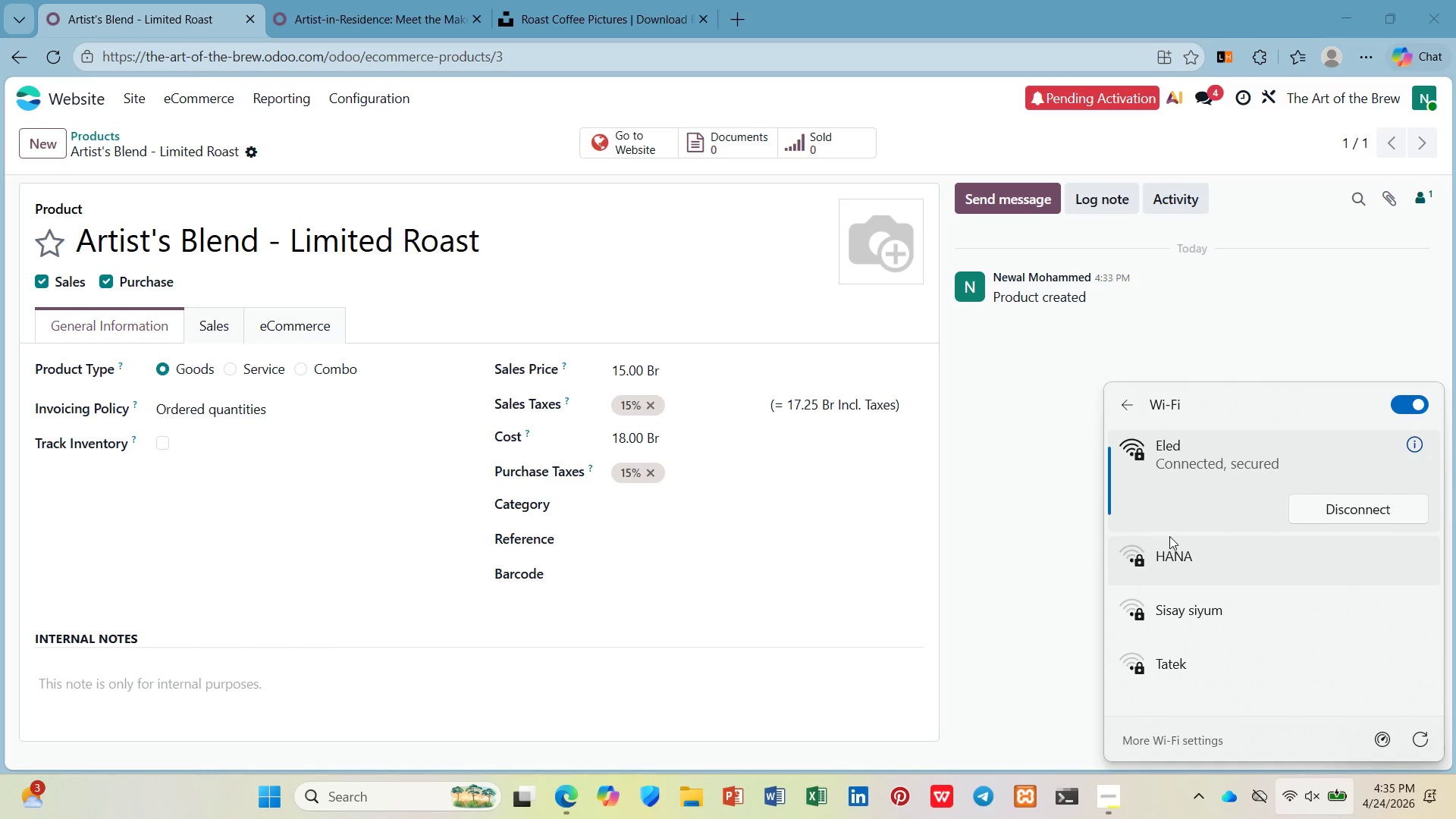 
wait(6.09)
 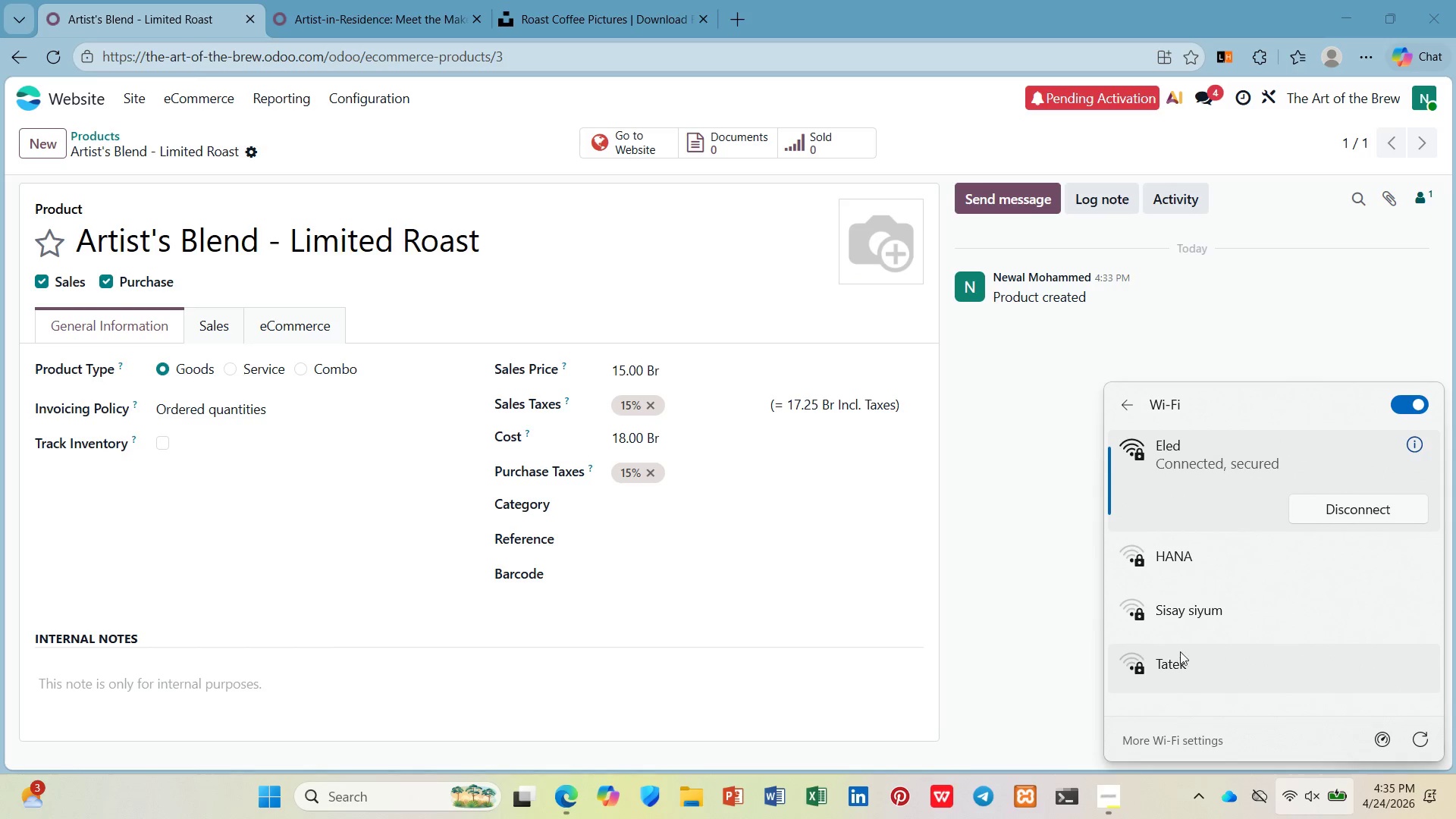 
mouse_move([895, 259])
 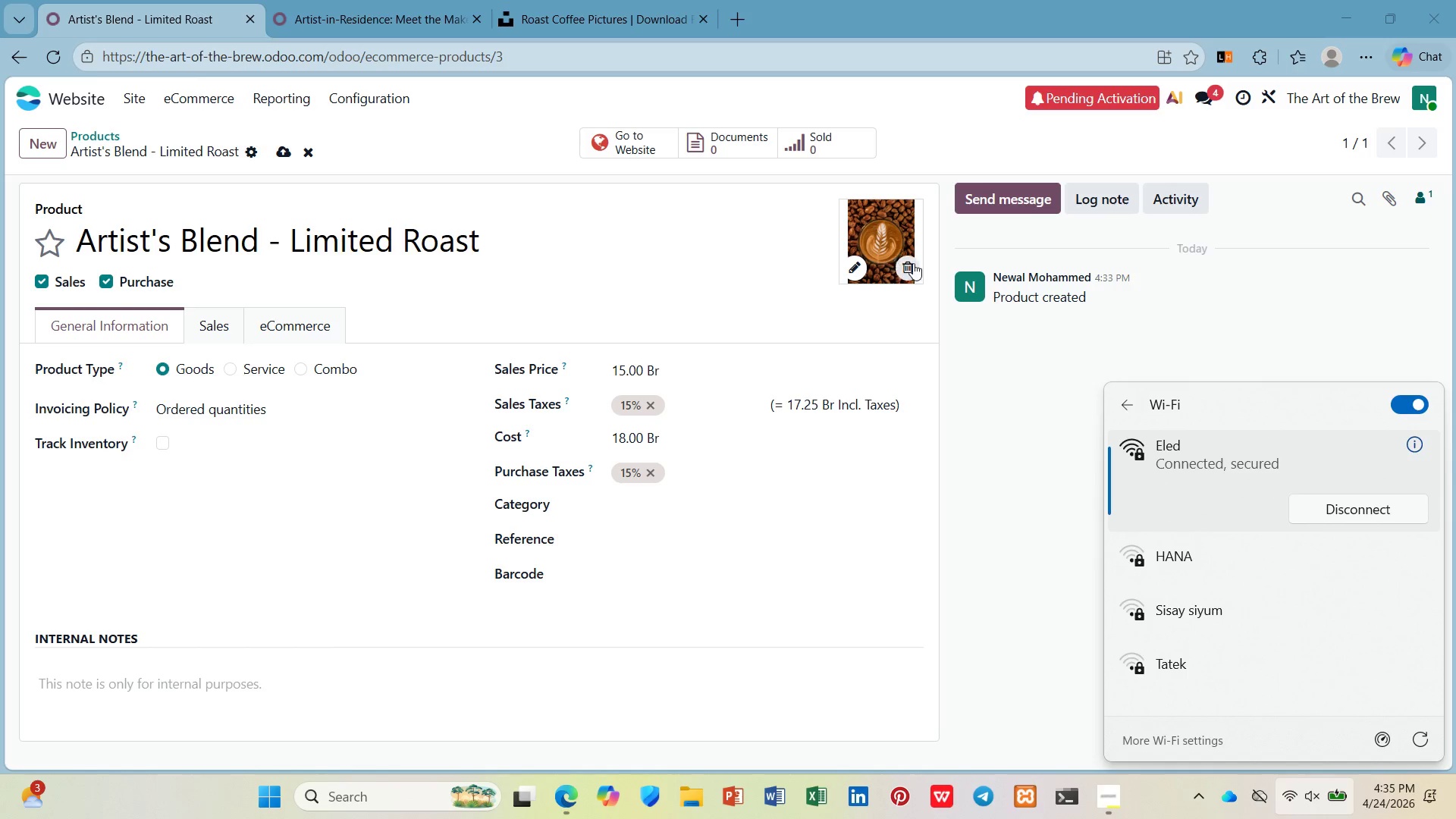 
mouse_move([895, 262])
 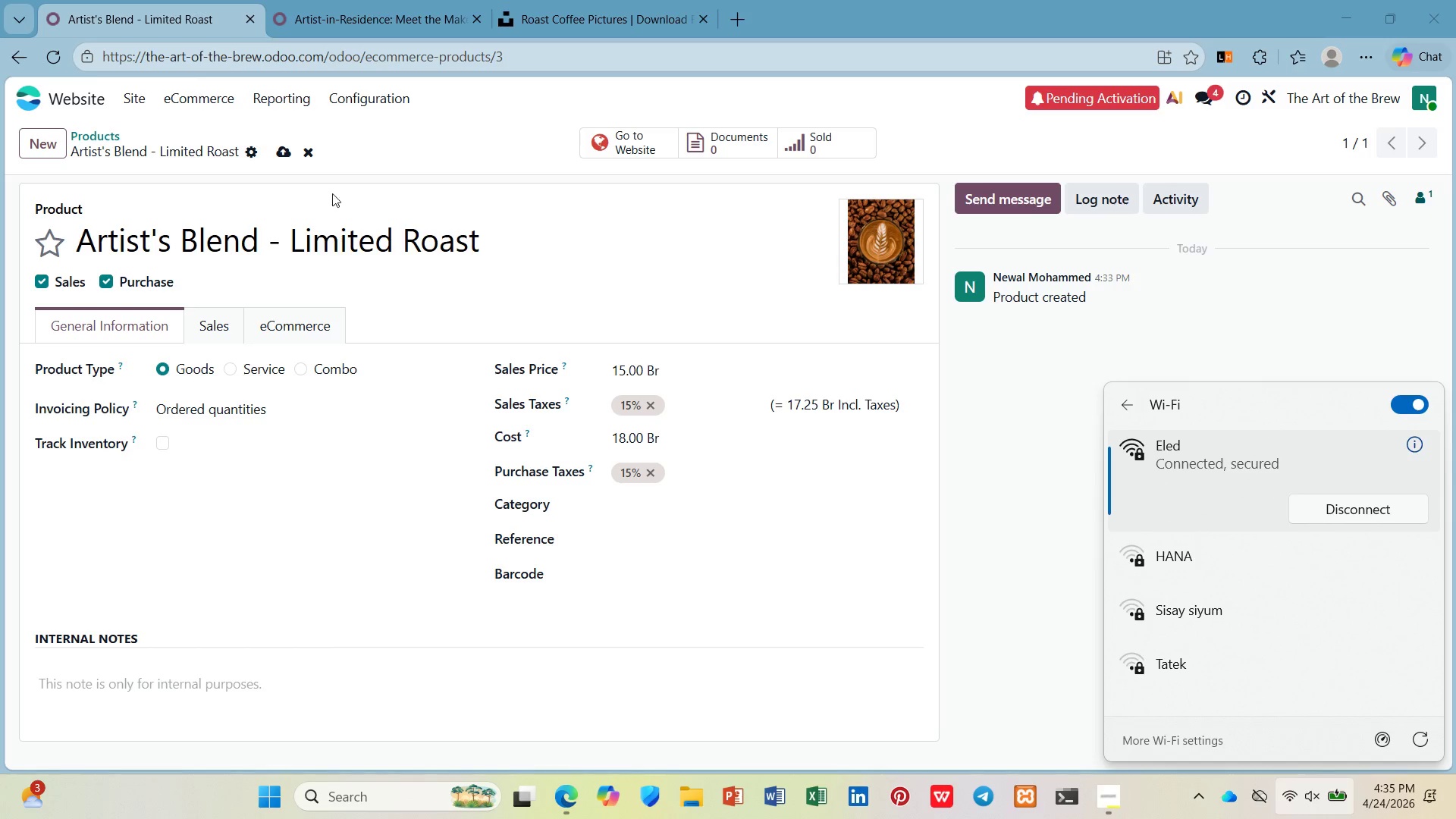 
left_click([290, 152])
 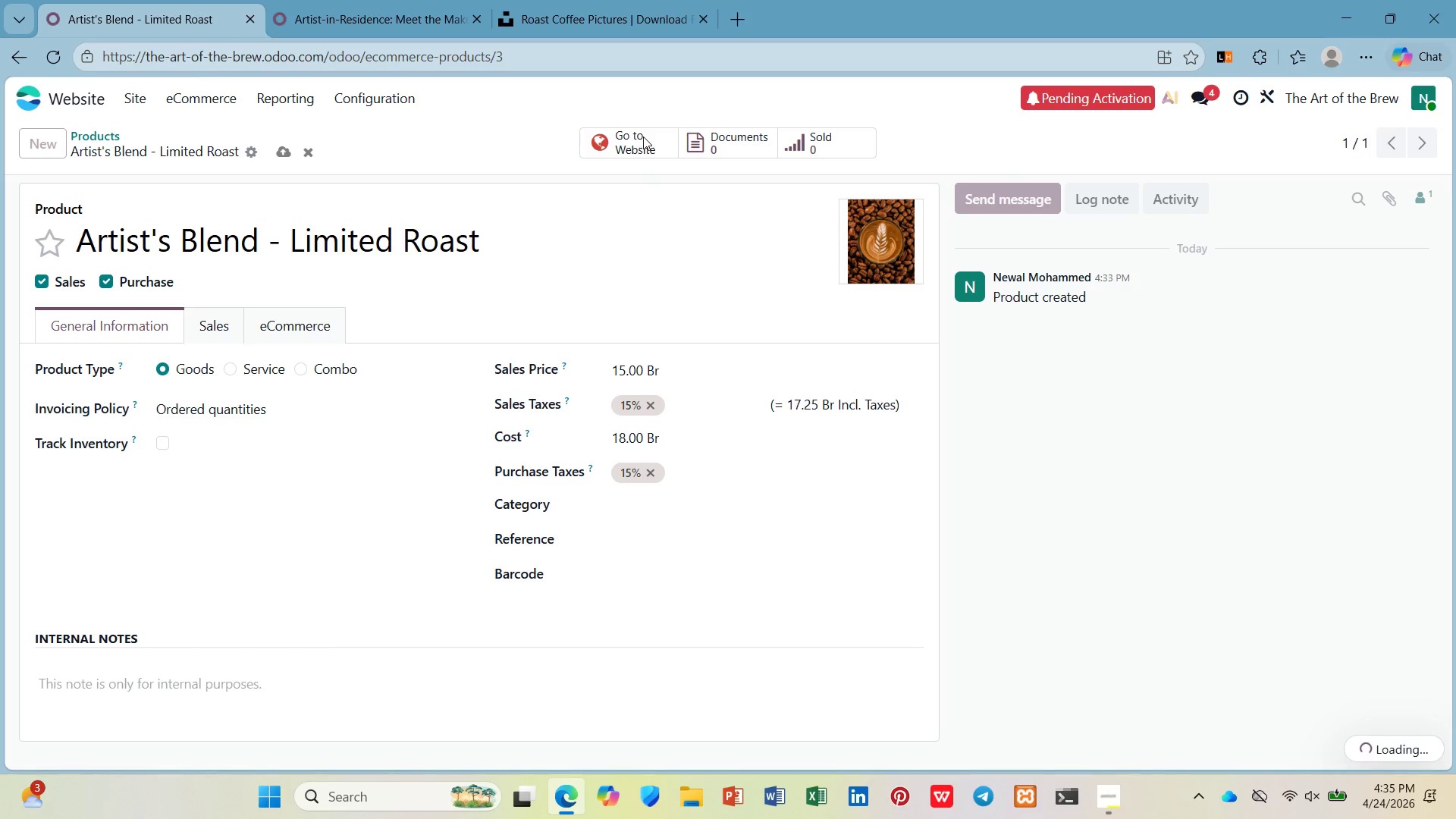 
wait(12.05)
 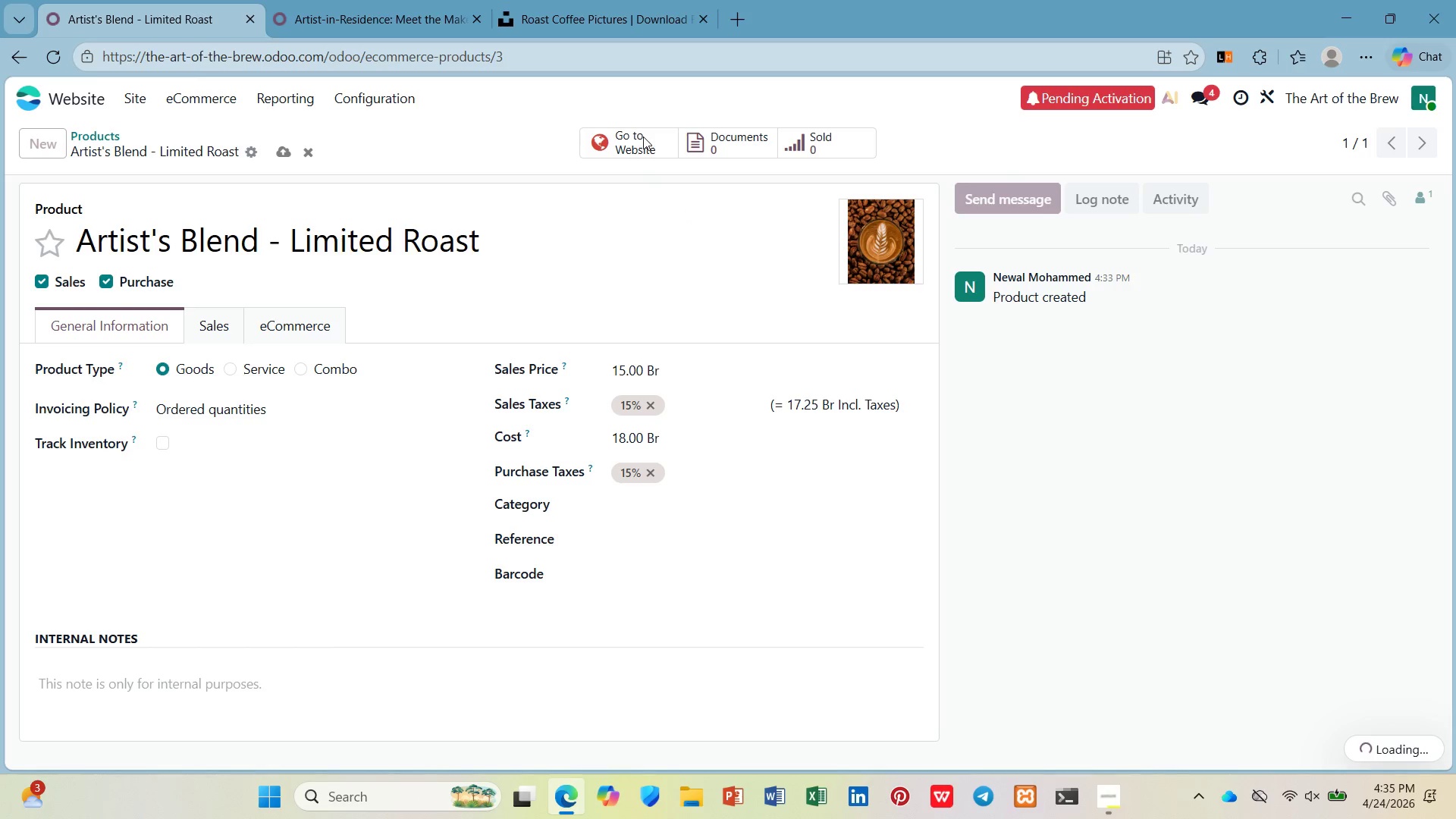 
left_click([642, 151])
 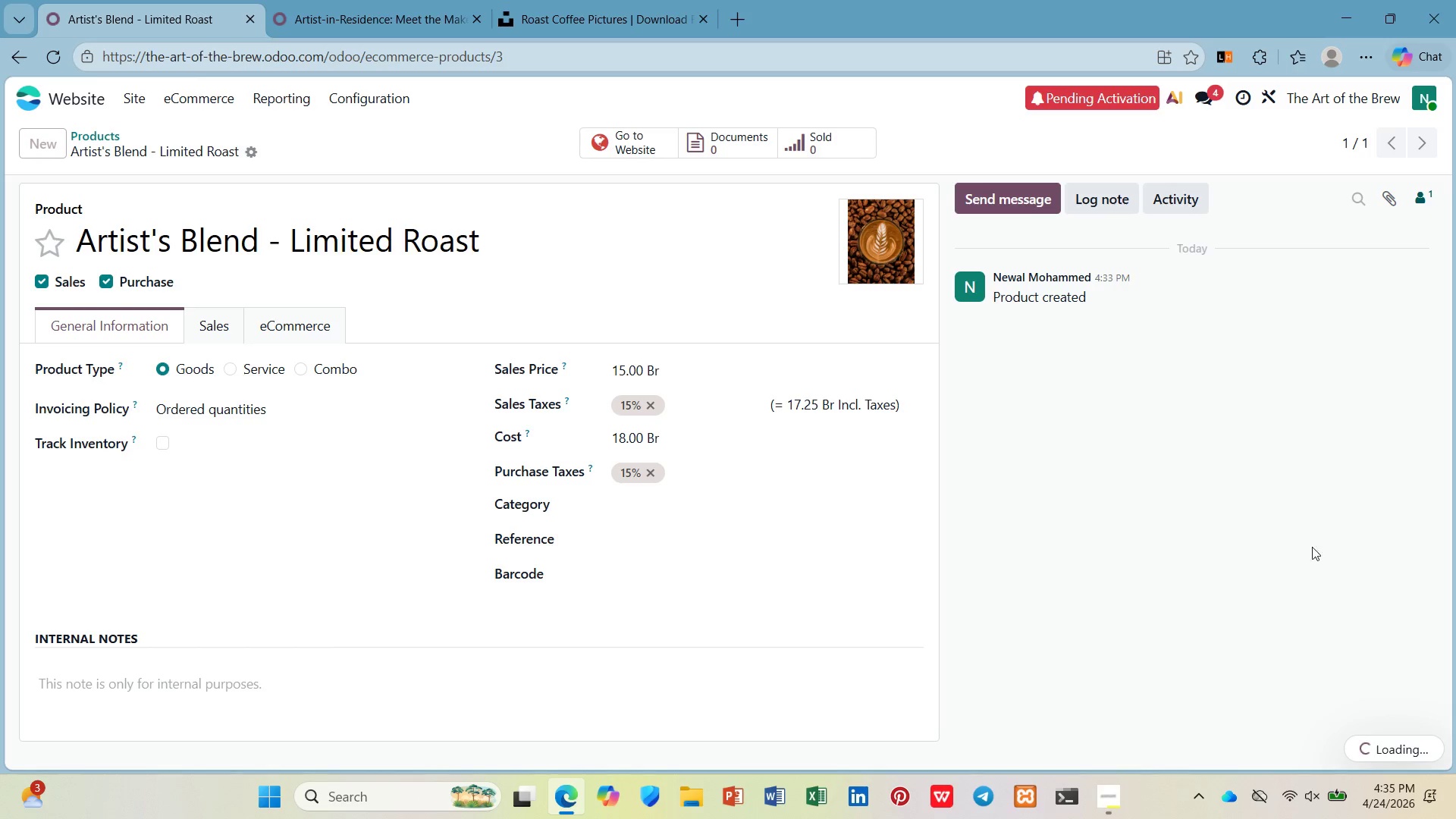 
left_click([1341, 806])
 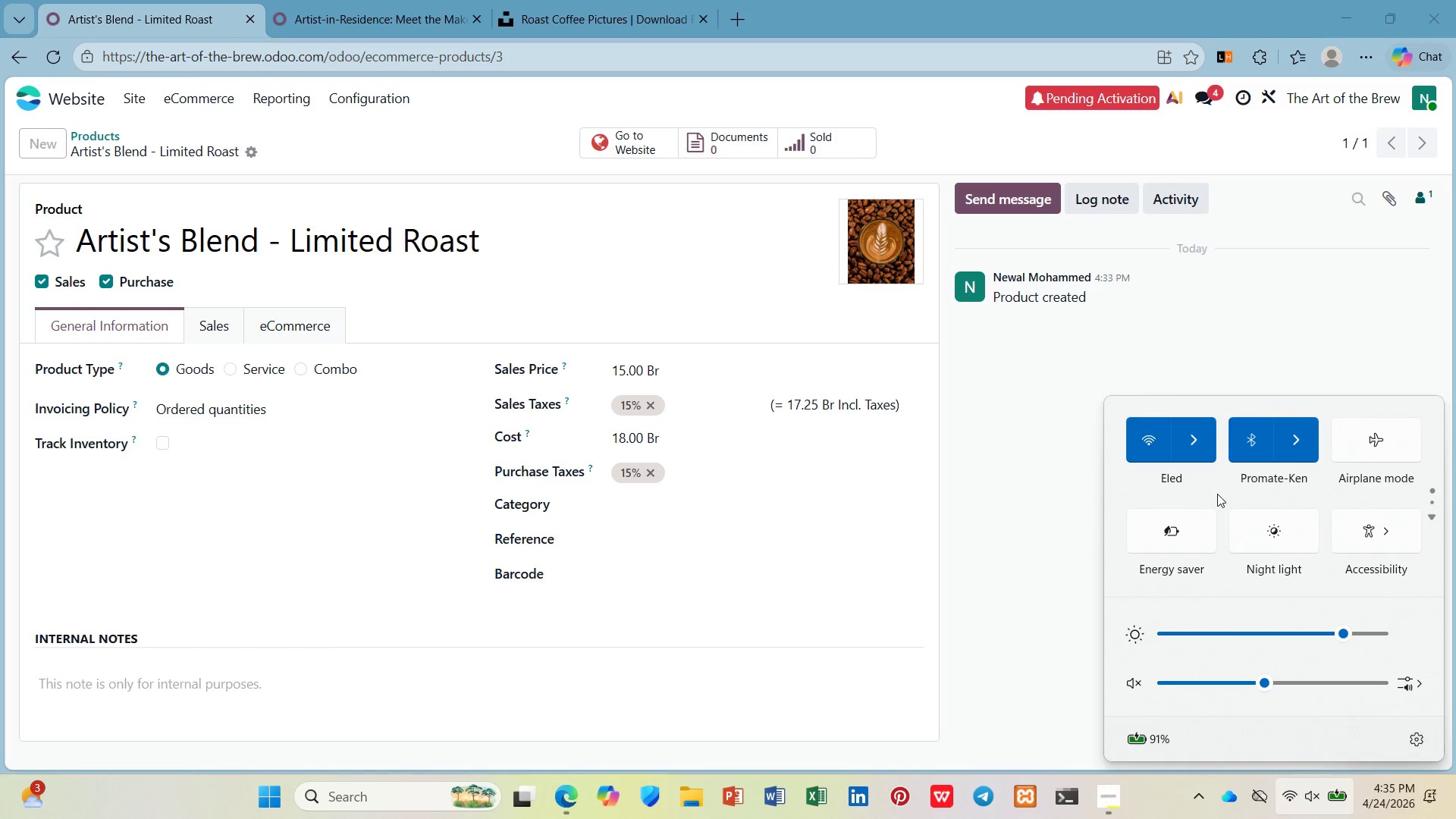 
left_click([1207, 466])
 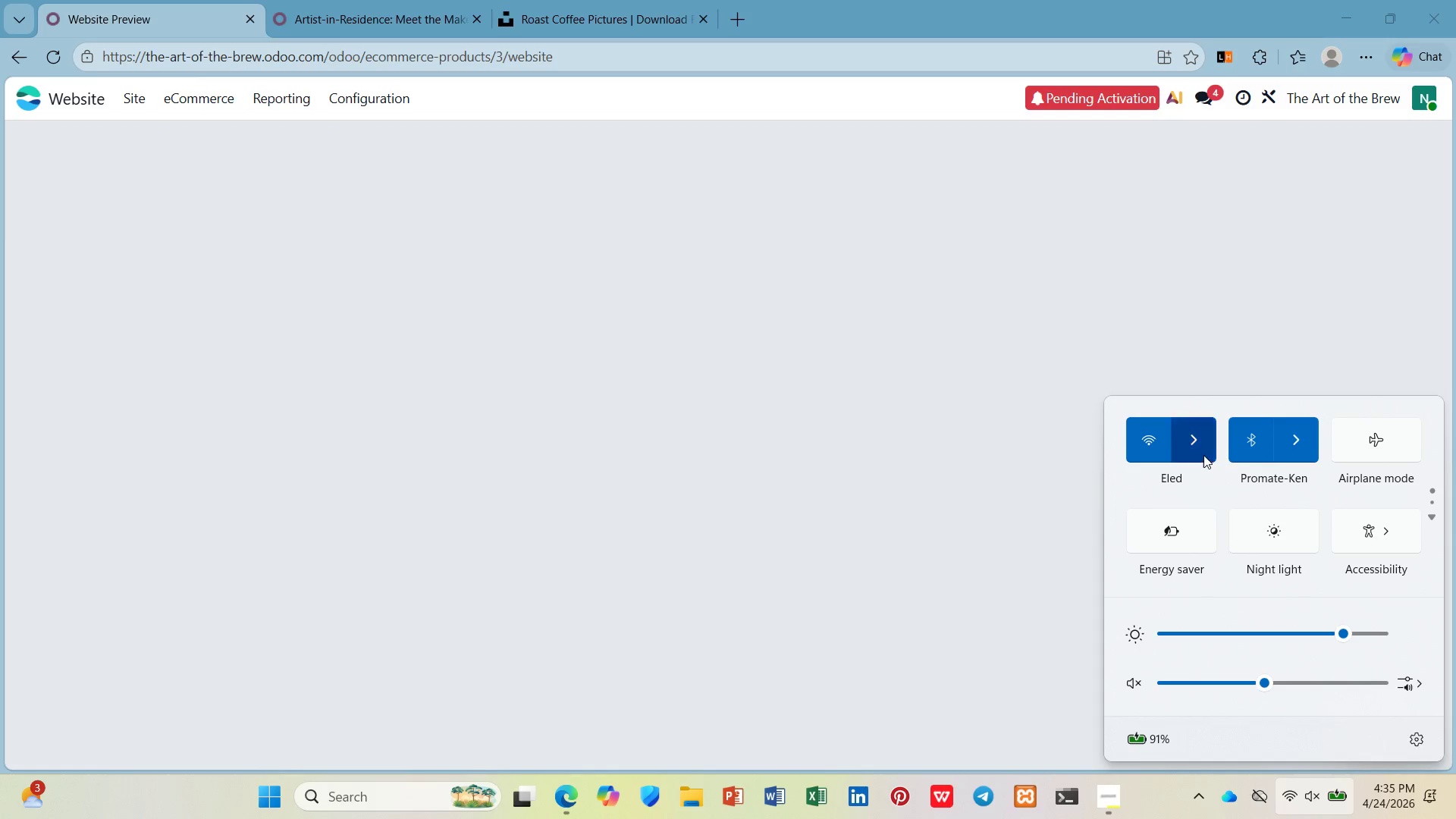 
mouse_move([1181, 446])
 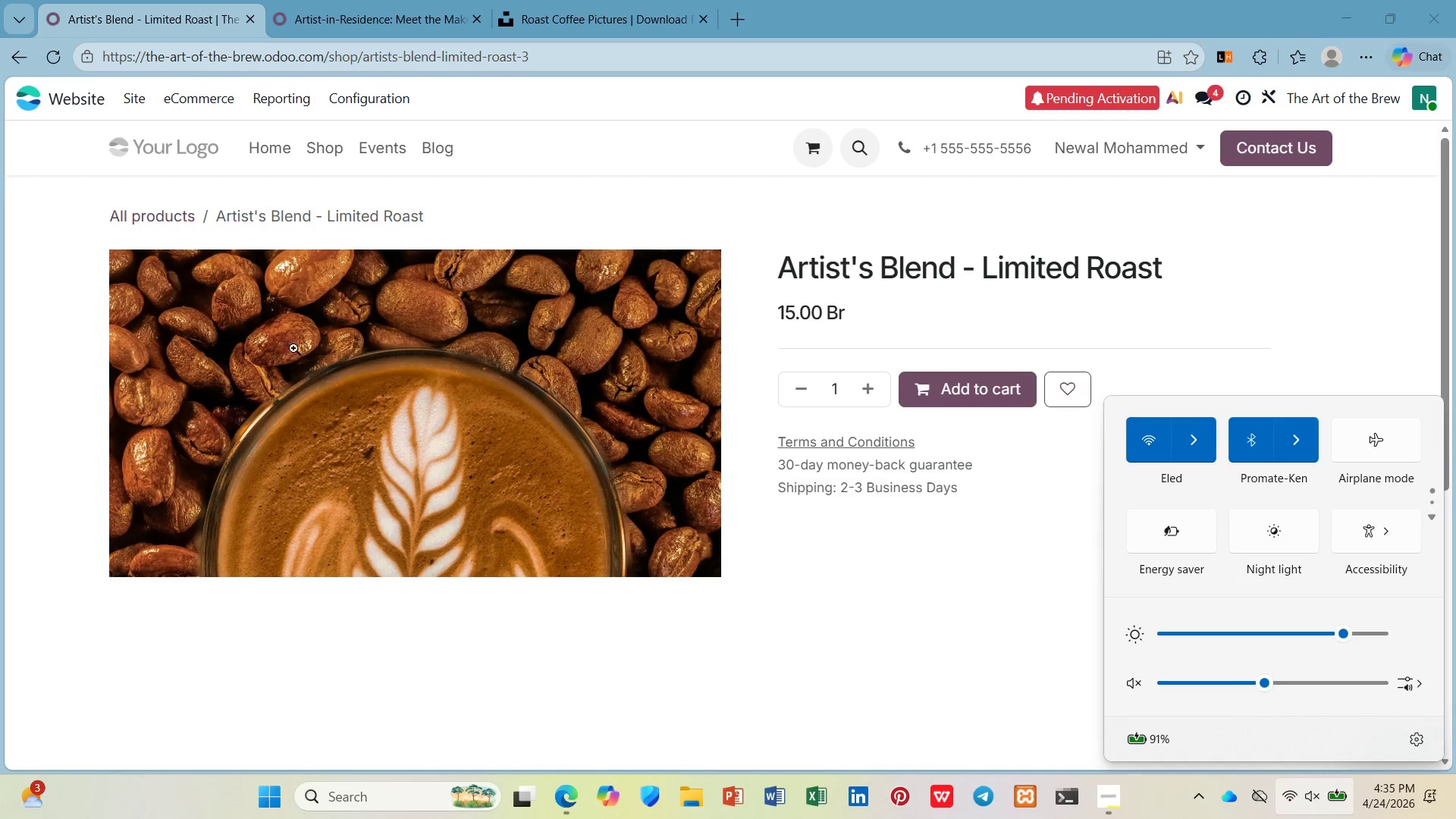 
left_click([209, 100])
 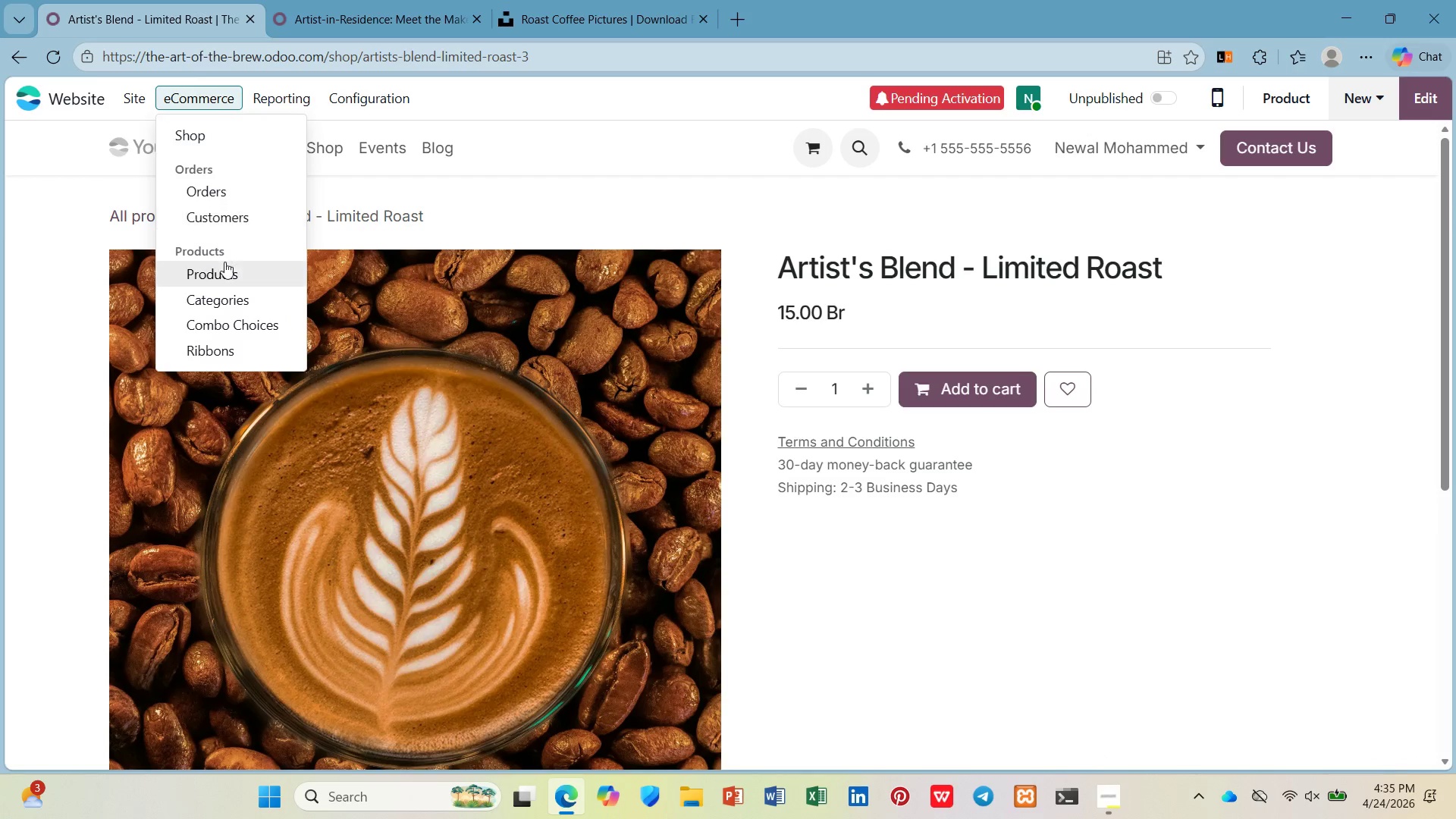 
left_click([224, 270])
 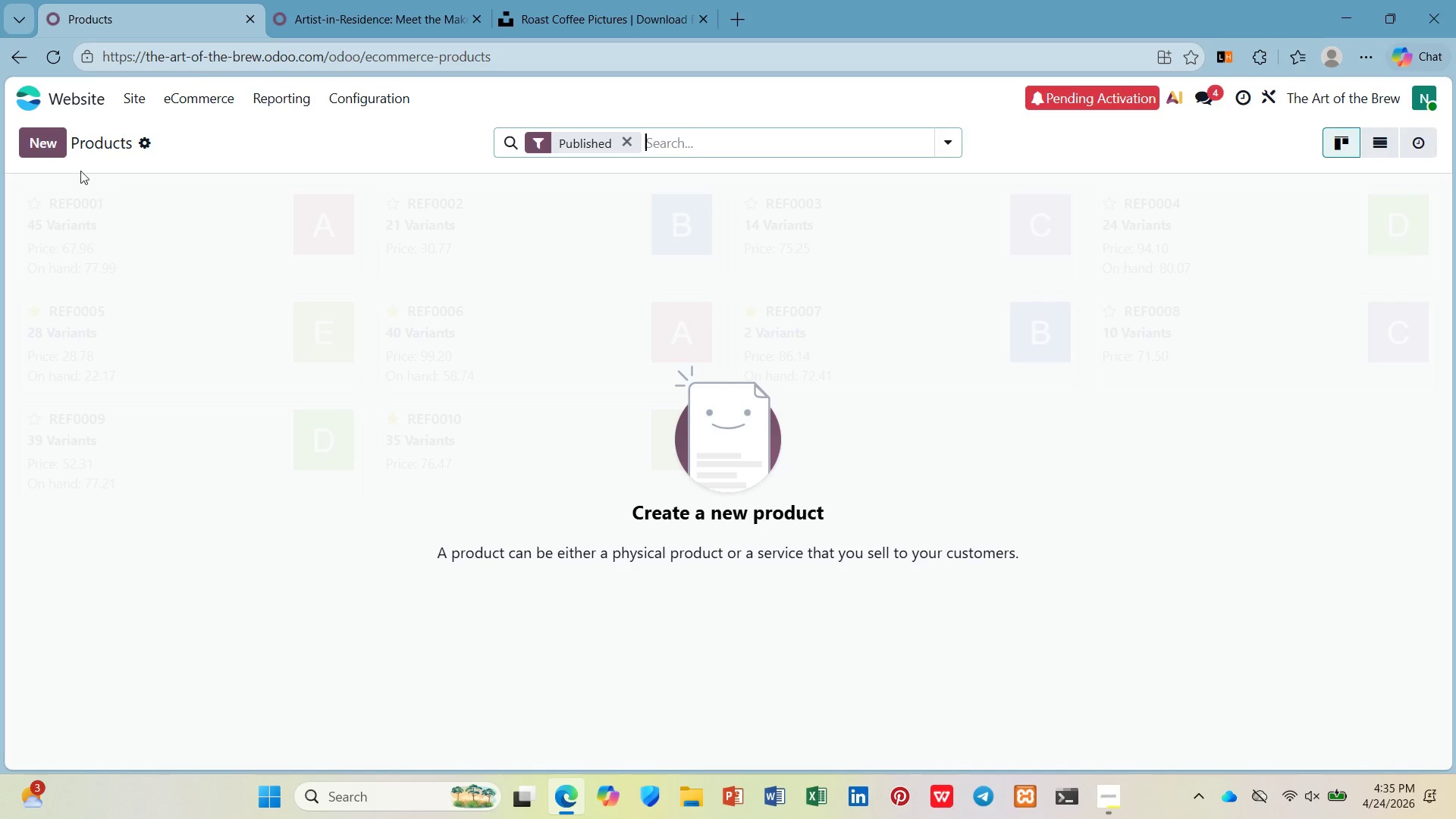 
left_click([56, 142])
 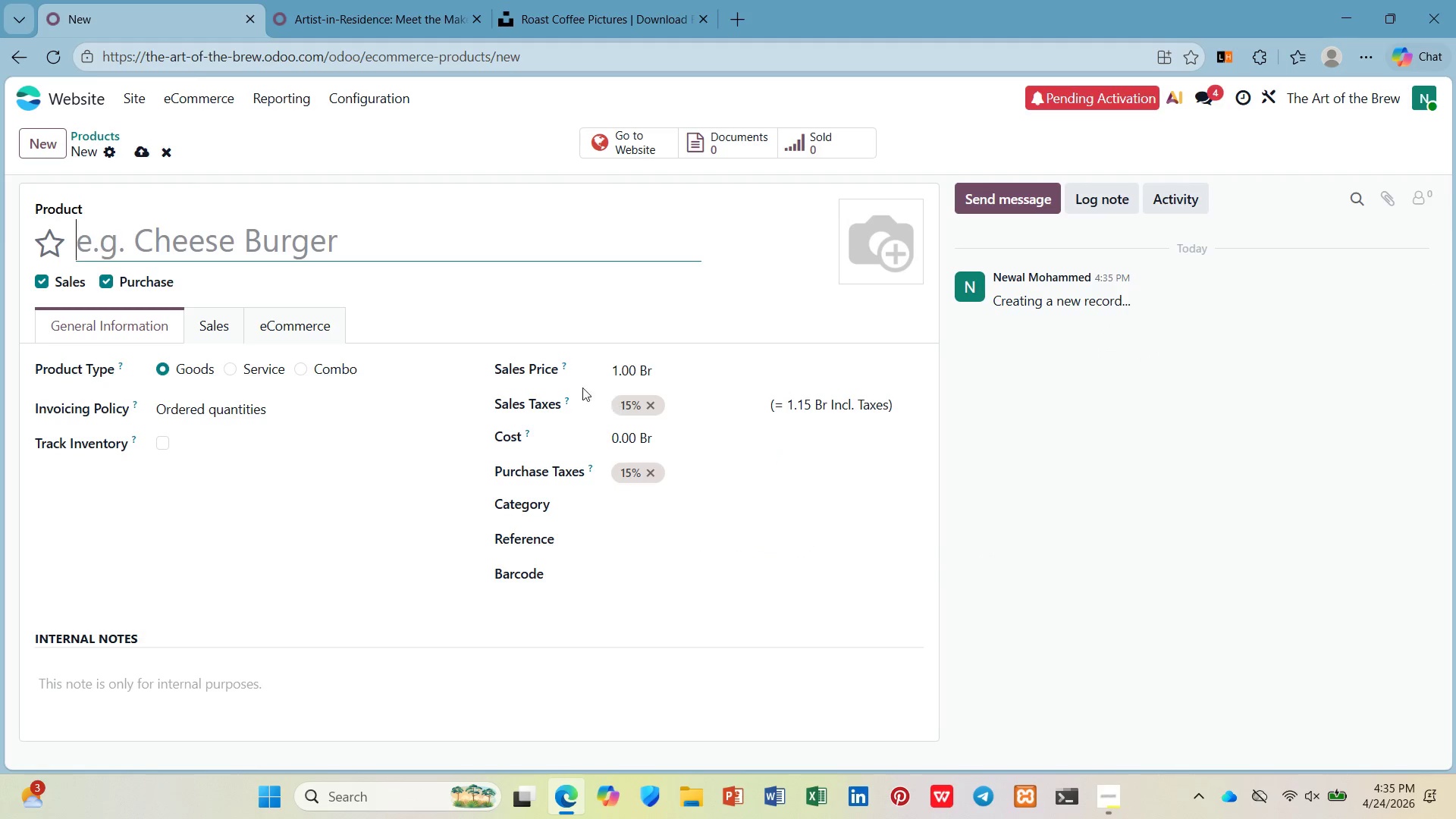 
scroll: coordinate [108, 482], scroll_direction: down, amount: 6.0
 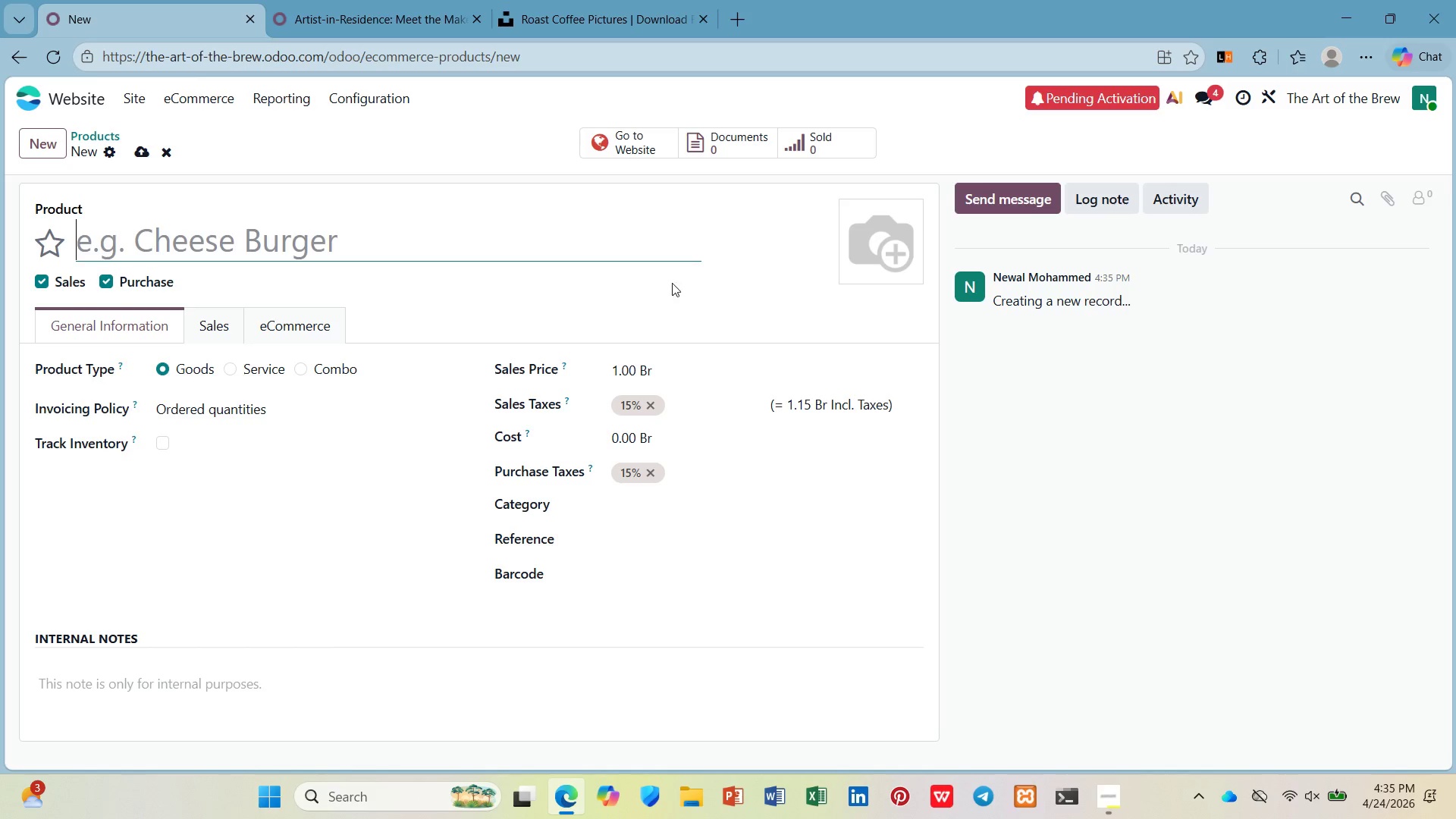 
scroll: coordinate [690, 269], scroll_direction: up, amount: 5.0
 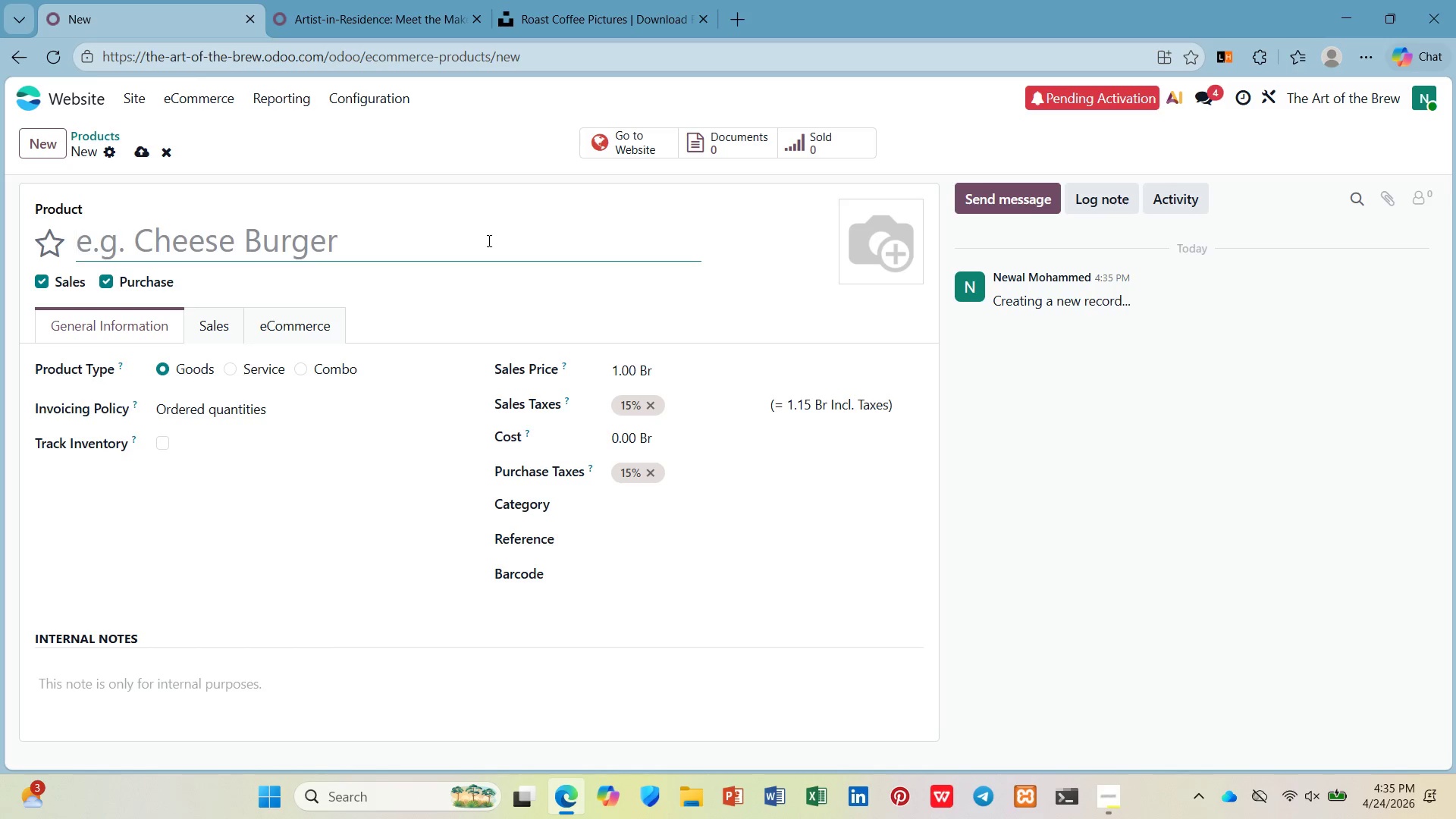 
left_click([486, 242])
 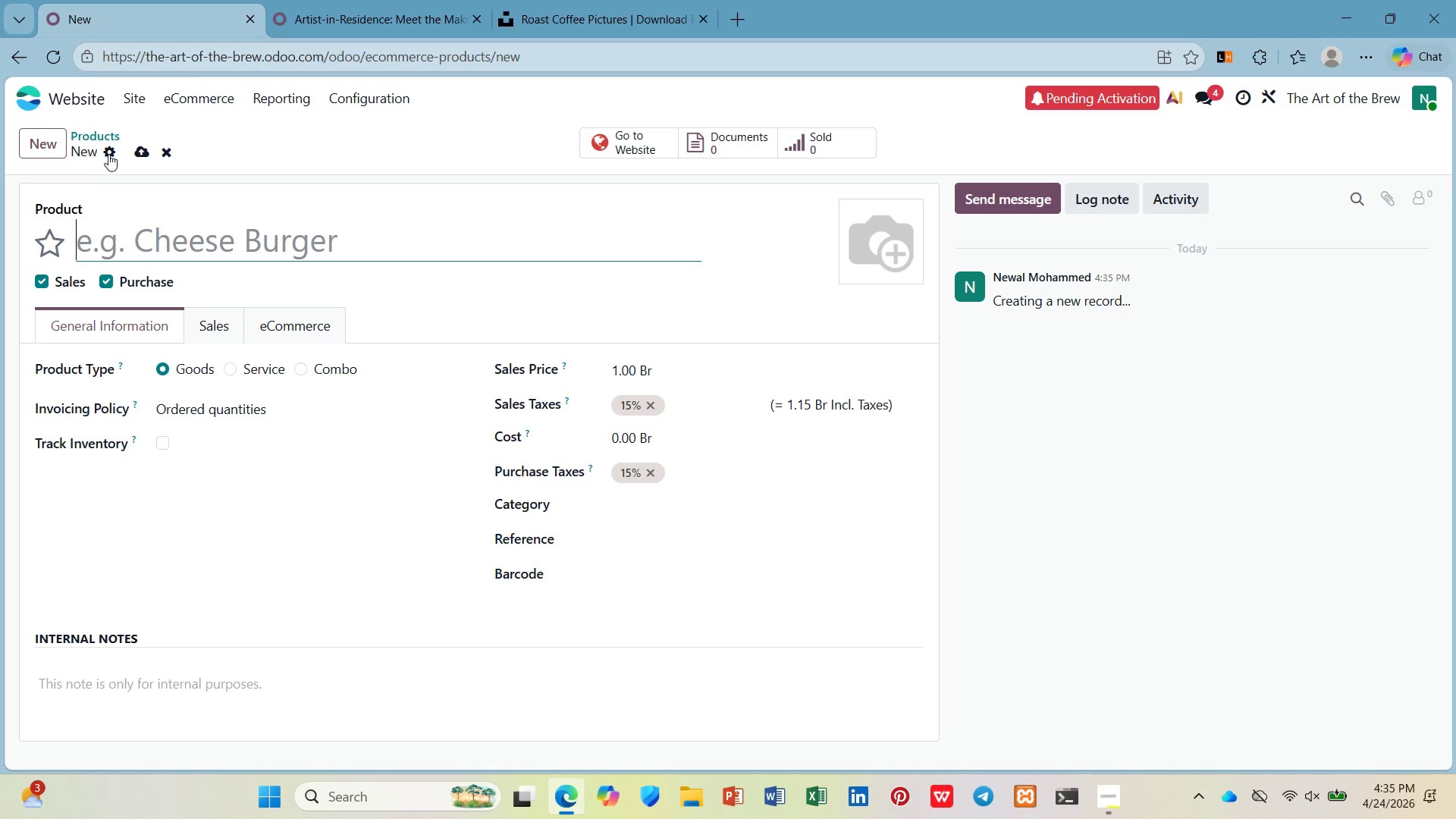 
left_click([108, 153])
 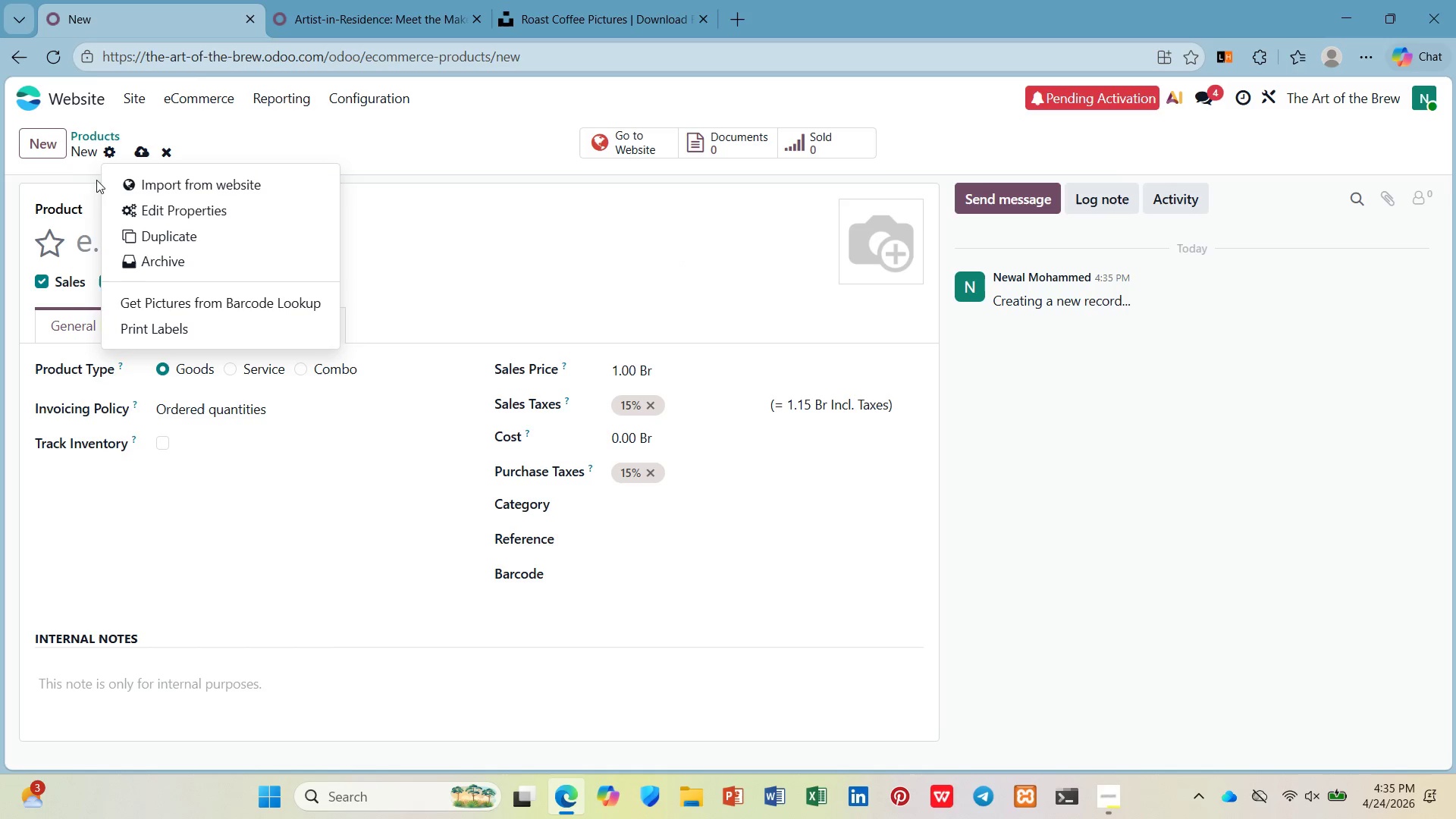 
left_click([88, 239])
 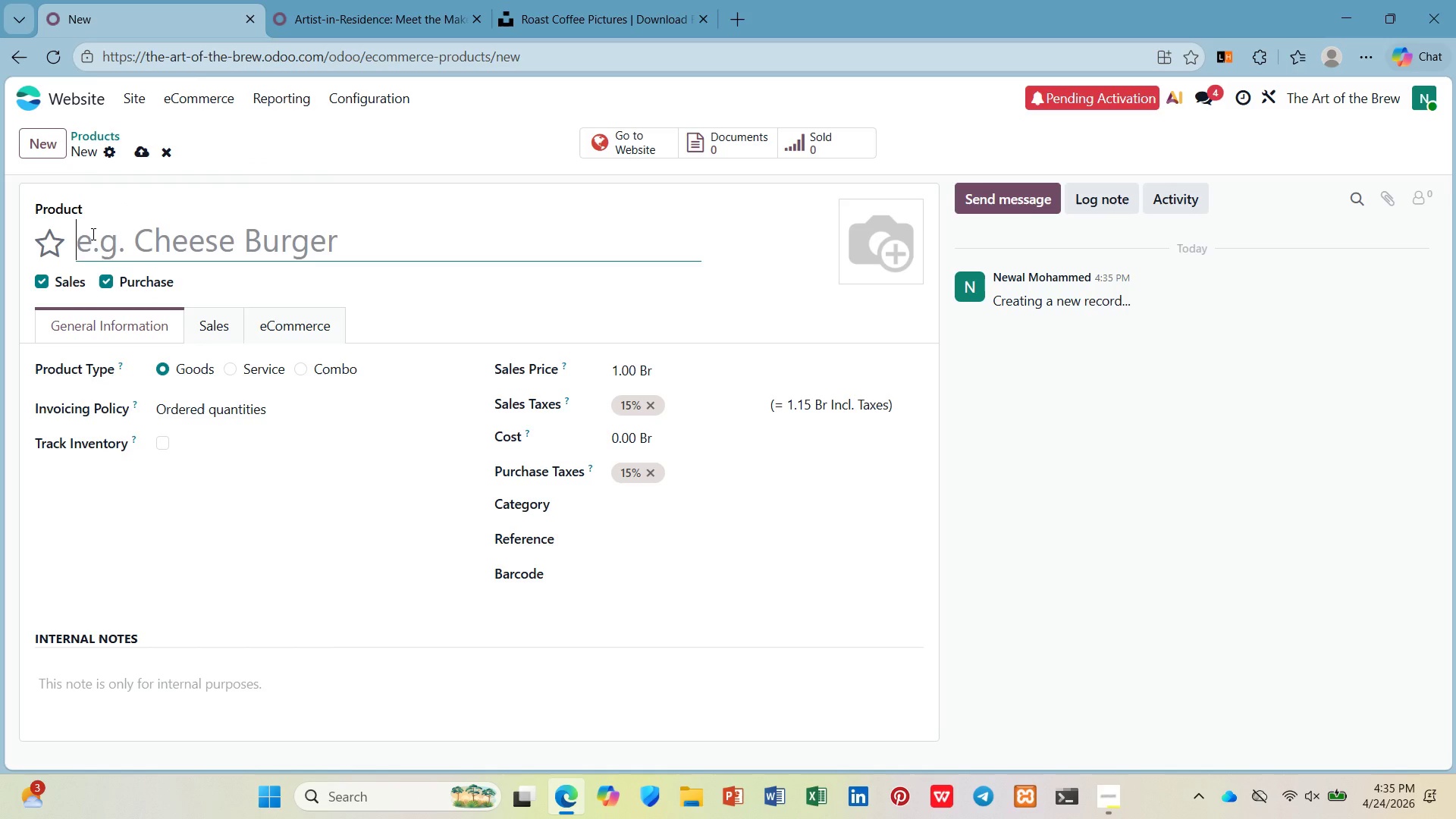 
wait(5.02)
 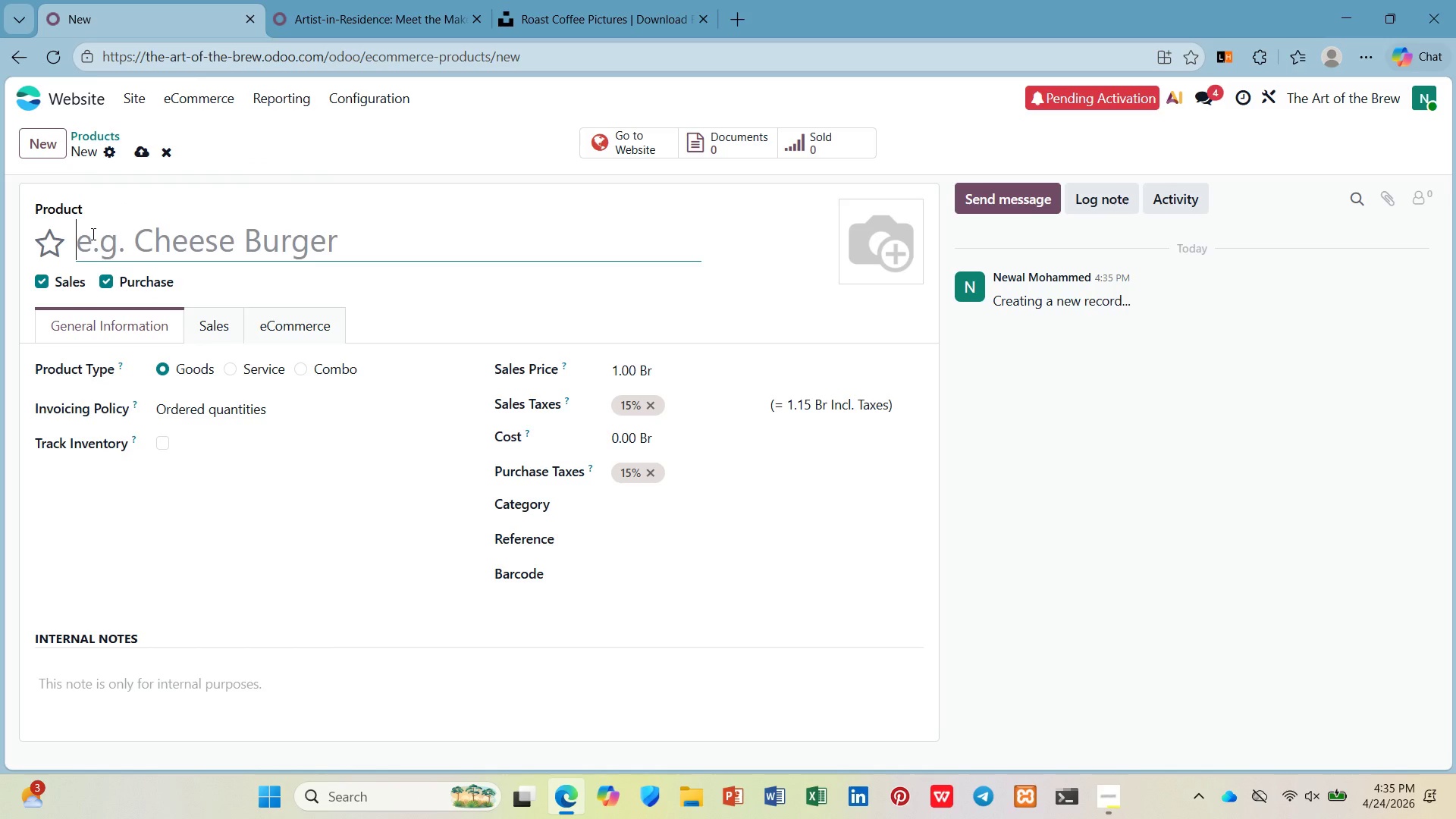 
type(Gallery our )
key(Backspace)
type(-Over Kit)
 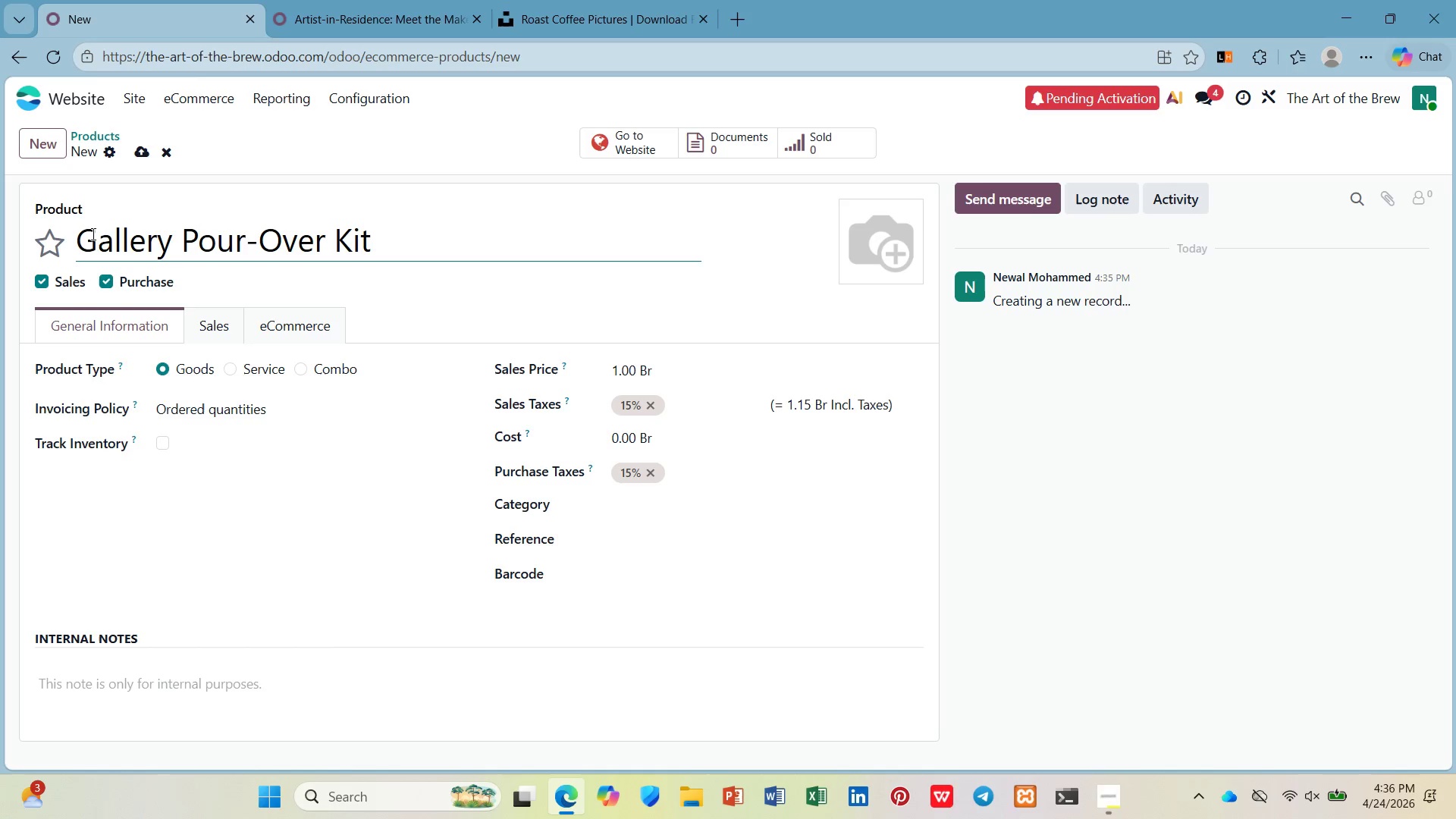 
hold_key(key=P, duration=0.36)
 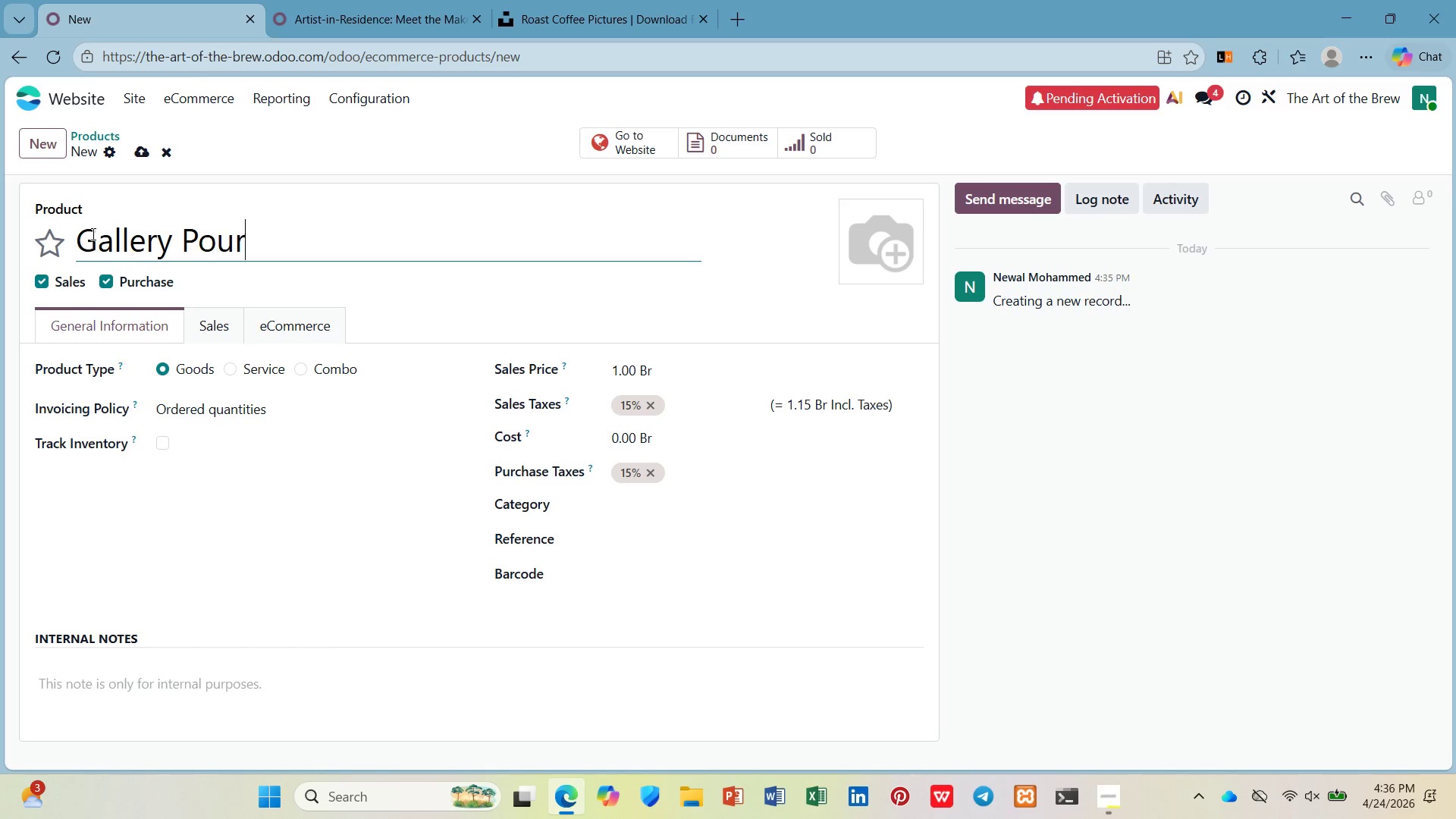 
left_click([627, 370])
 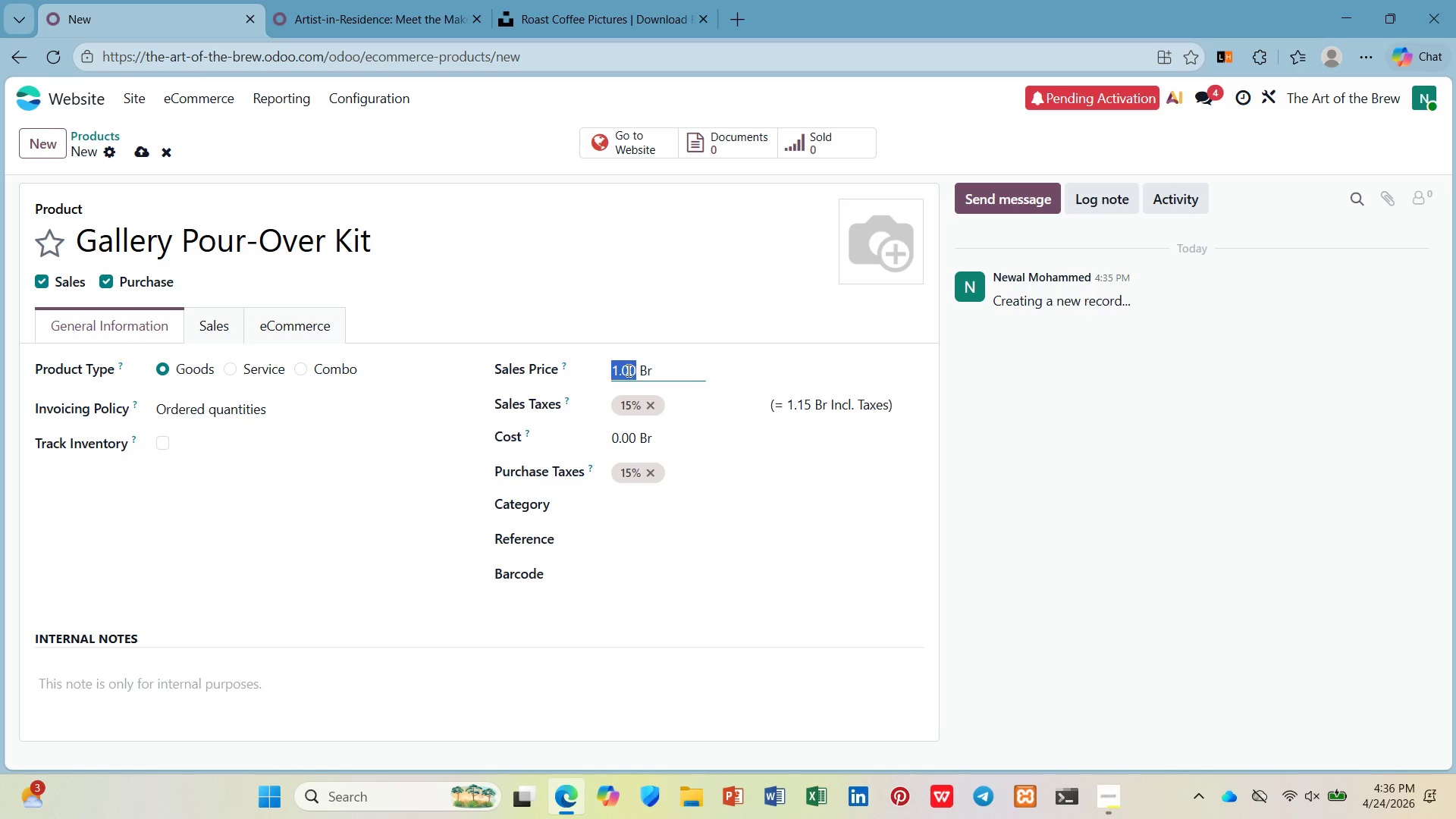 
type(40)
 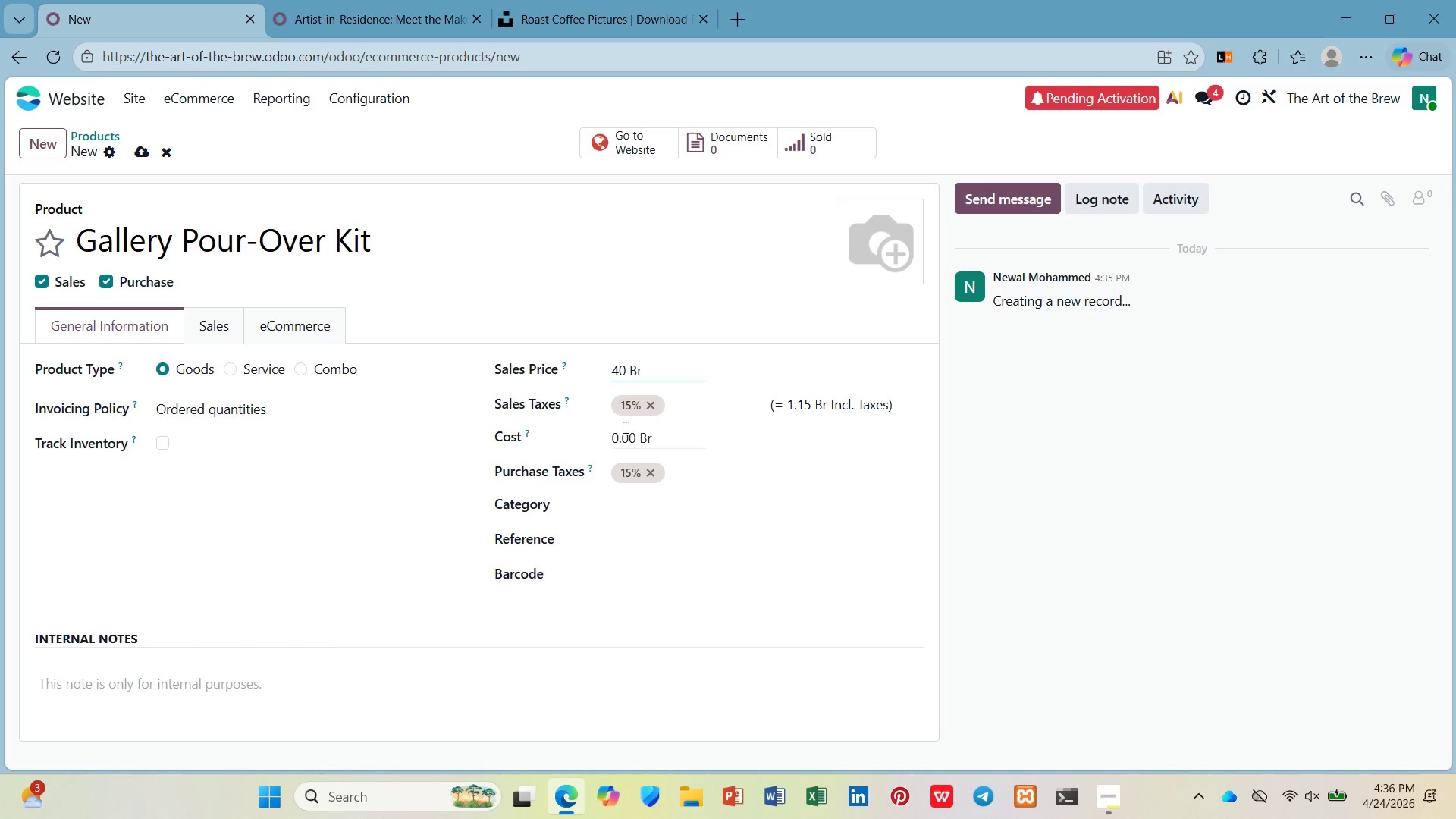 
left_click([624, 438])
 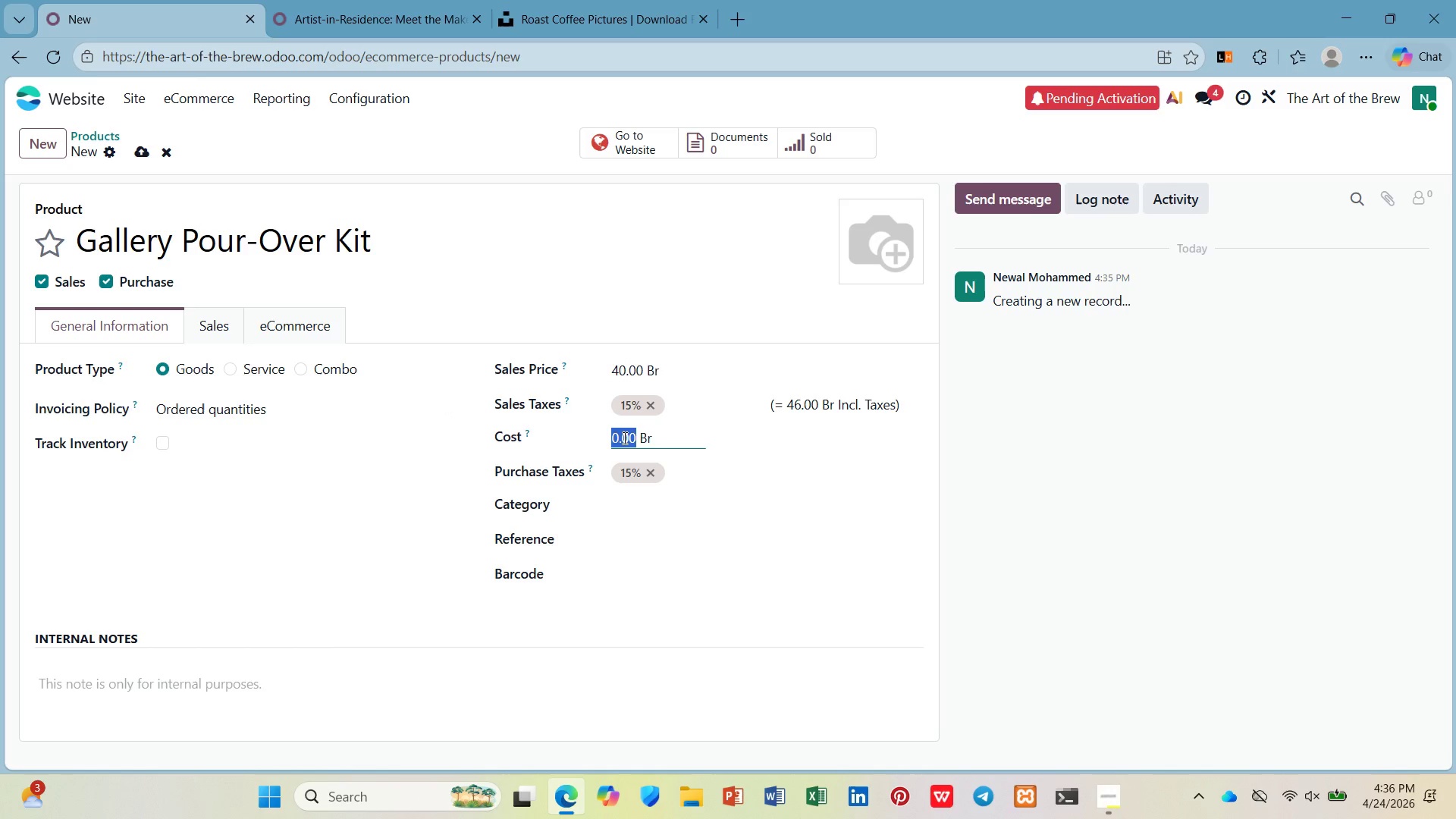 
type(45)
 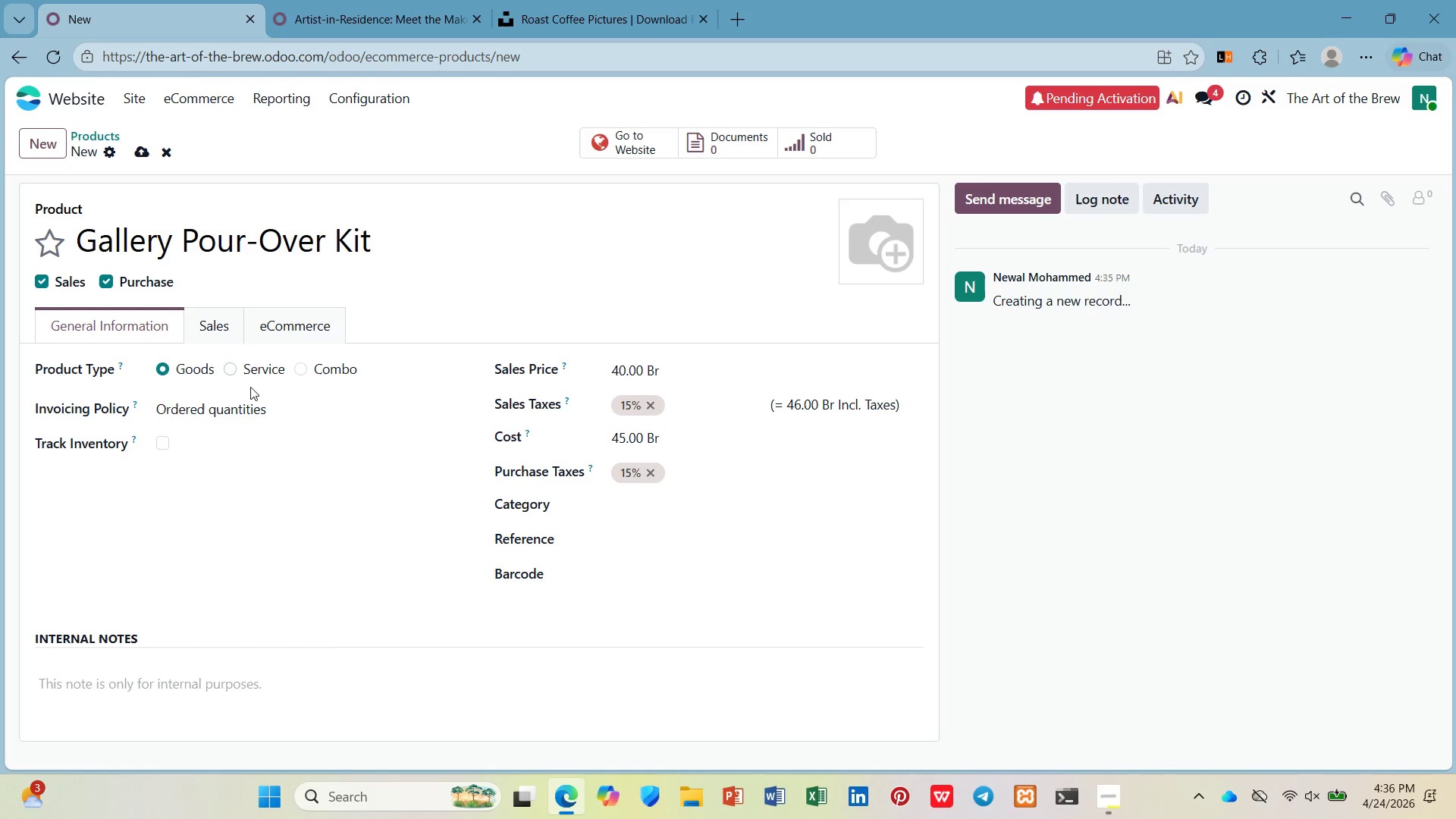 
left_click([225, 332])
 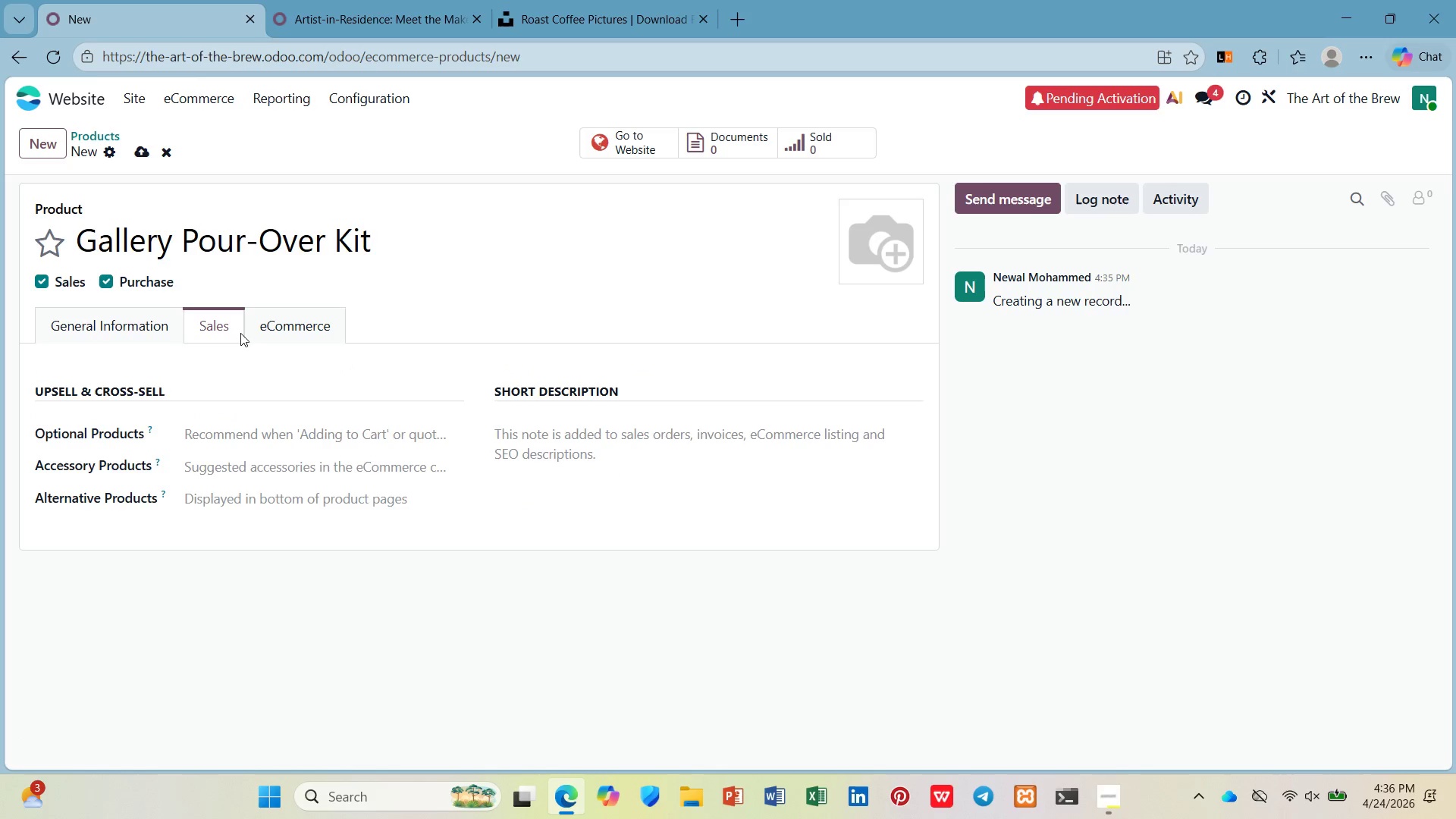 
left_click([257, 333])
 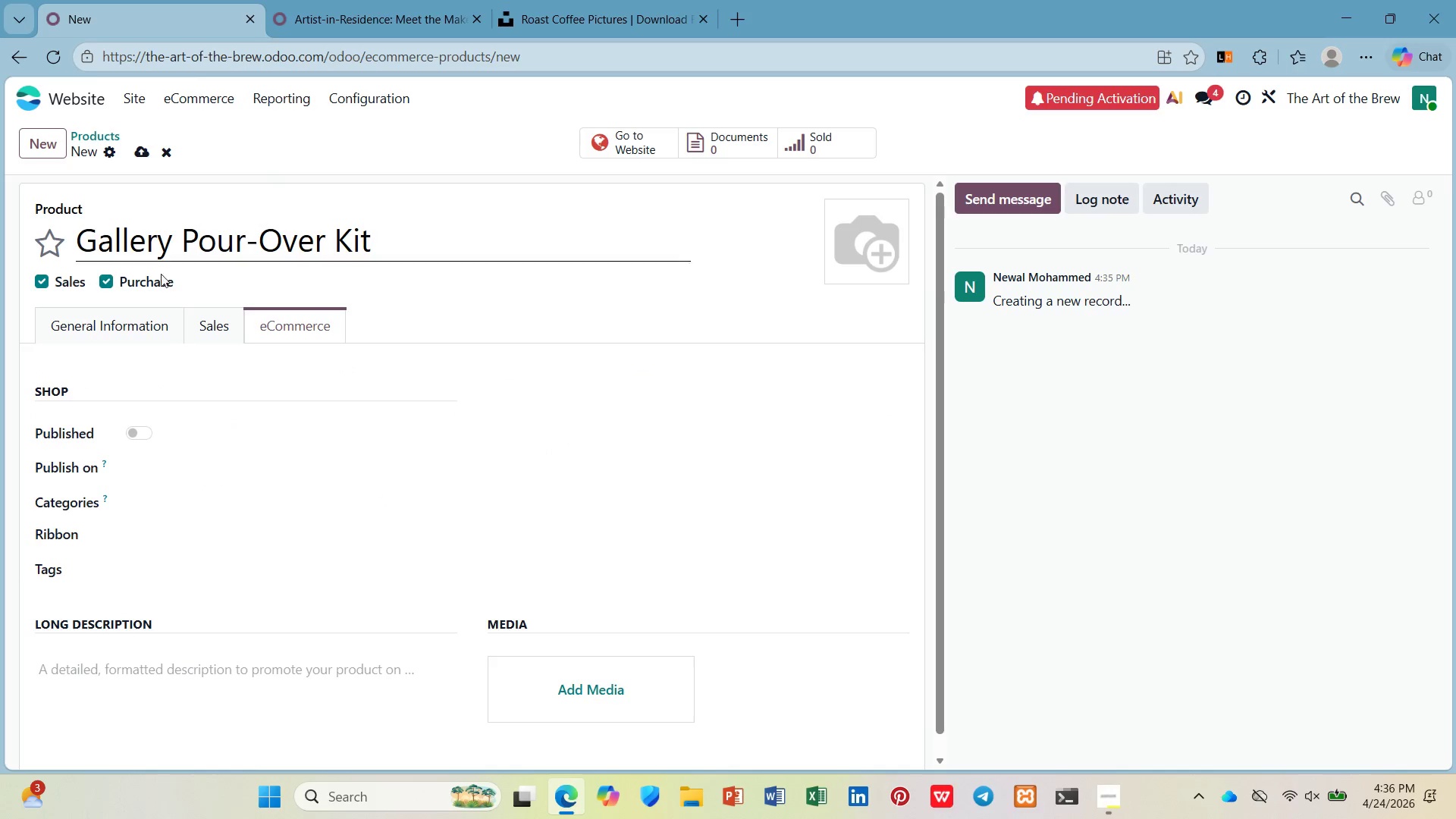 
wait(6.14)
 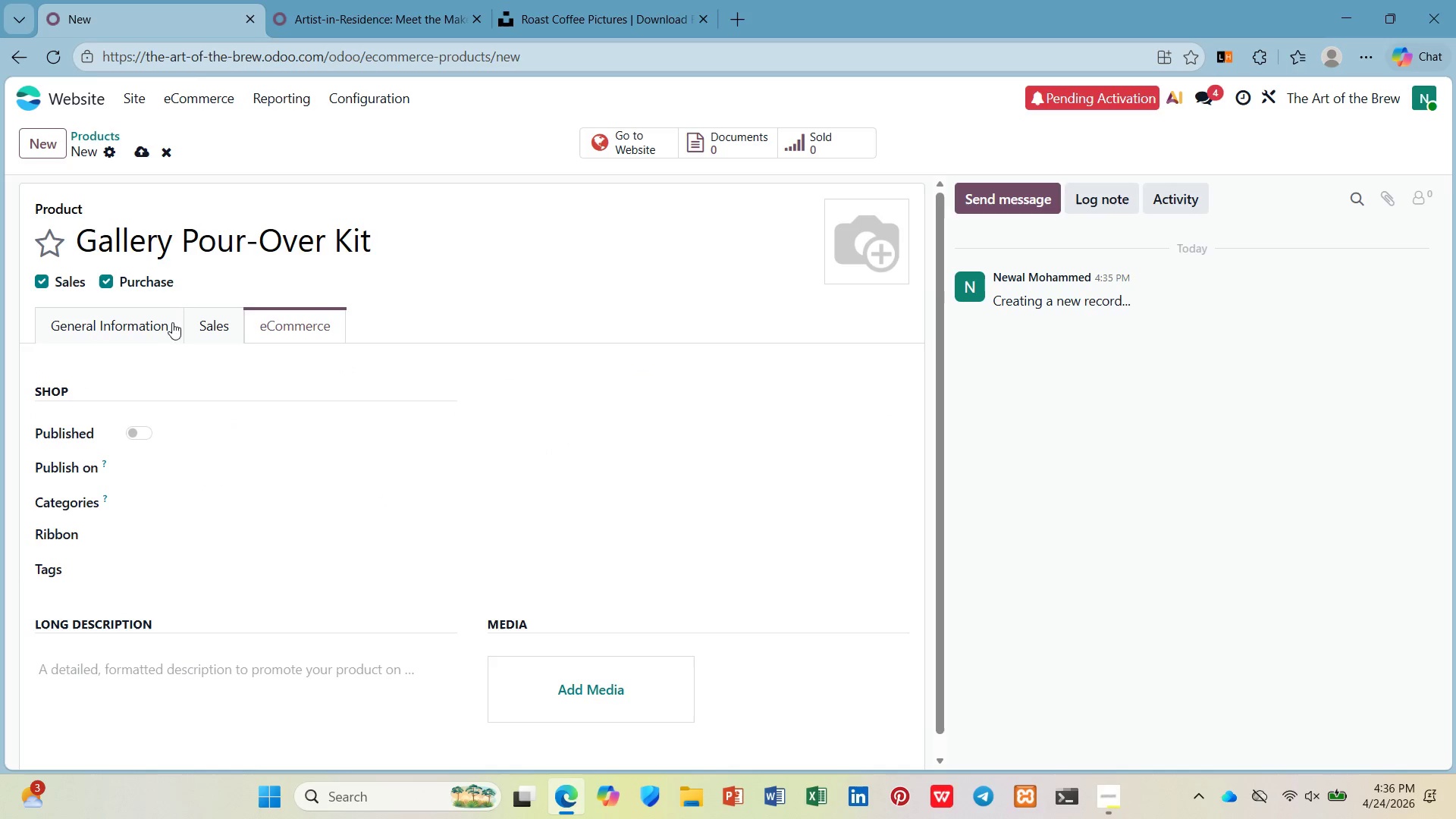 
left_click([93, 350])
 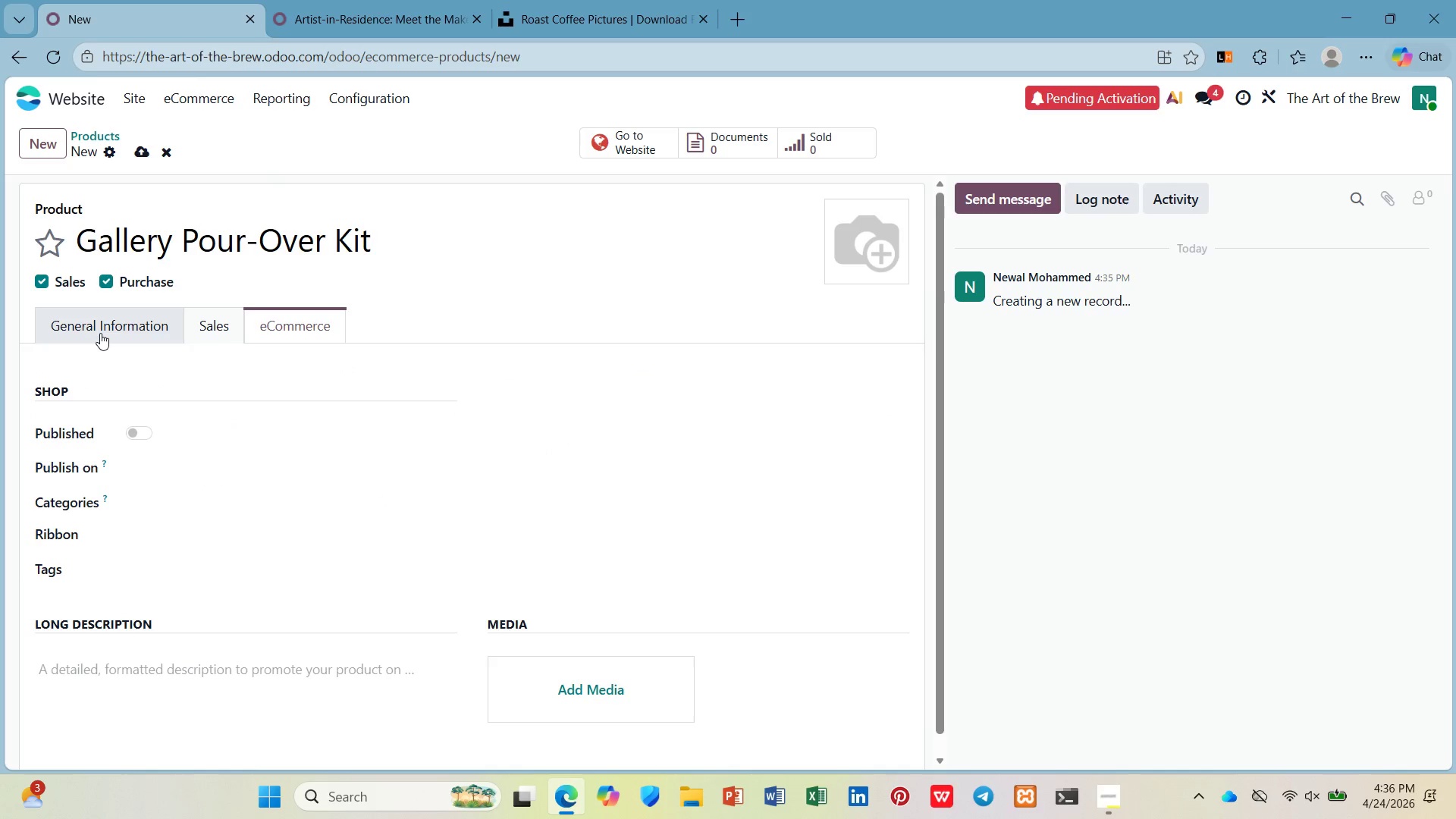 
left_click([100, 333])
 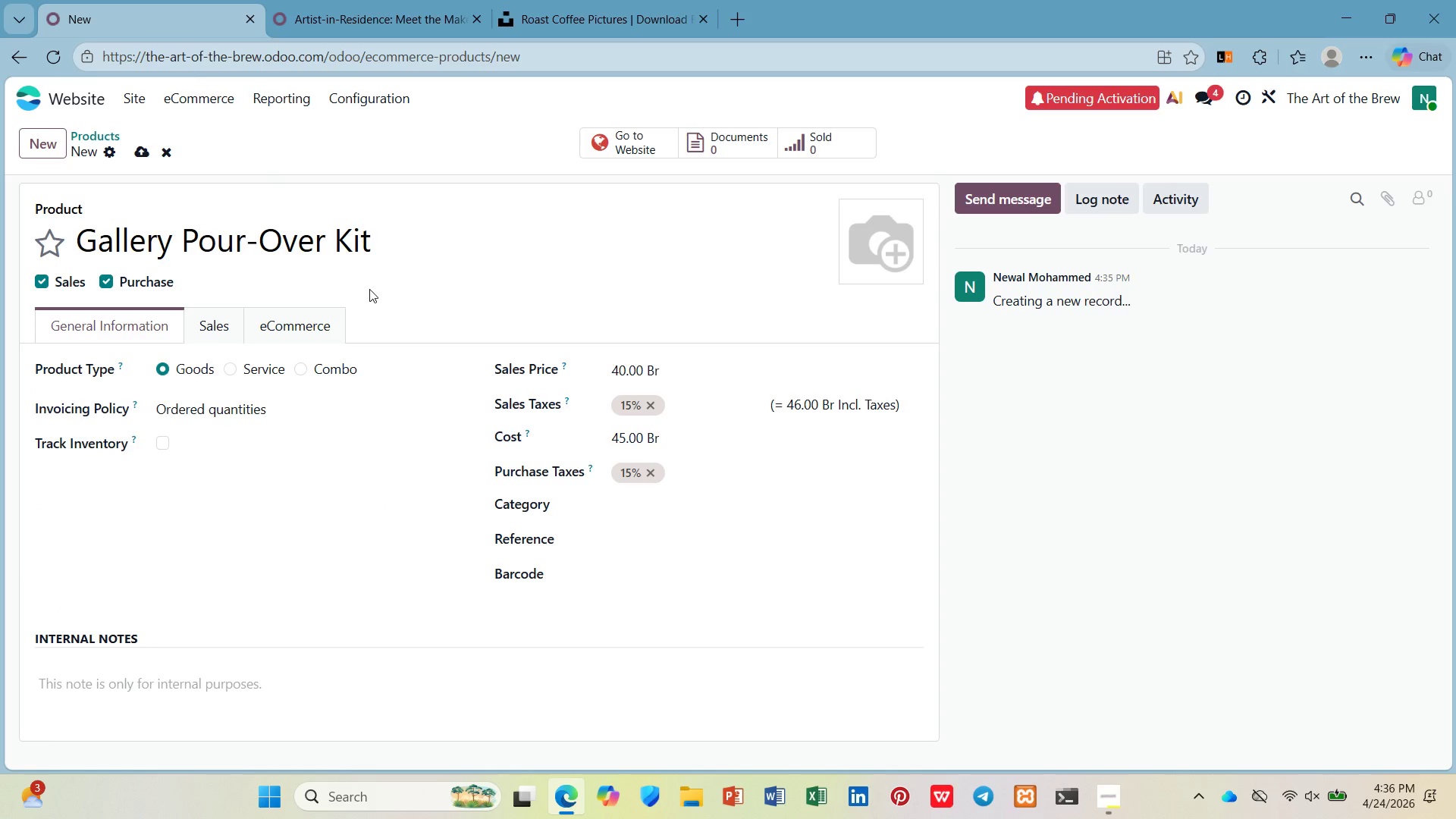 
scroll: coordinate [369, 287], scroll_direction: down, amount: 3.0
 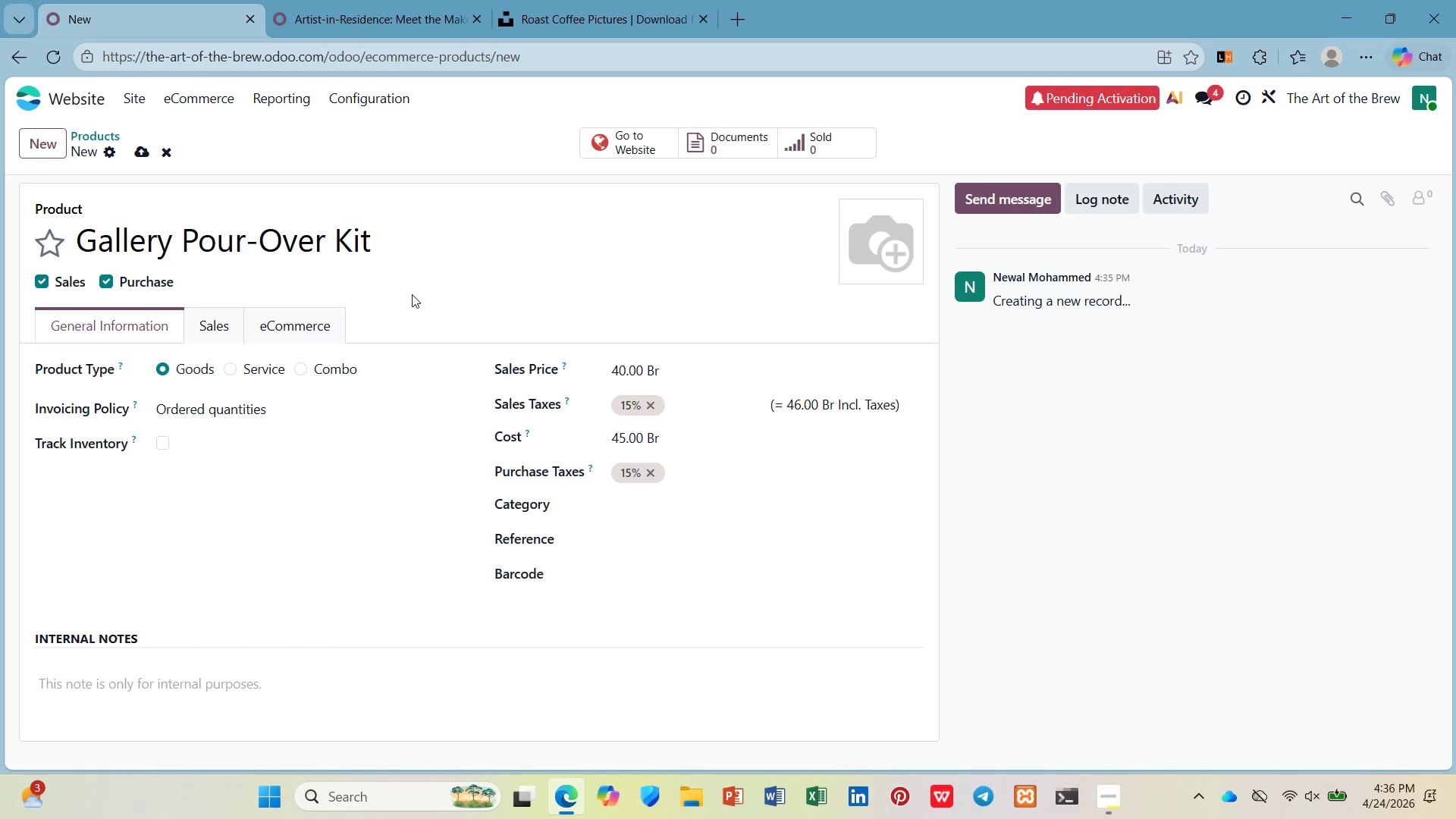 
wait(10.16)
 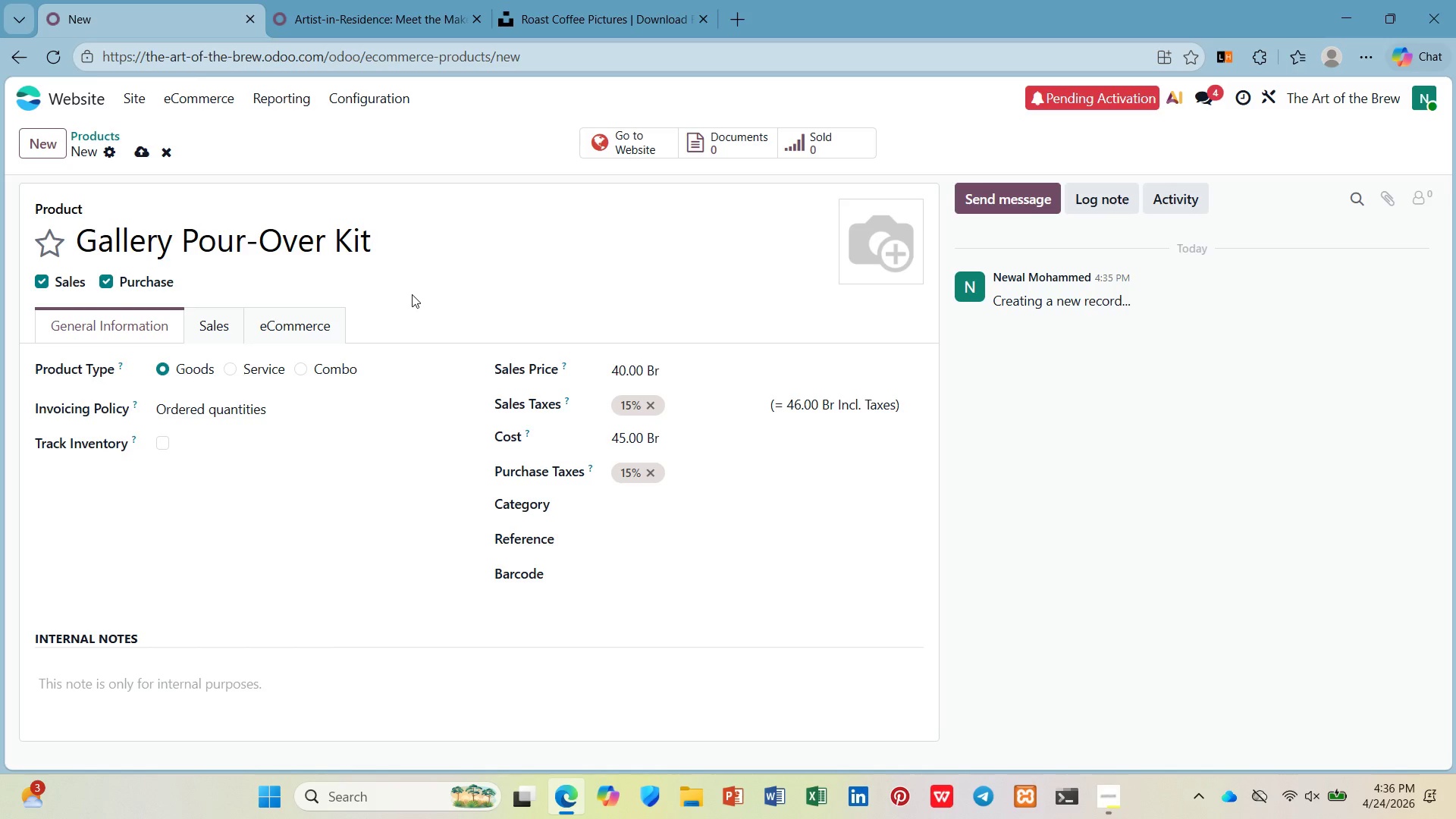 
left_click_drag(start_coordinate=[392, 240], to_coordinate=[18, 229])
 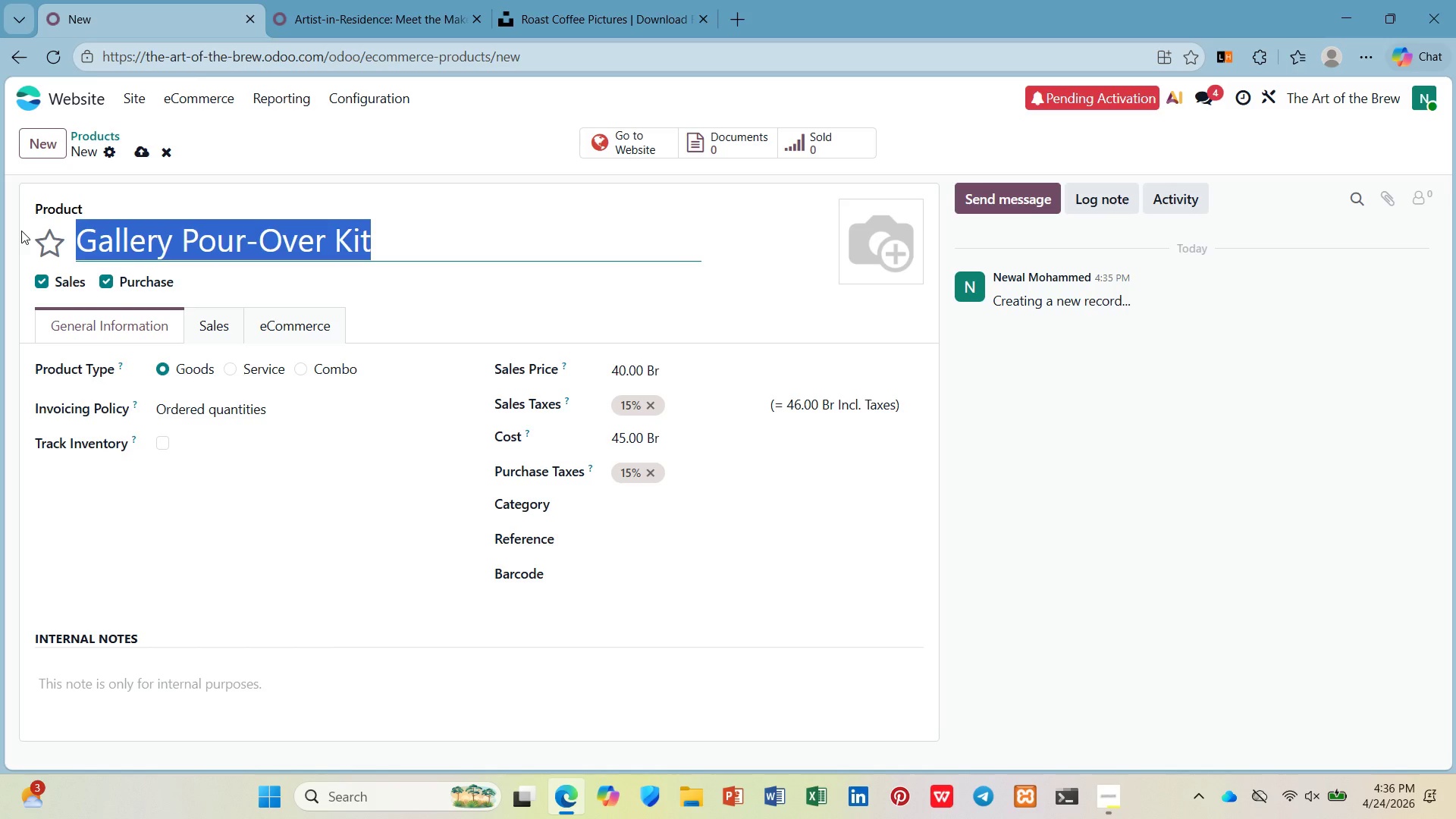 
key(Control+C)
 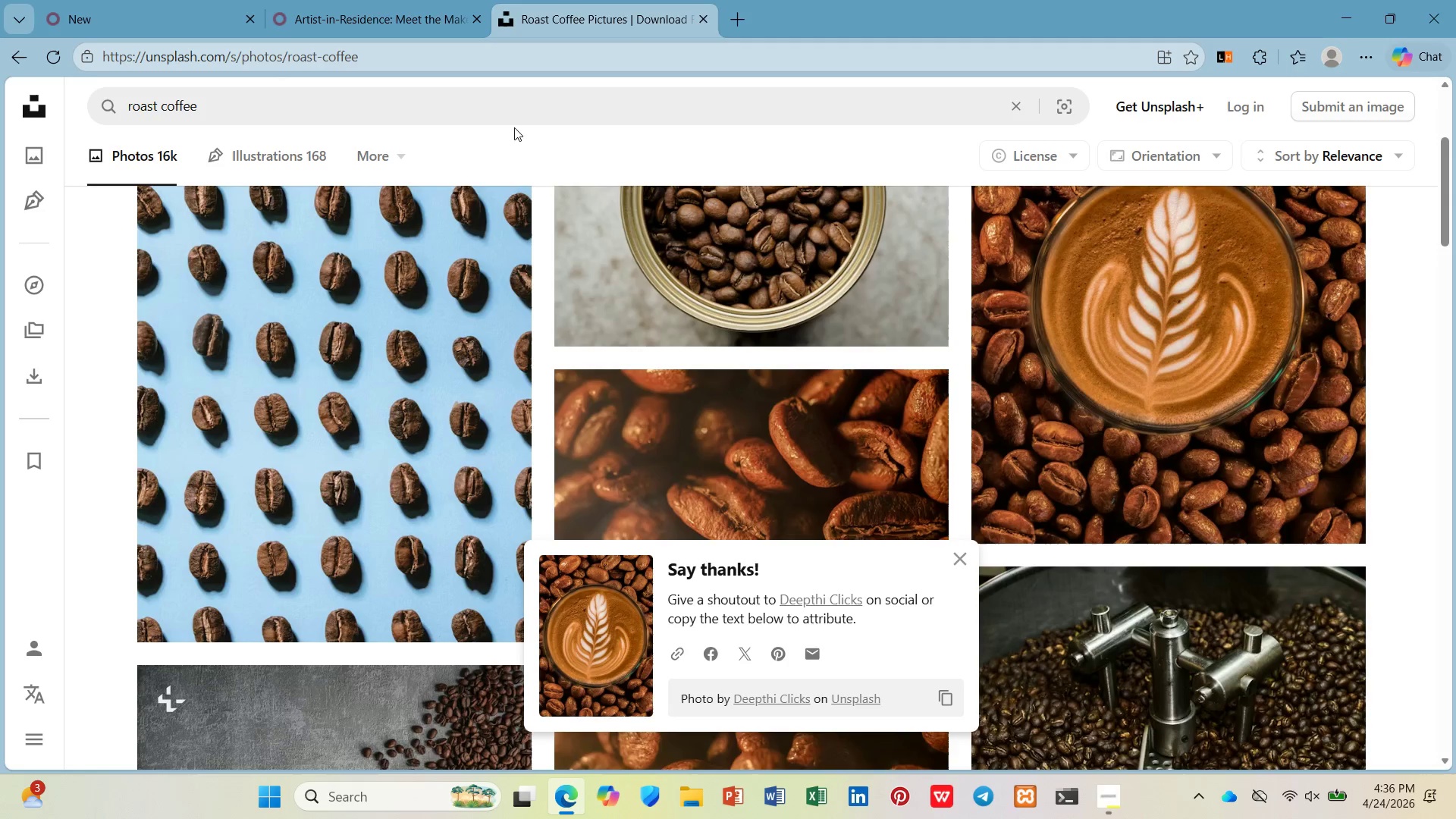 
left_click_drag(start_coordinate=[513, 105], to_coordinate=[71, 128])
 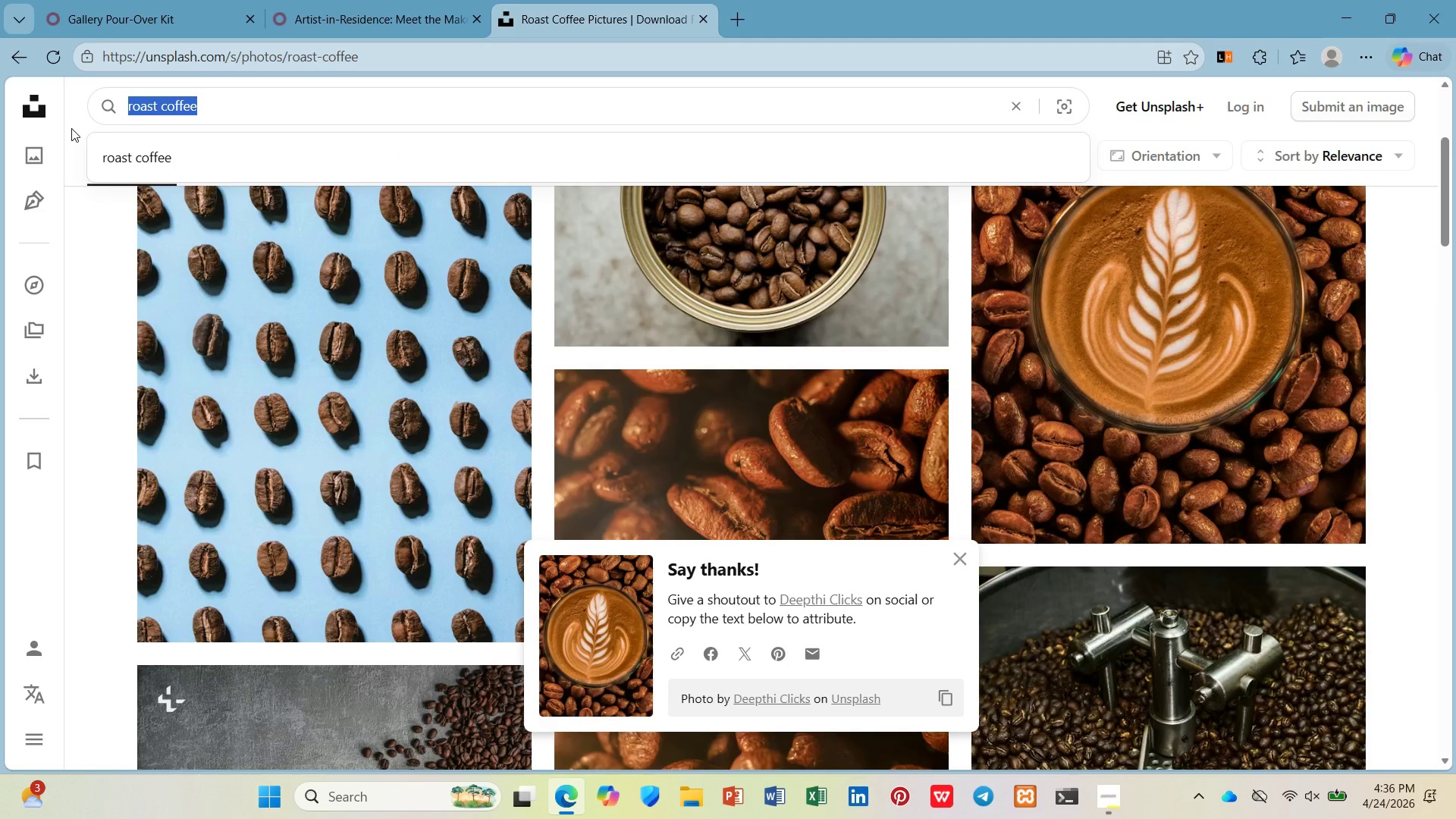 
key(Control+V)
 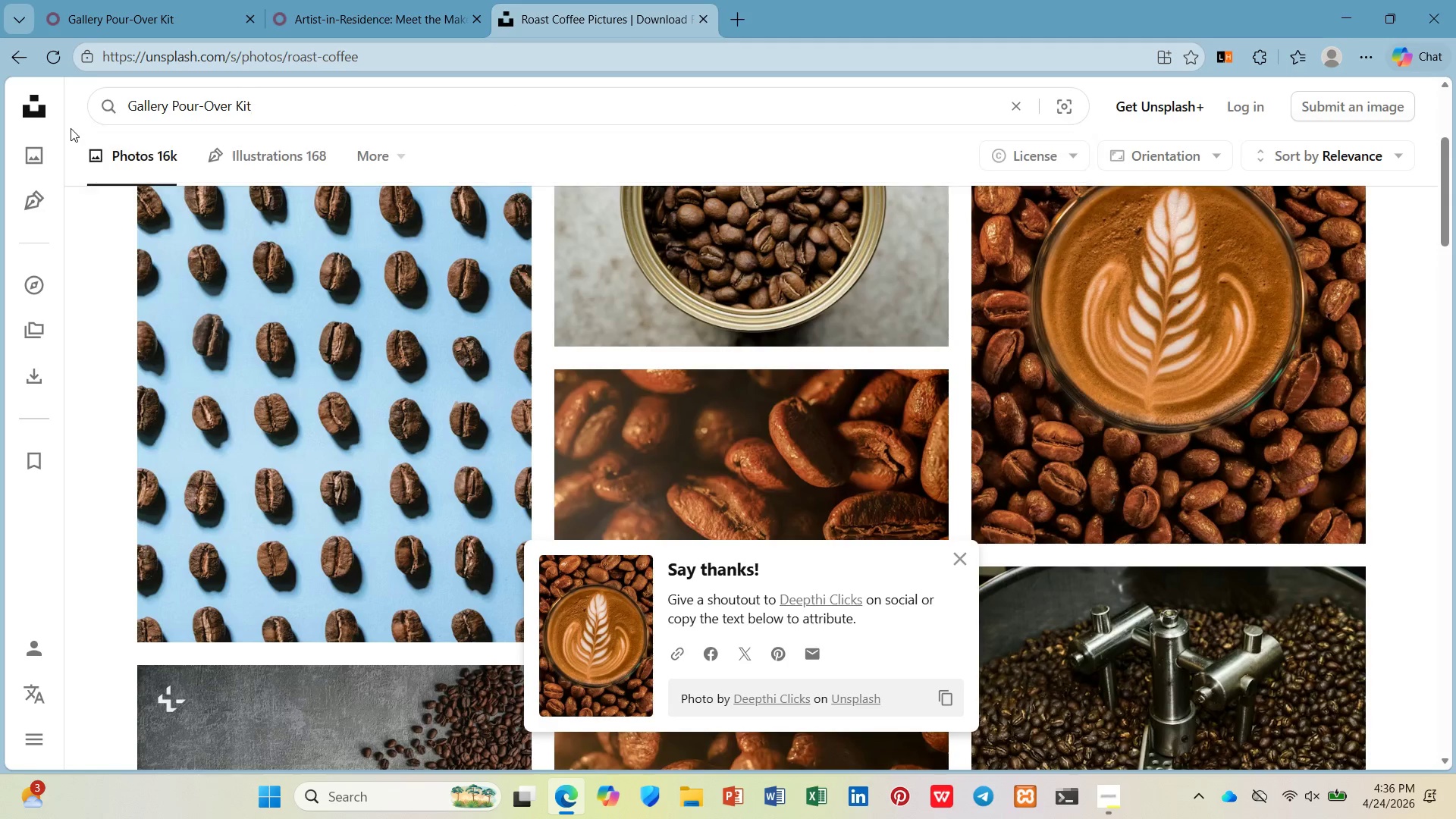 
key(Enter)
 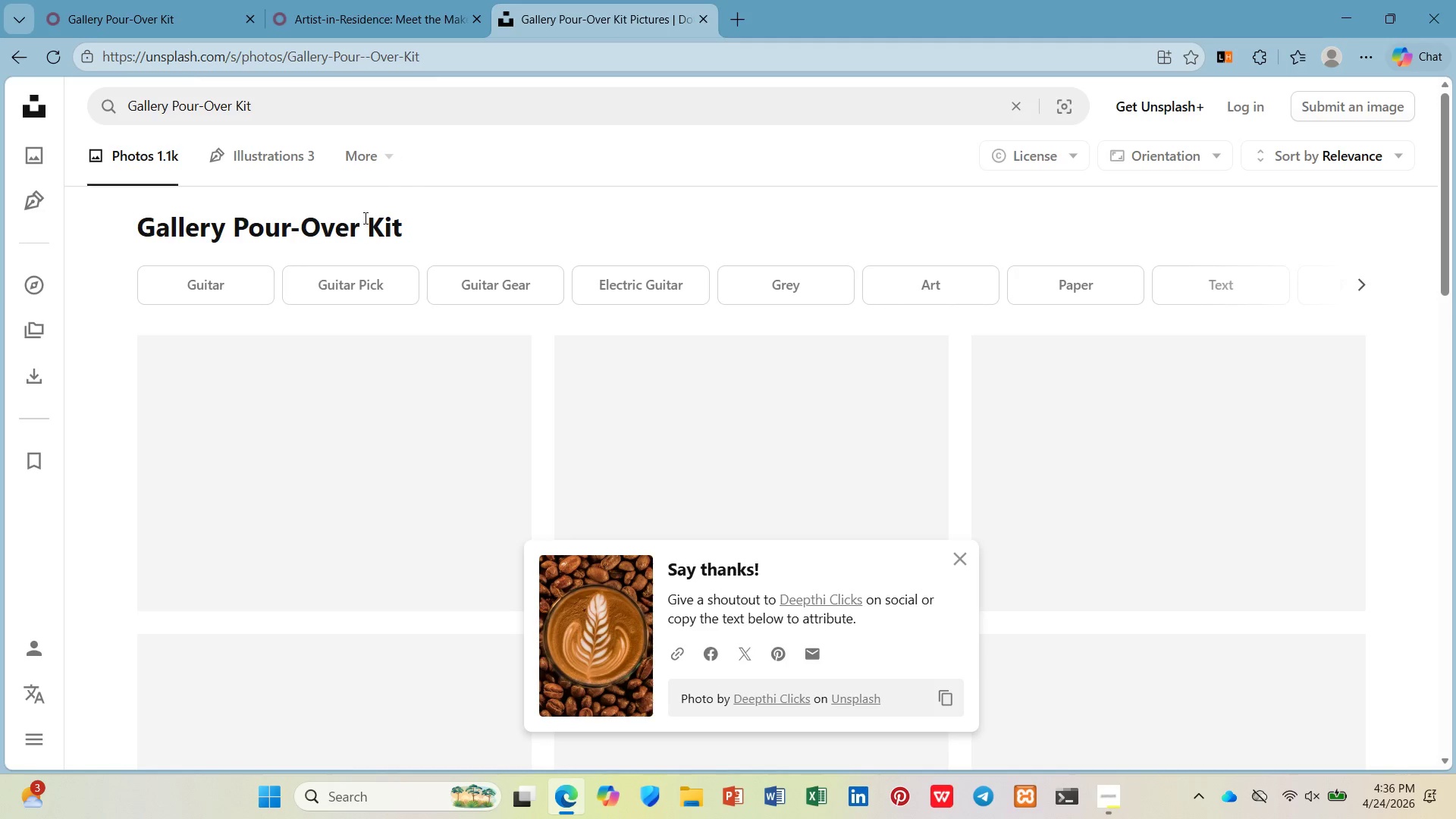 
scroll: coordinate [364, 212], scroll_direction: down, amount: 7.0
 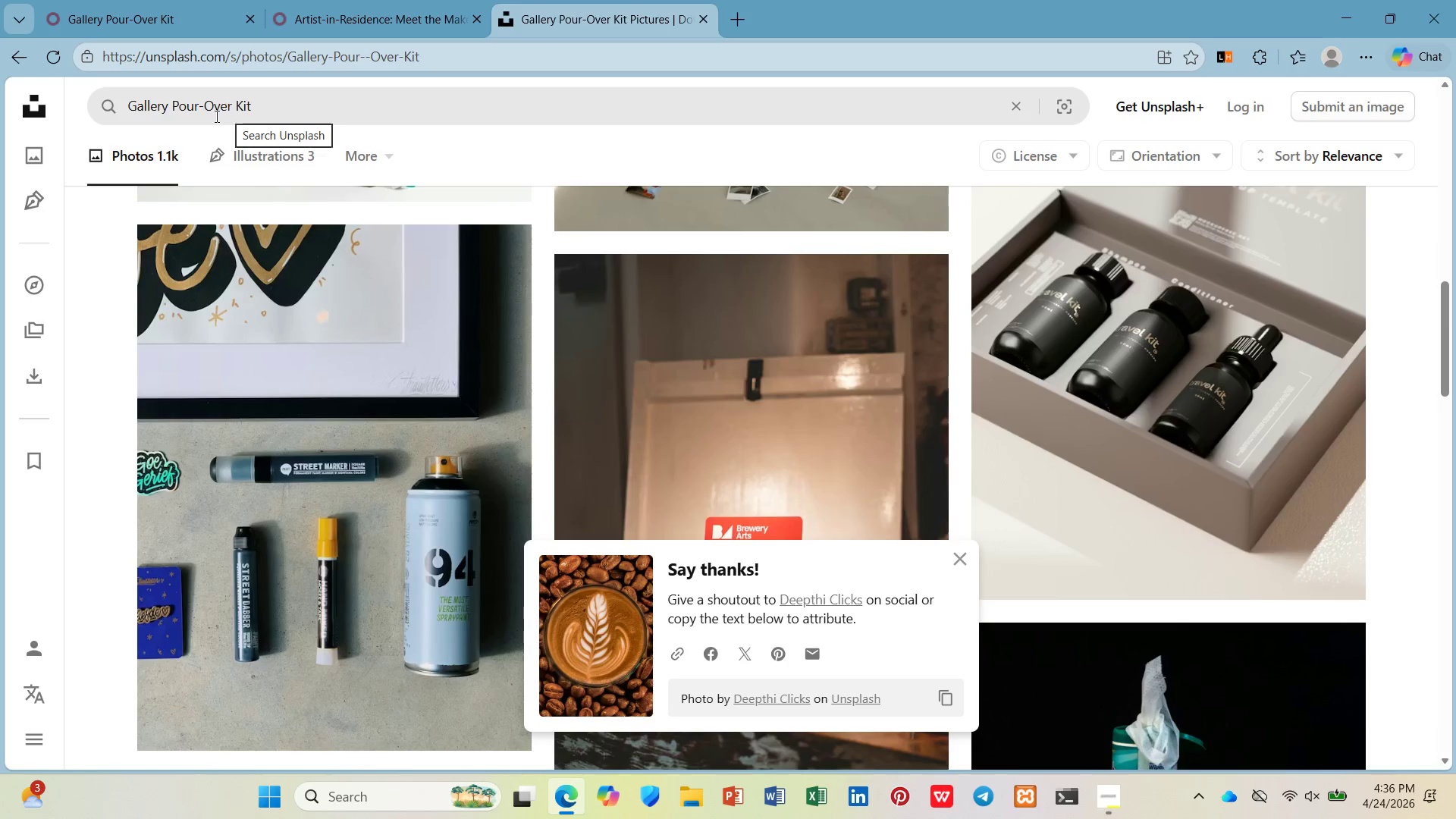 
left_click([265, 107])
 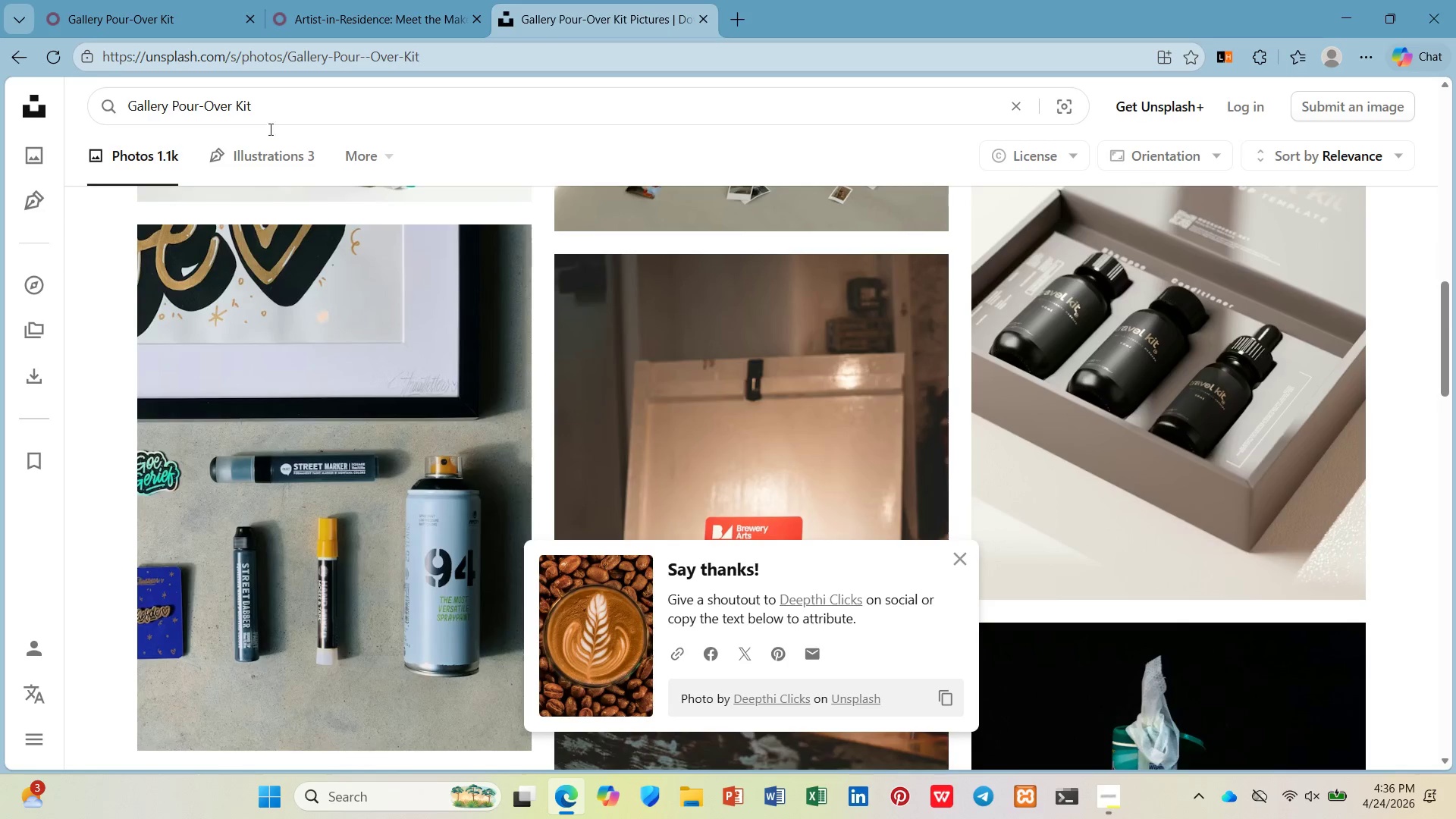 
type(  c)
key(Backspace)
key(Backspace)
type(coffee)
 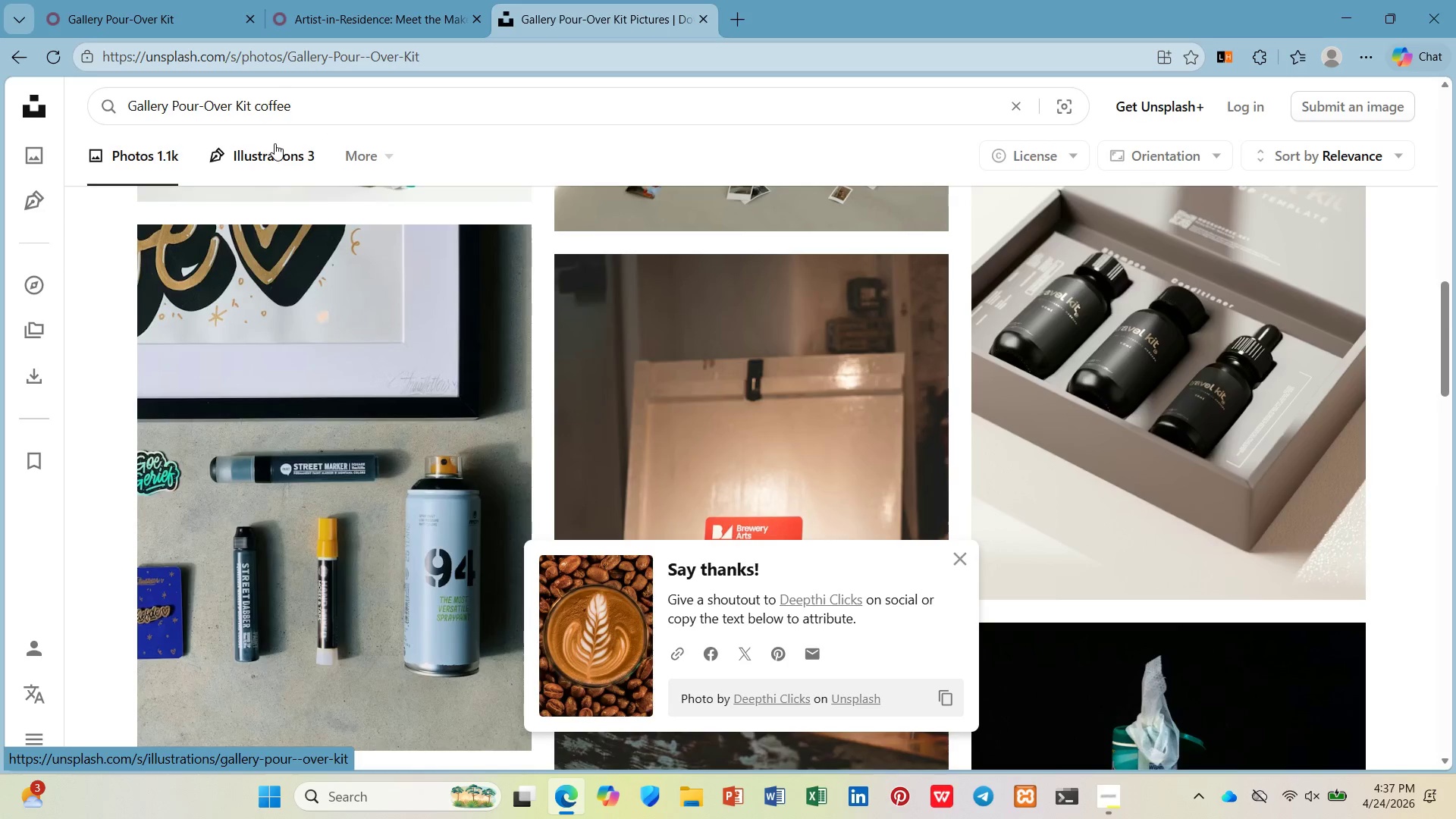 
key(Enter)
 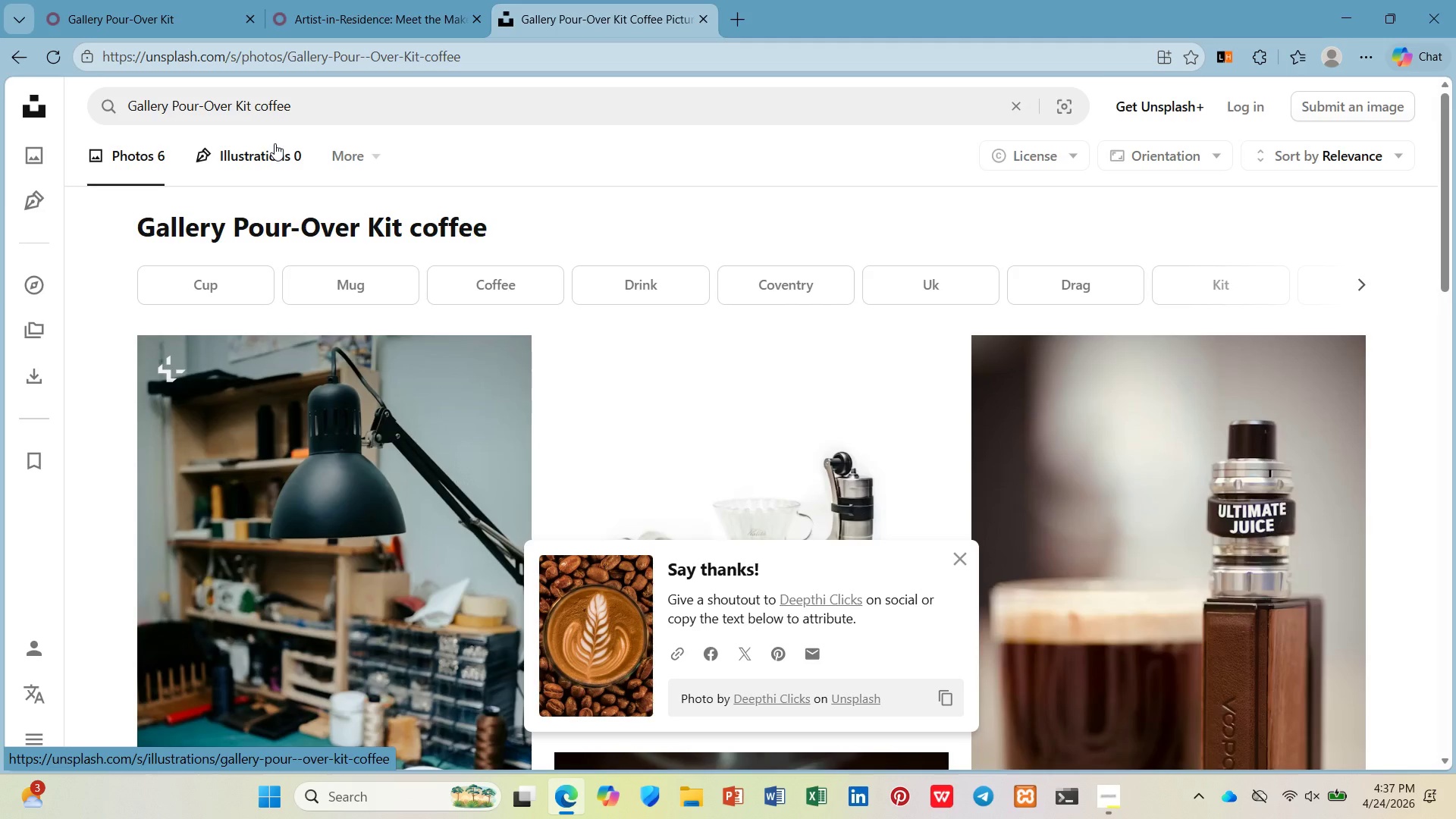 
scroll: coordinate [273, 140], scroll_direction: down, amount: 8.0
 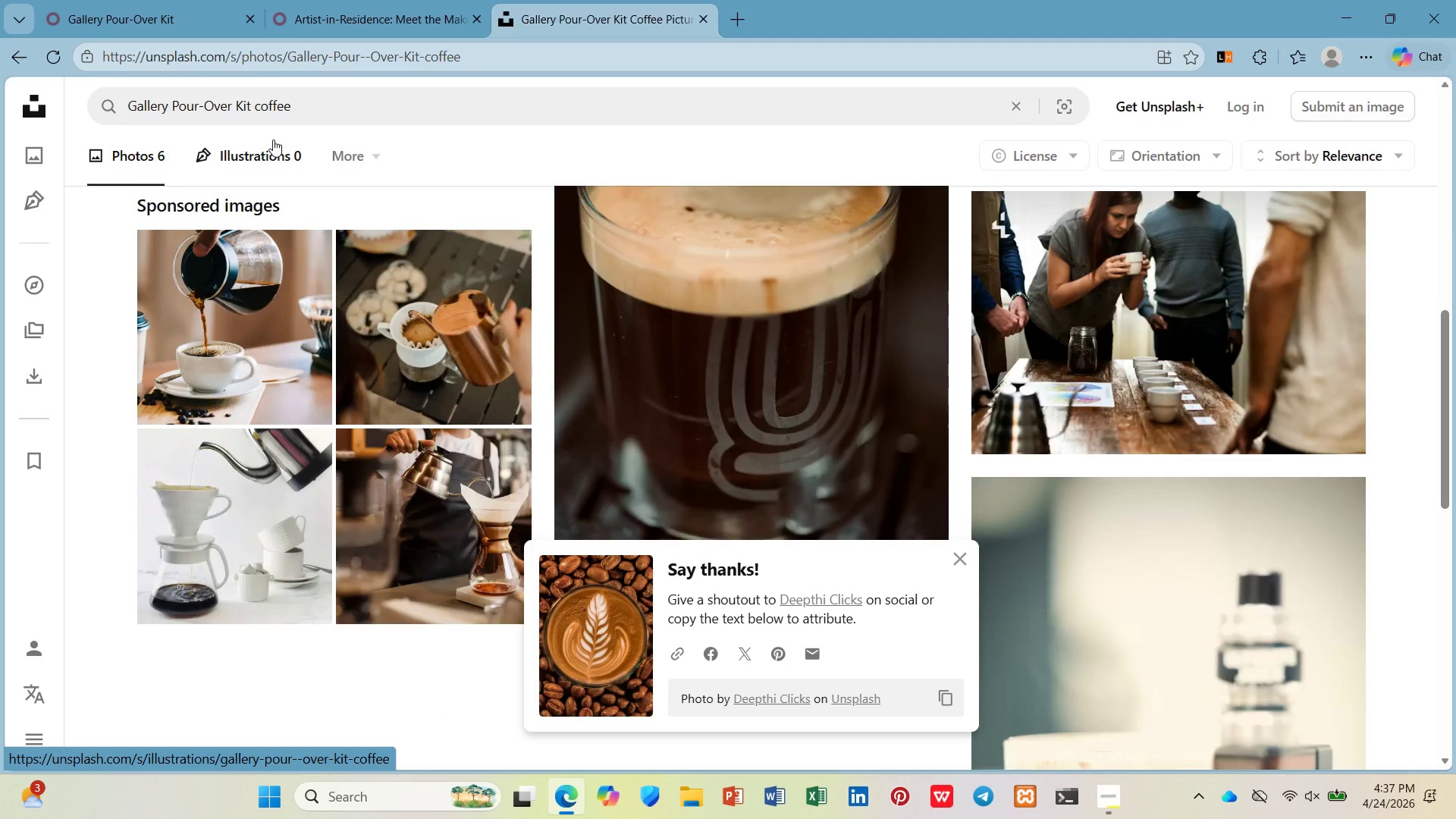 
scroll: coordinate [273, 140], scroll_direction: up, amount: 1.0
 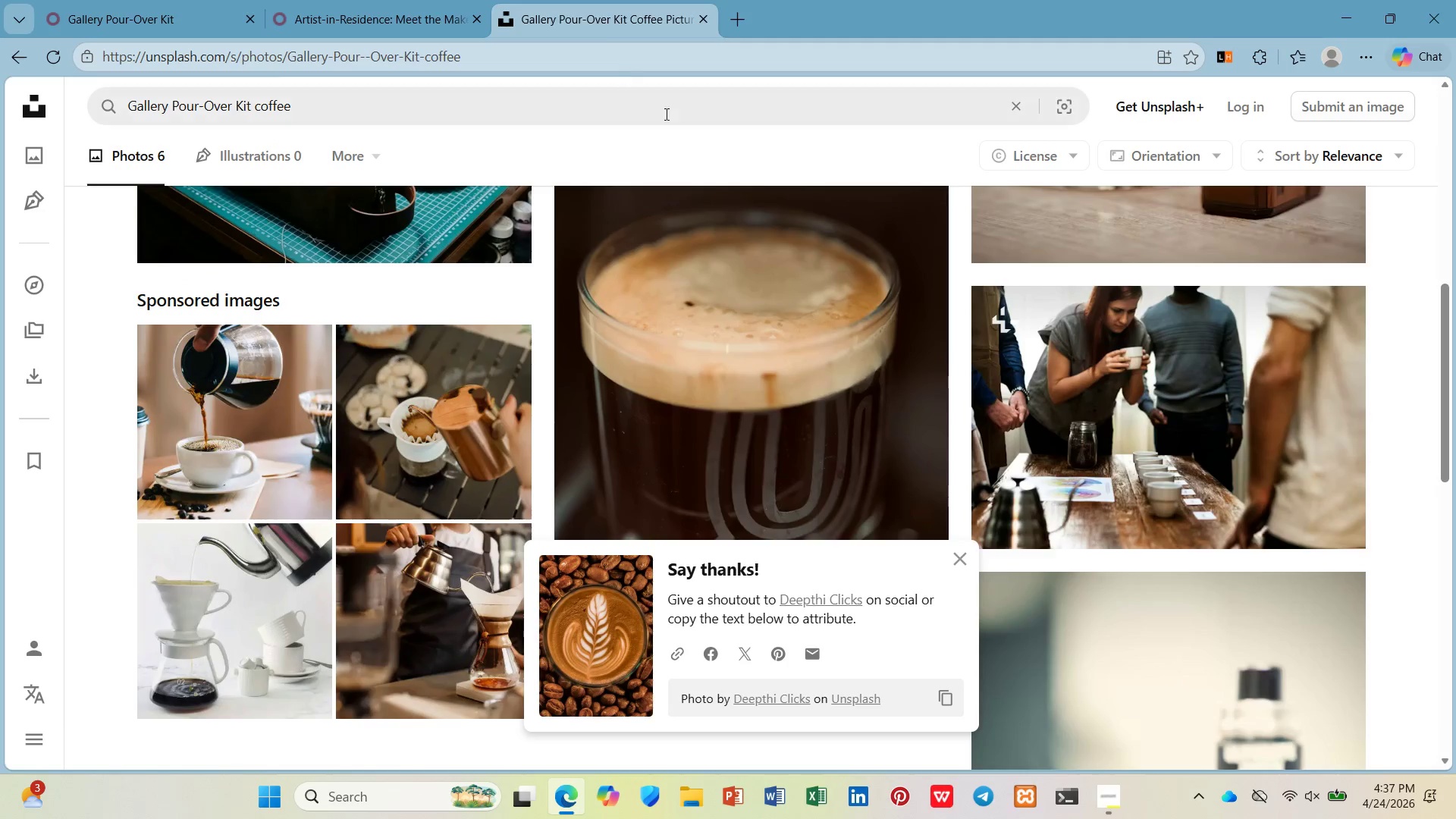 
left_click([698, 332])
 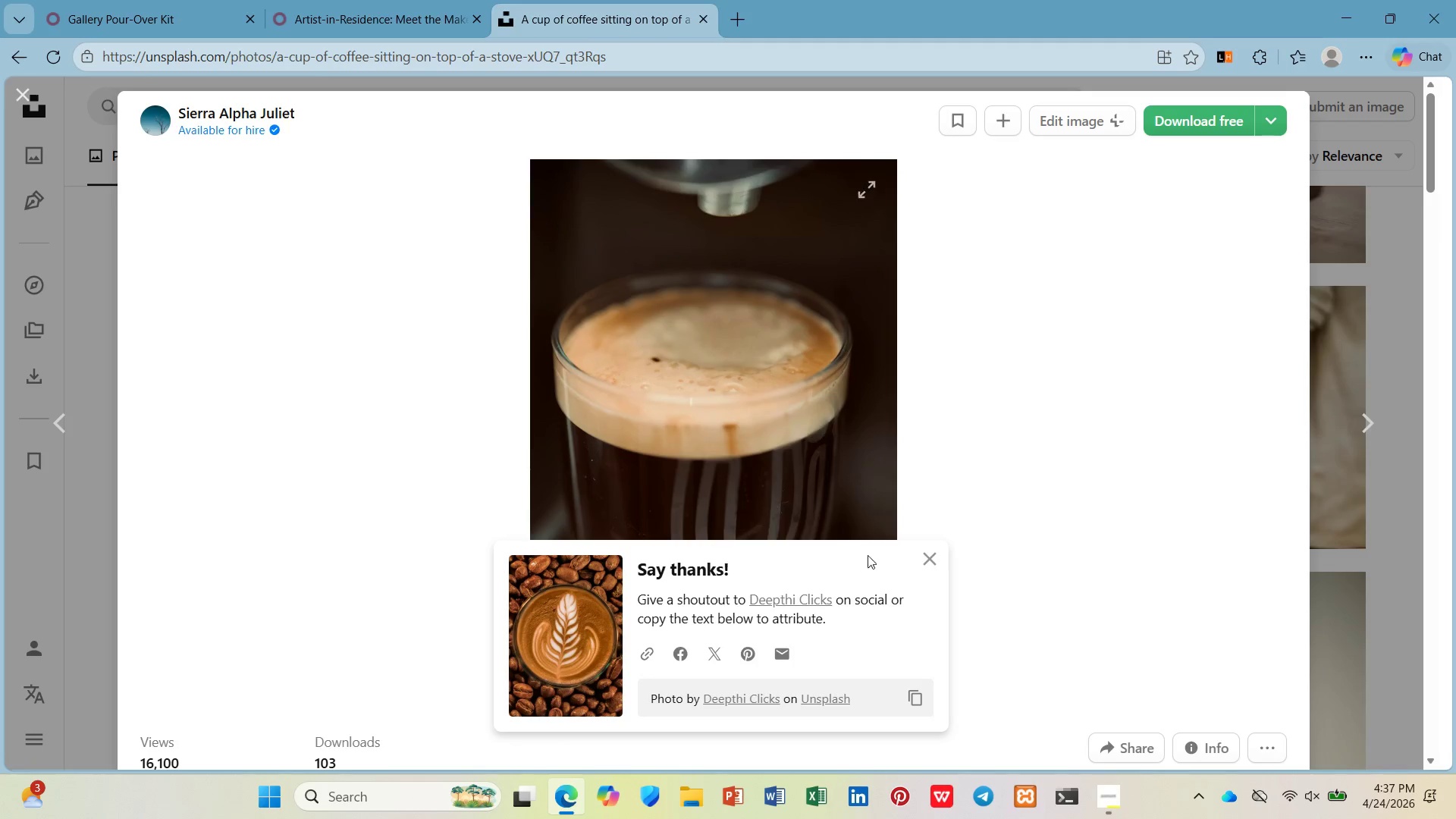 
left_click([927, 554])
 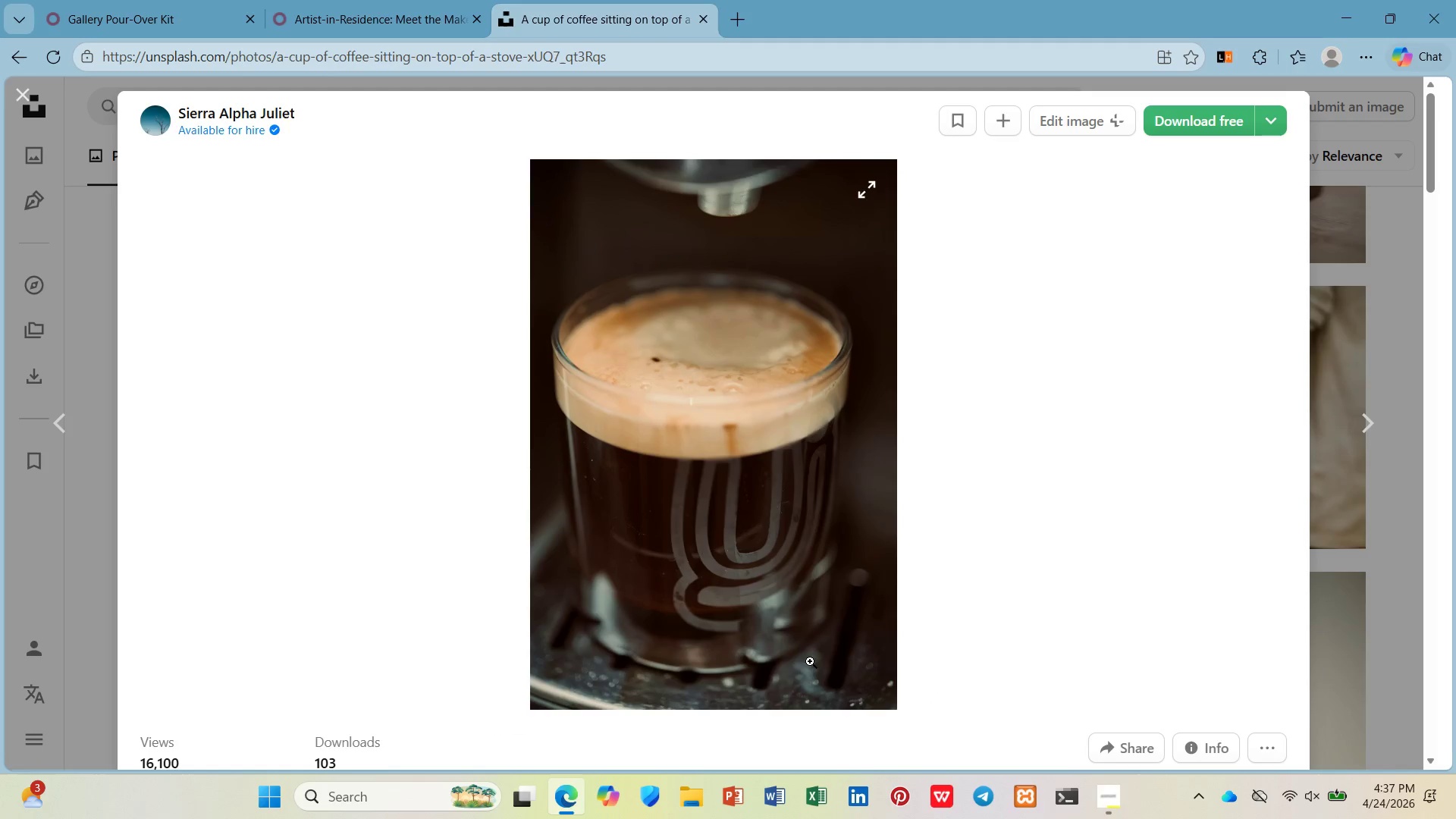 
scroll: coordinate [799, 635], scroll_direction: down, amount: 2.0
 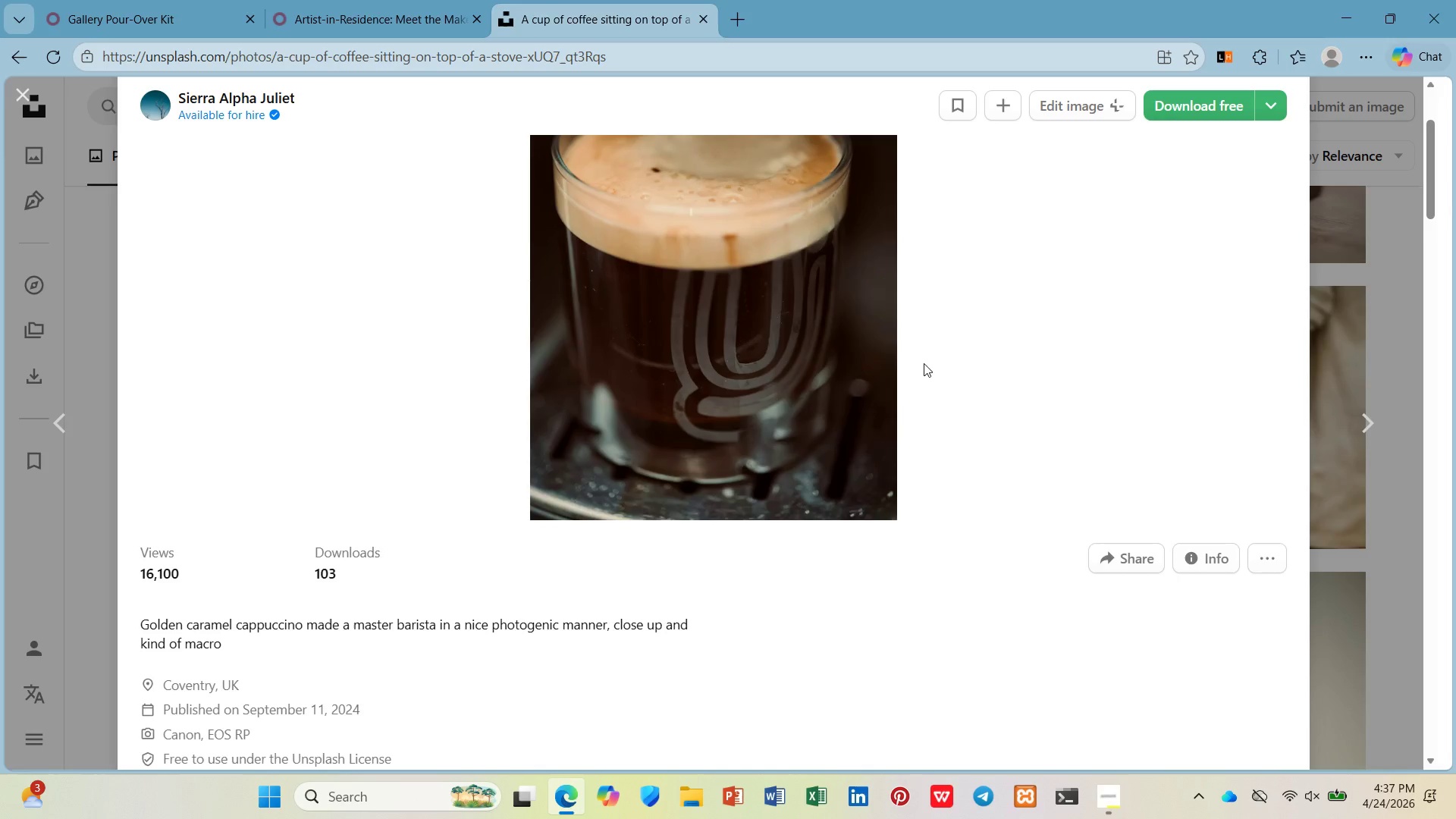 
scroll: coordinate [949, 339], scroll_direction: up, amount: 2.0
 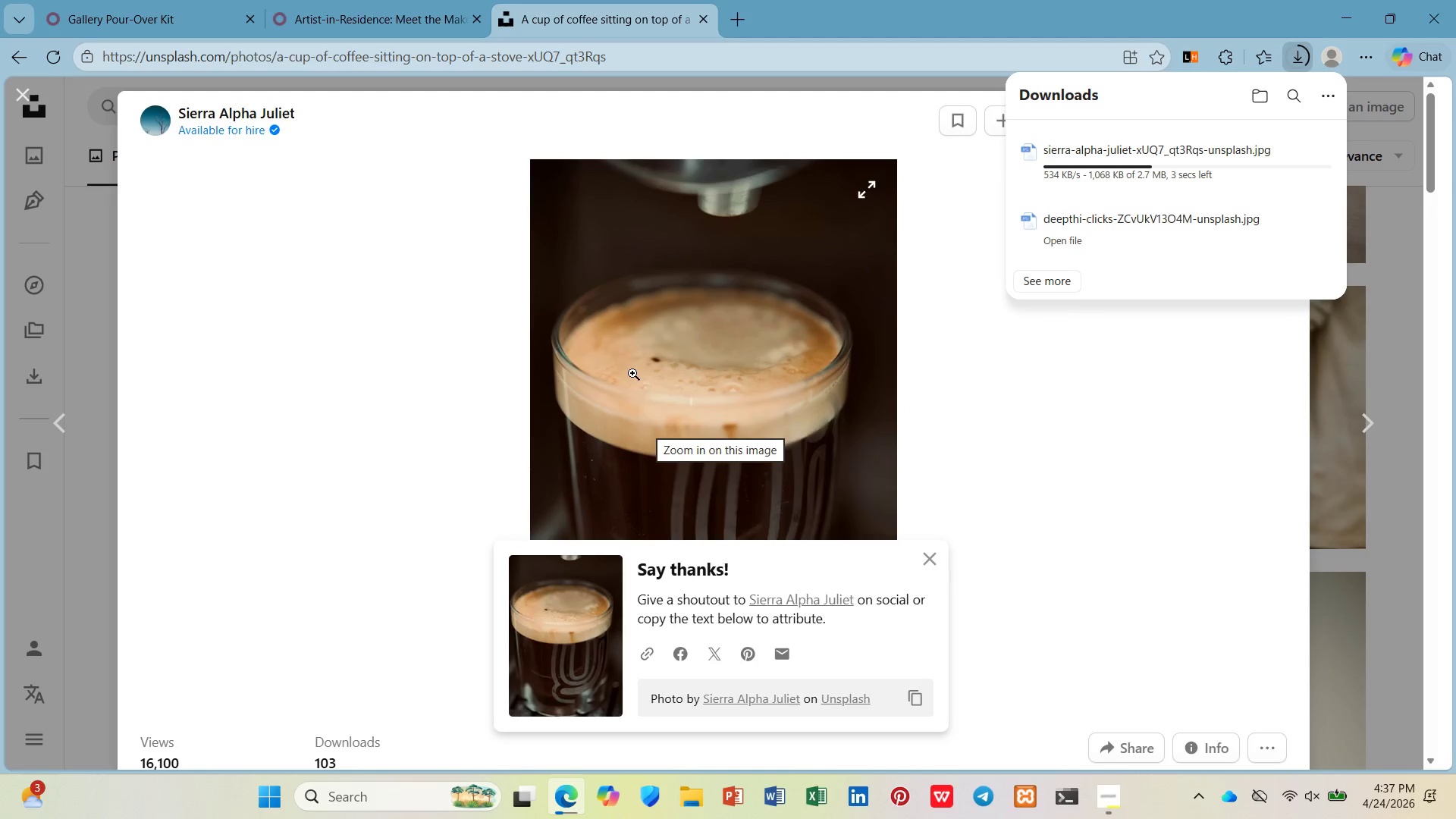 
wait(7.54)
 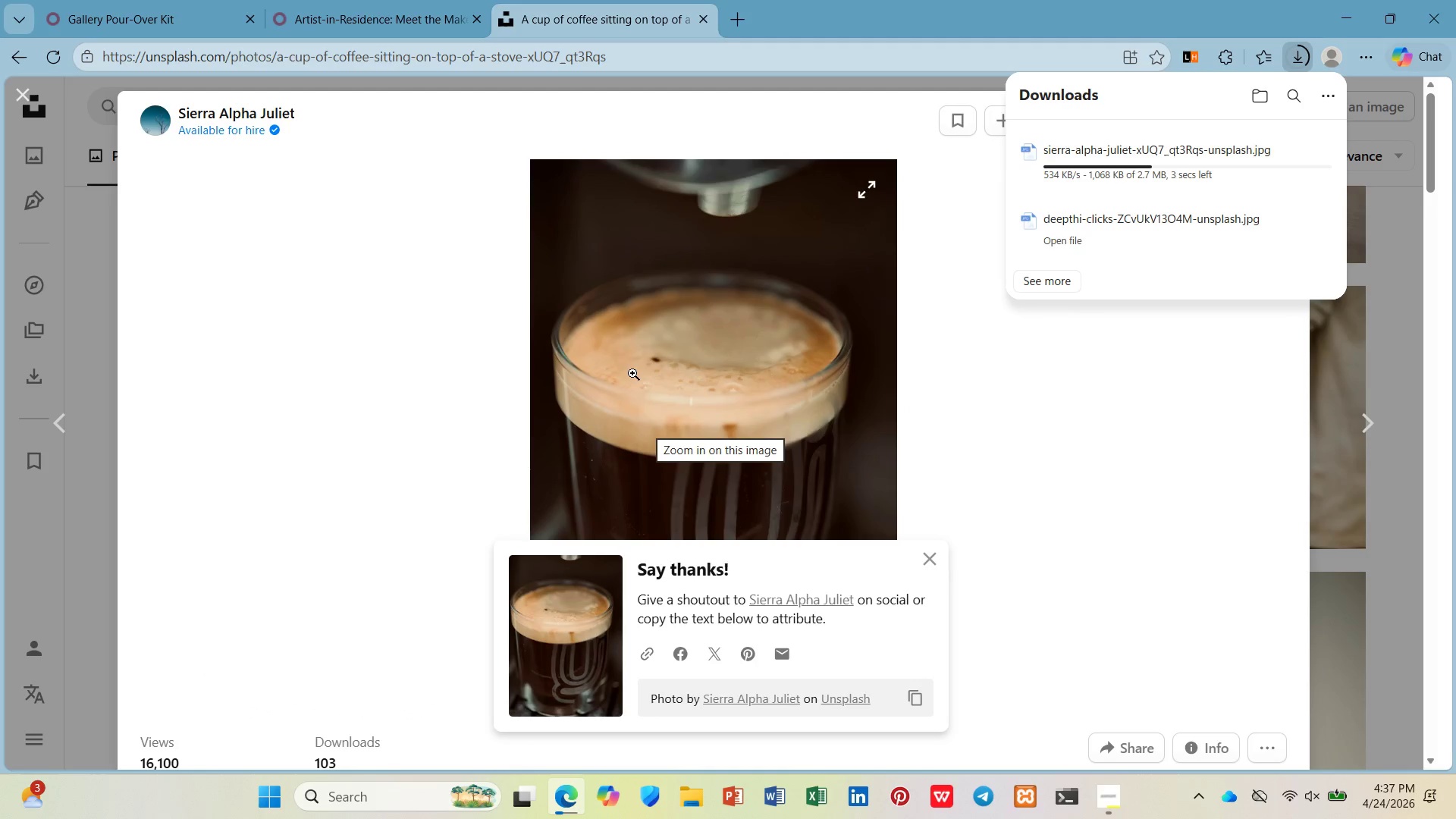 
left_click([187, 27])
 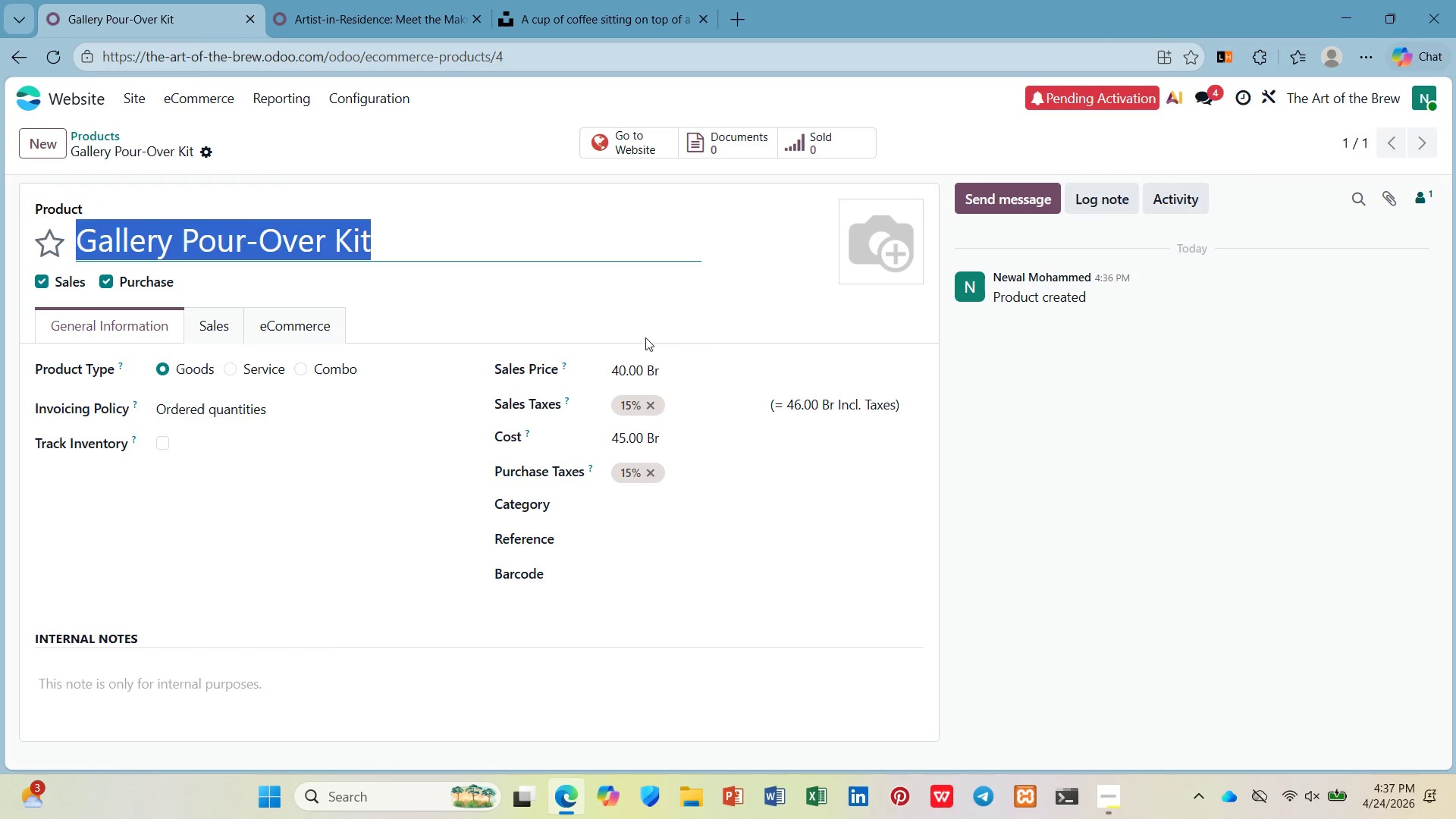 
left_click([708, 329])
 